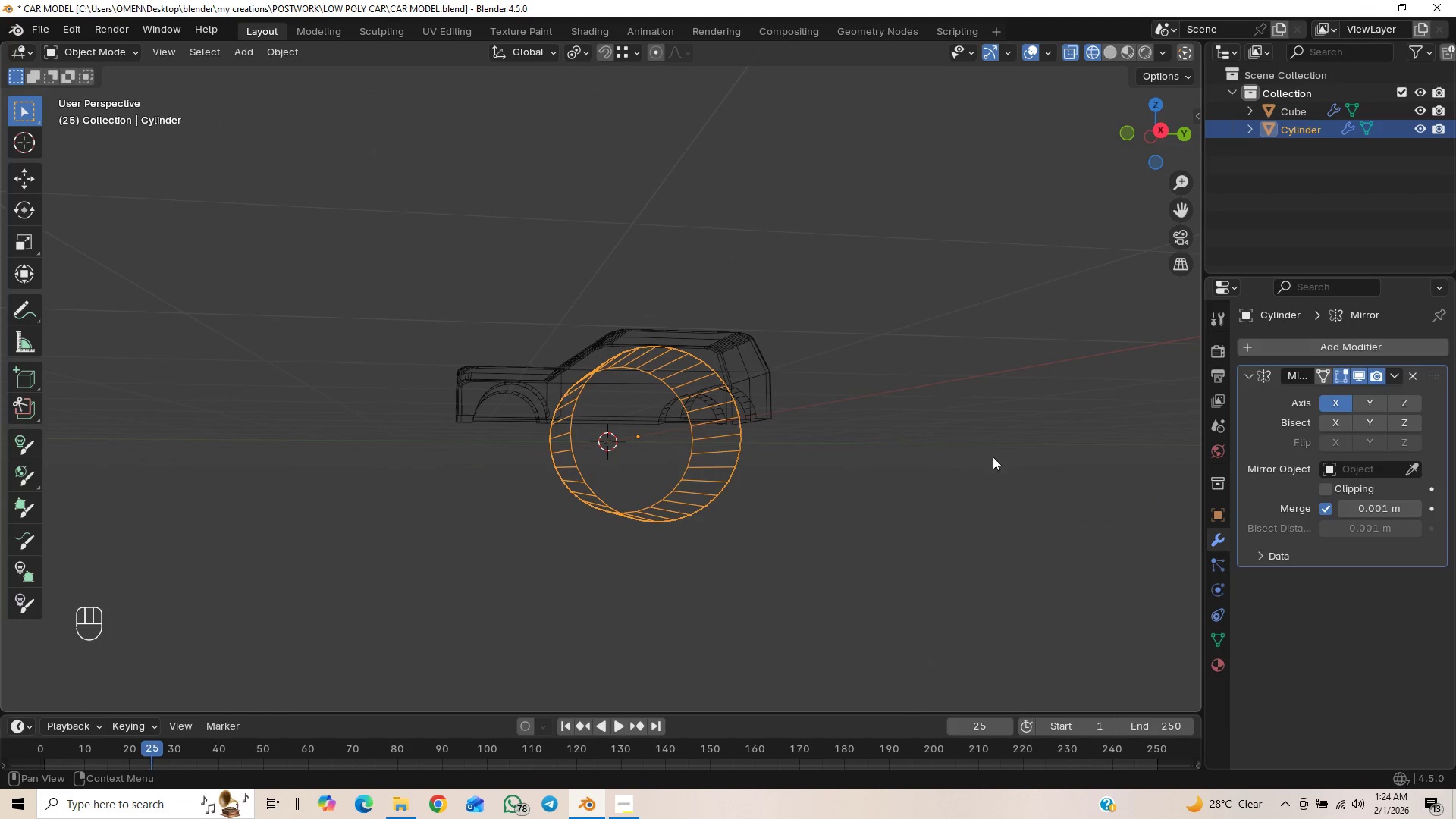 
scroll: coordinate [805, 462], scroll_direction: down, amount: 3.0
 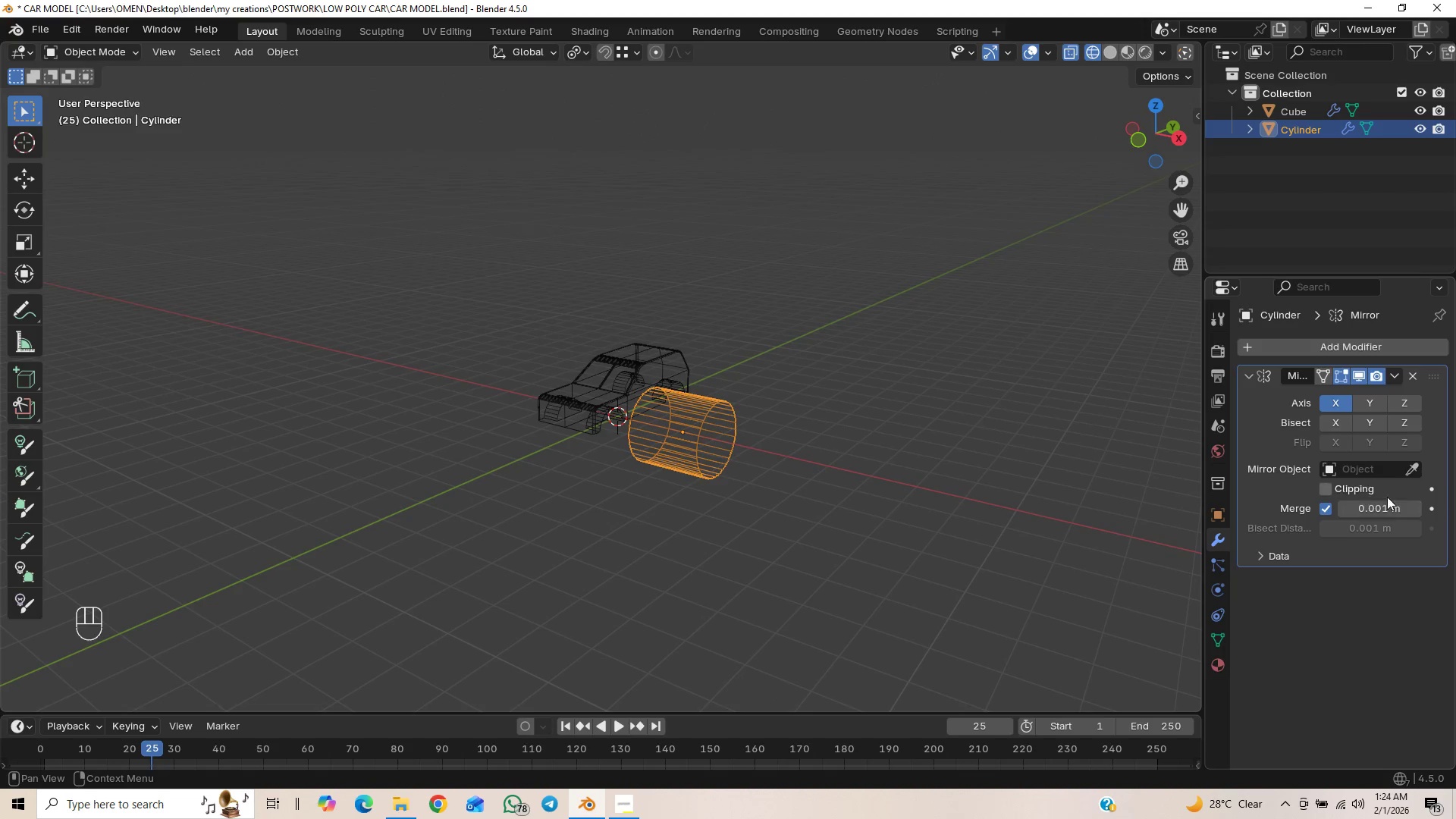 
left_click([1410, 471])
 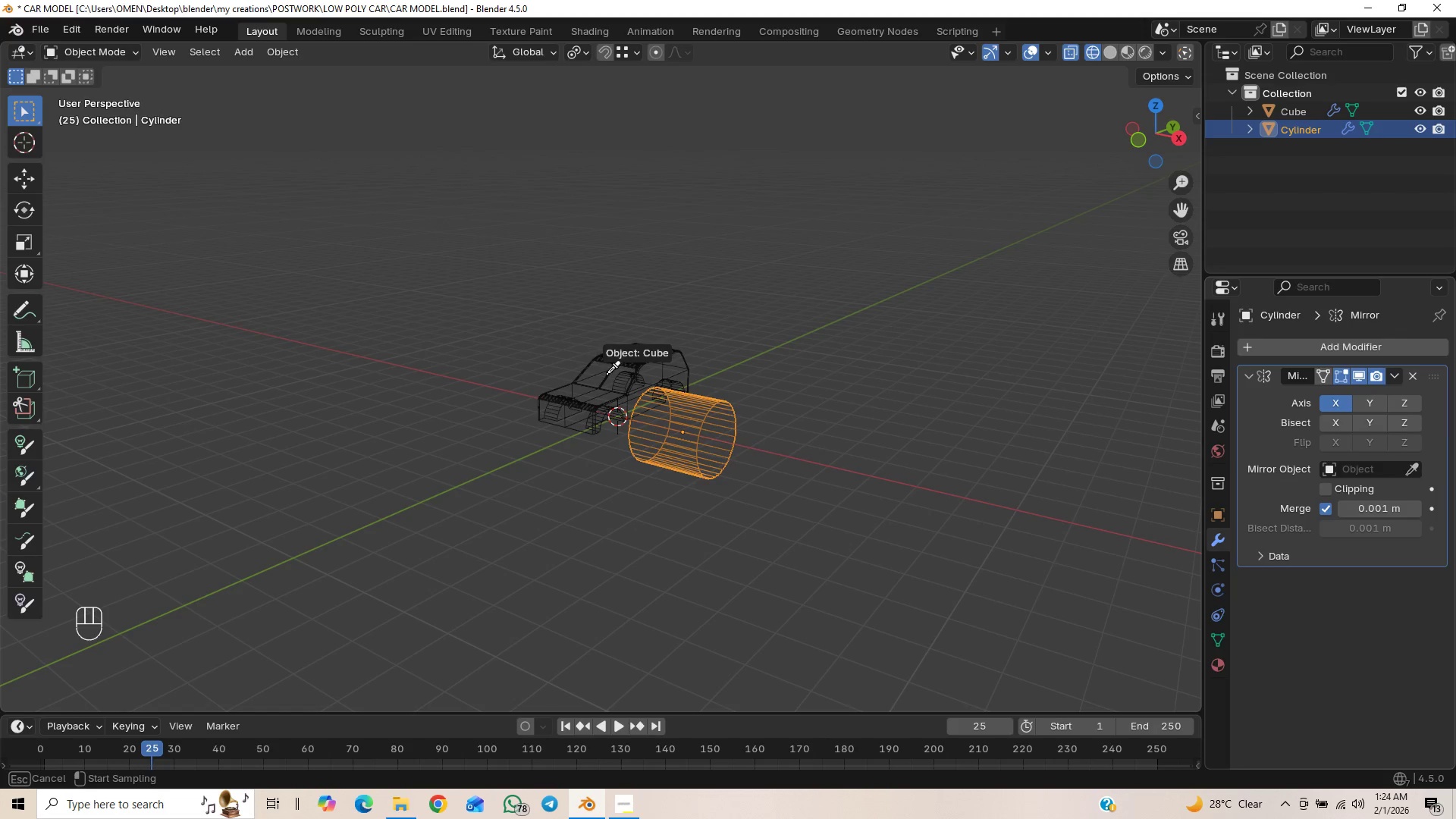 
left_click([617, 362])
 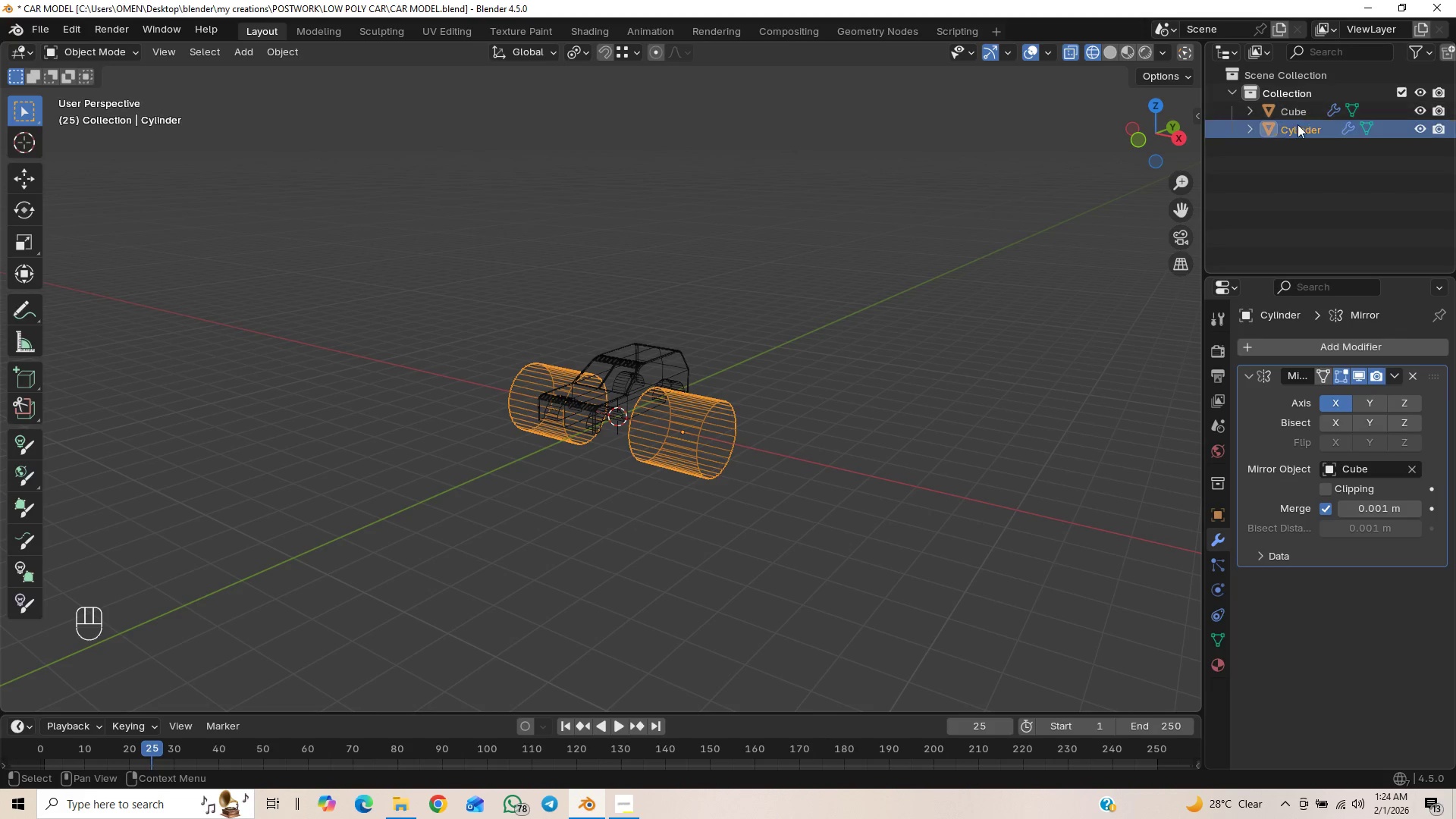 
key(CapsLock)
 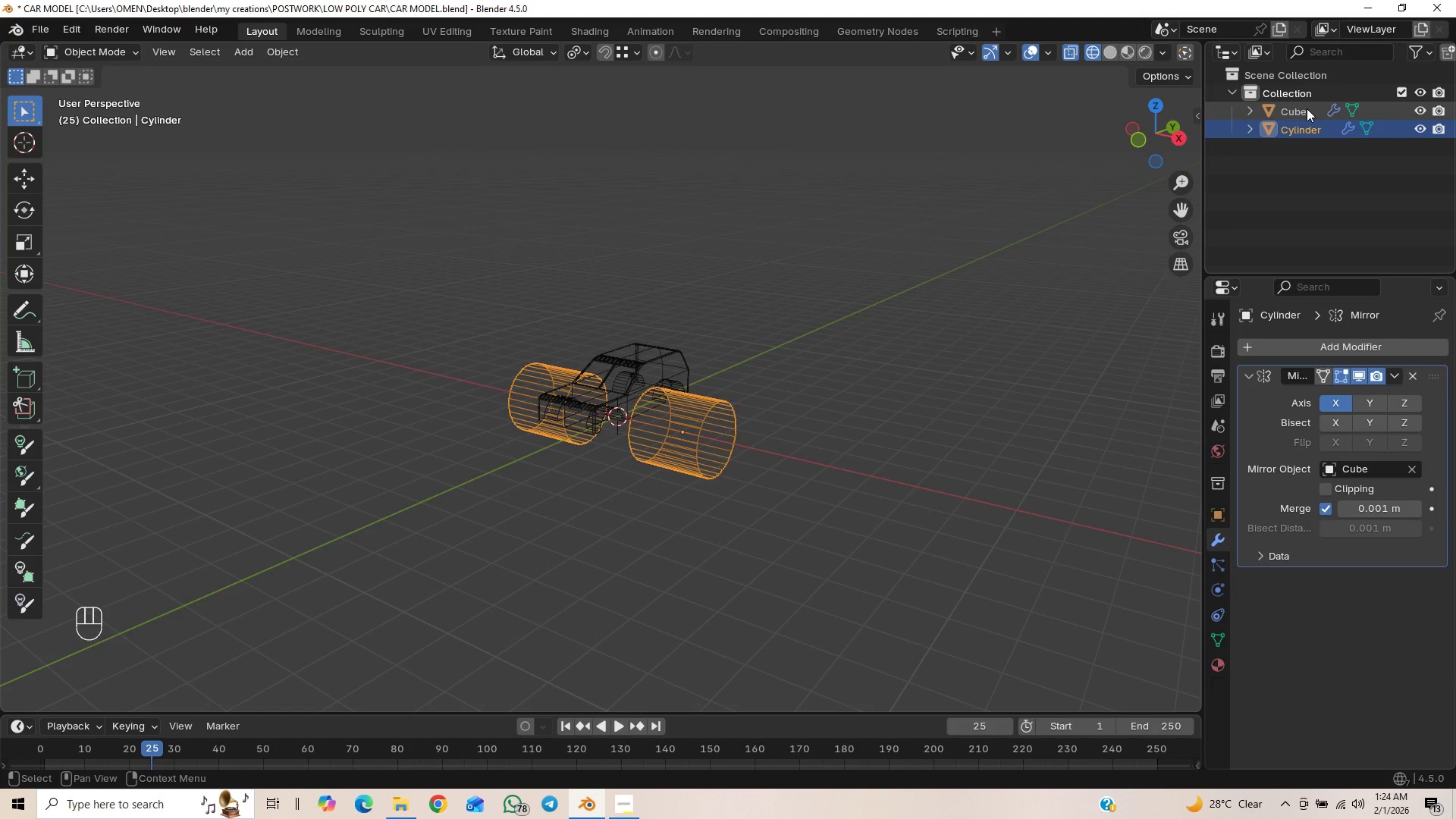 
double_click([1307, 108])
 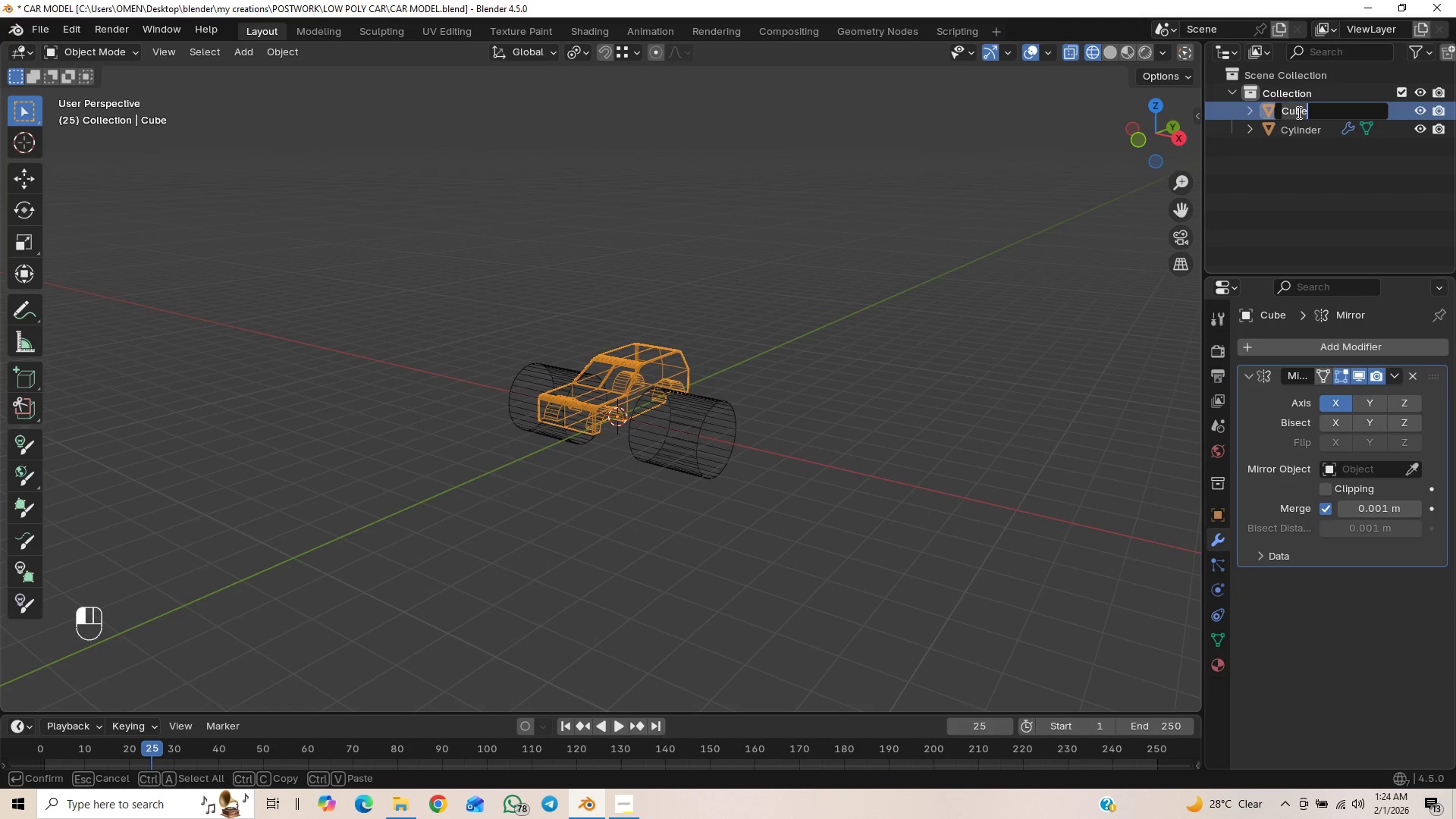 
type( )
key(Backspace)
type(CAR MAIN)
 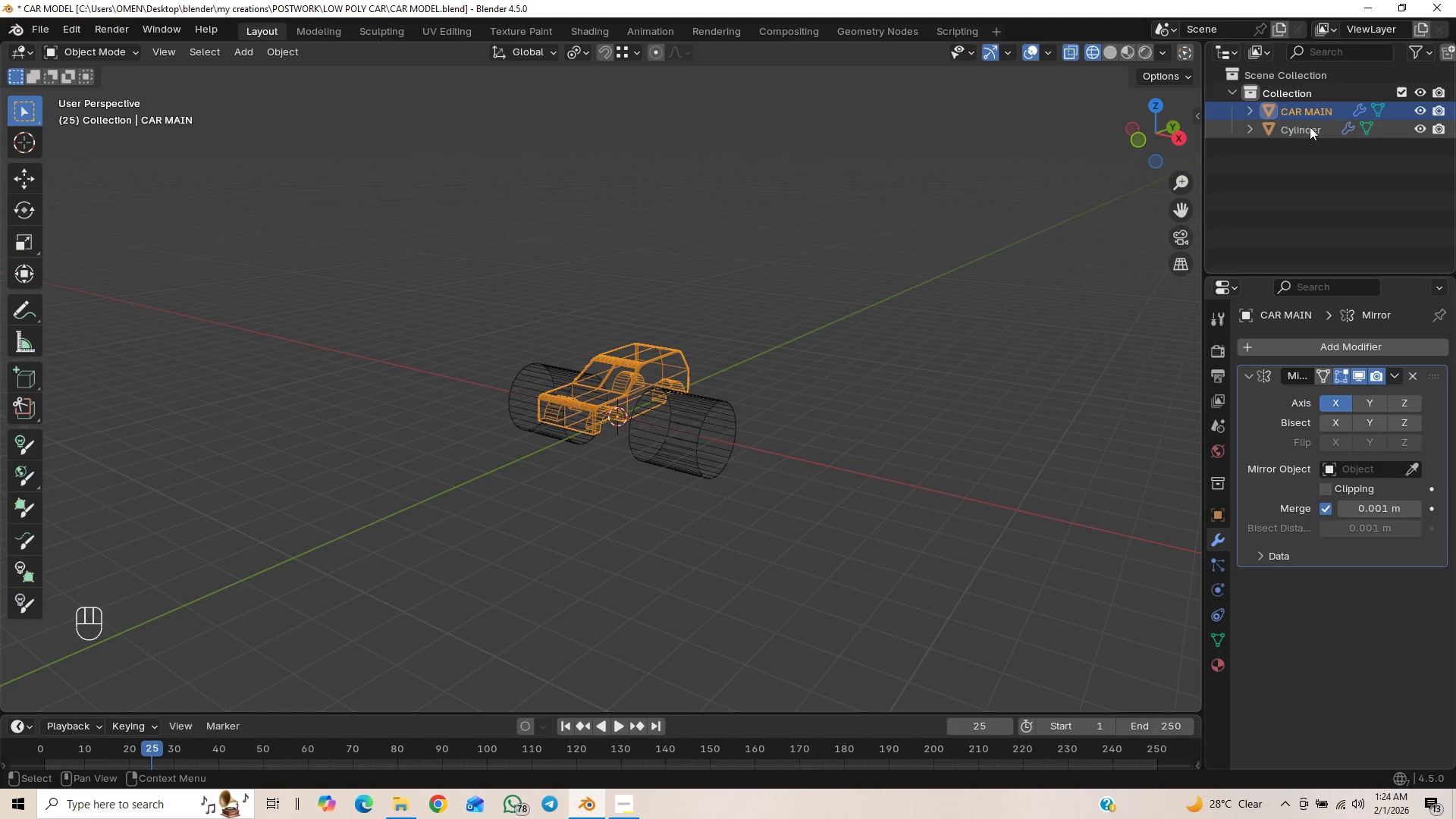 
left_click([1319, 131])
 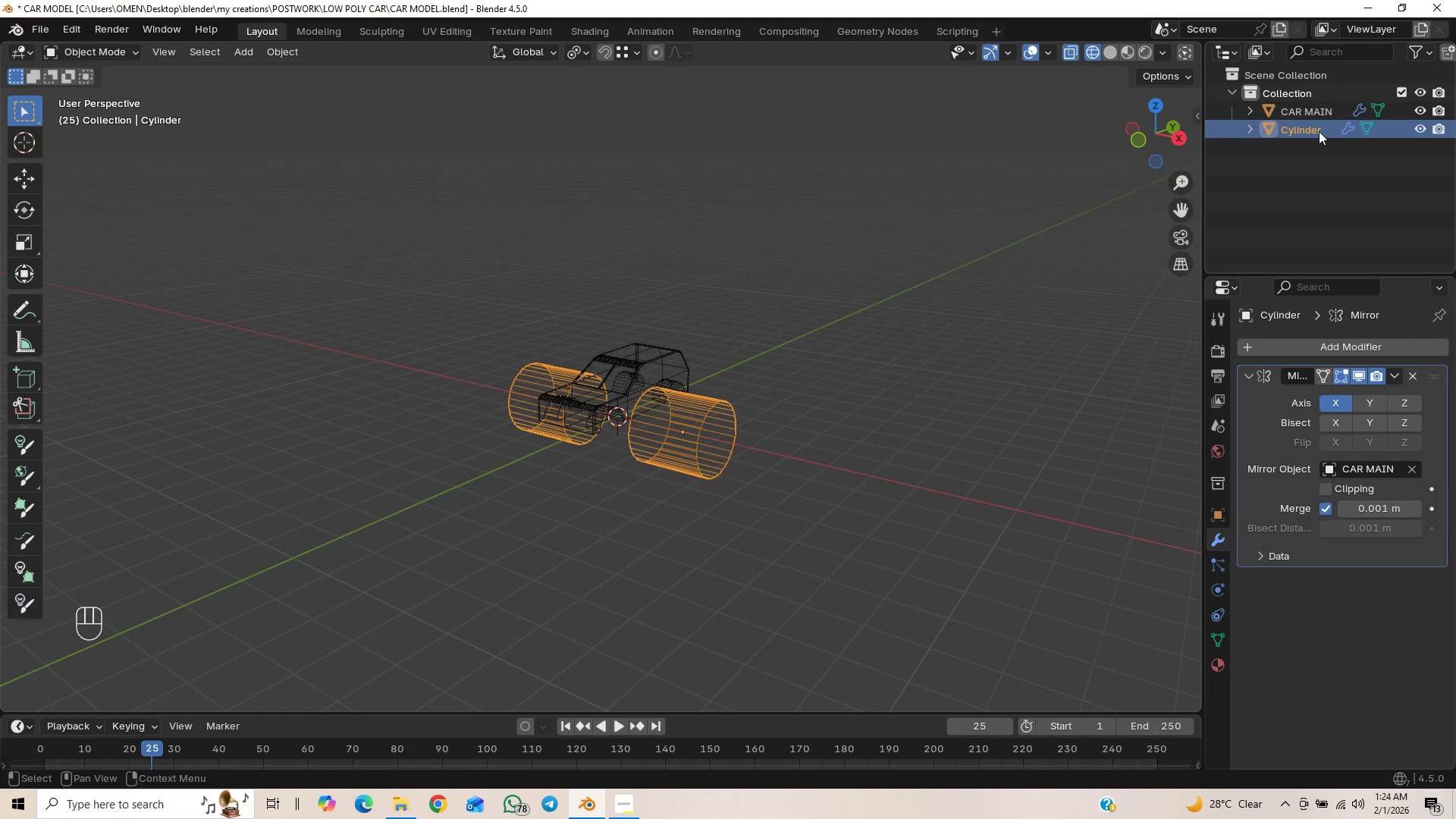 
double_click([1319, 131])
 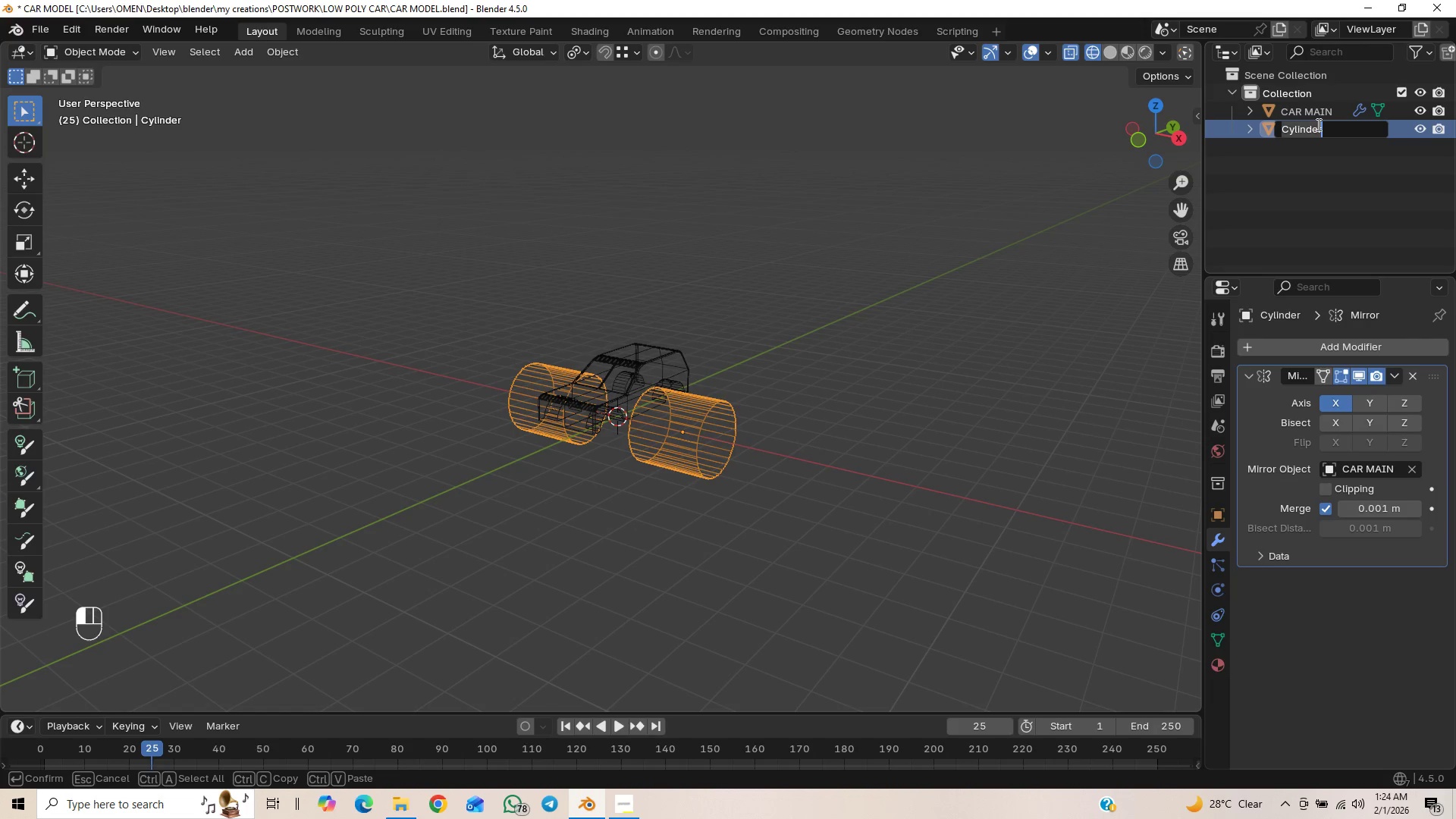 
type(TIRES)
 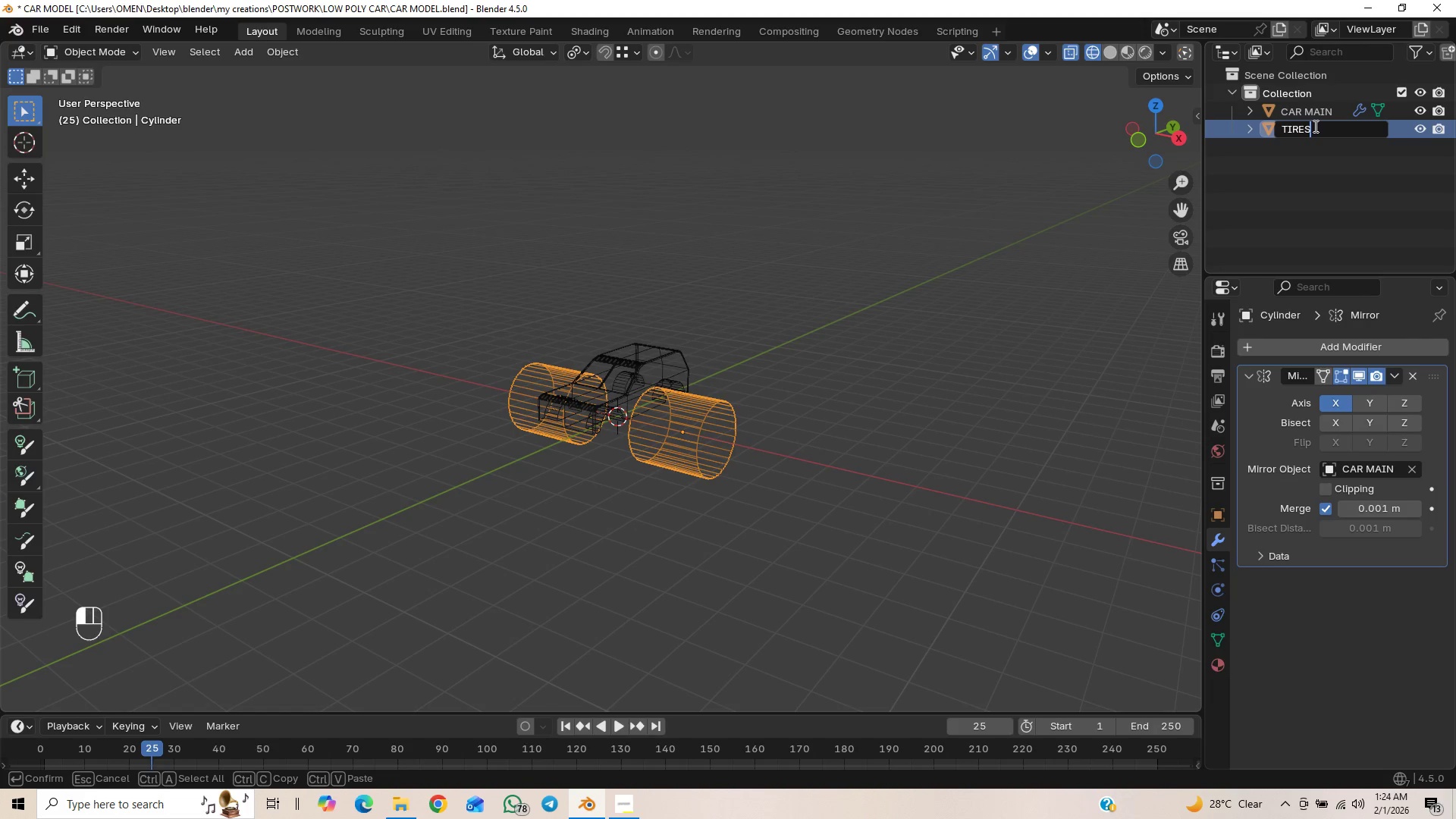 
key(Enter)
 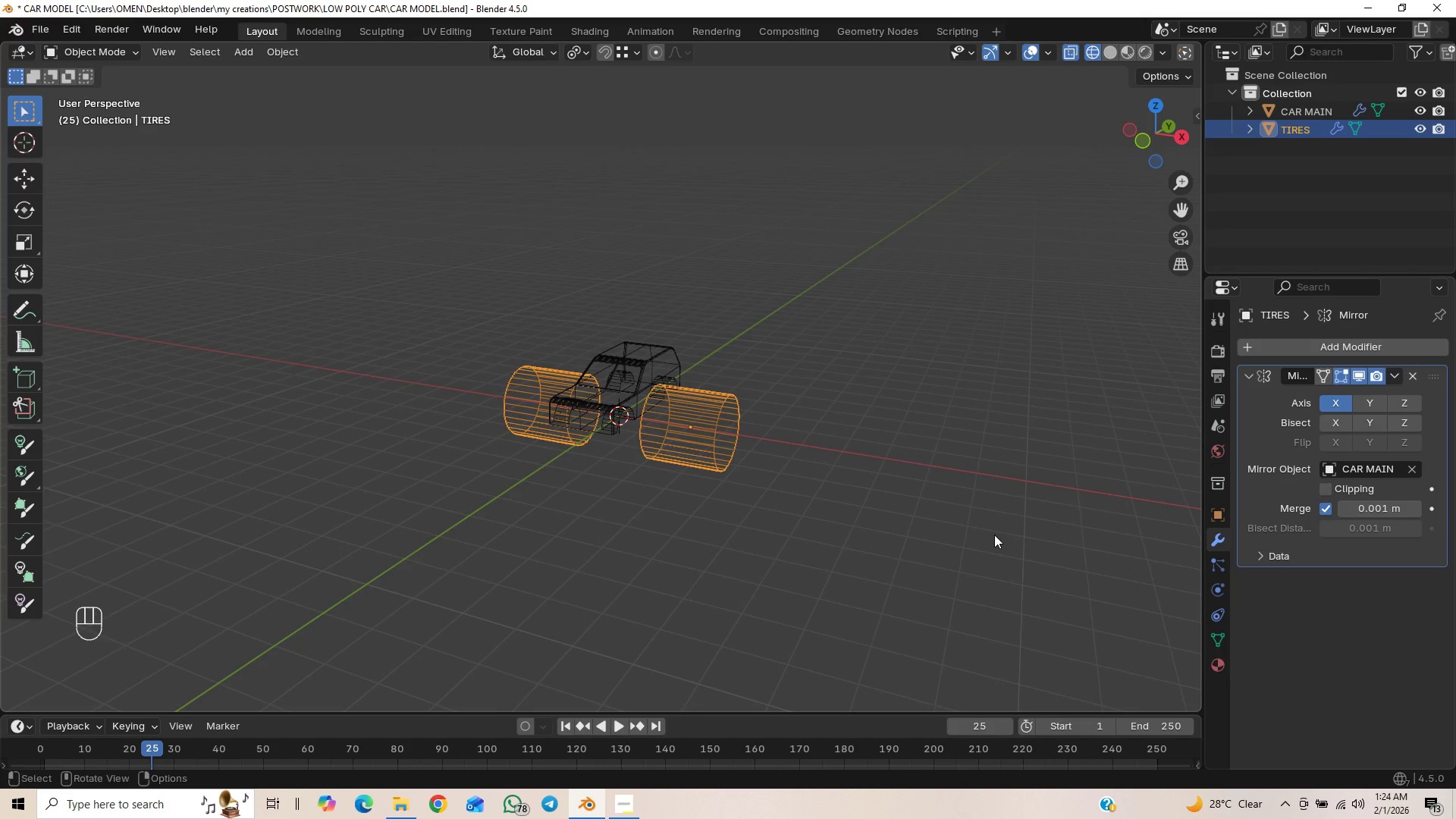 
key(Numpad3)
 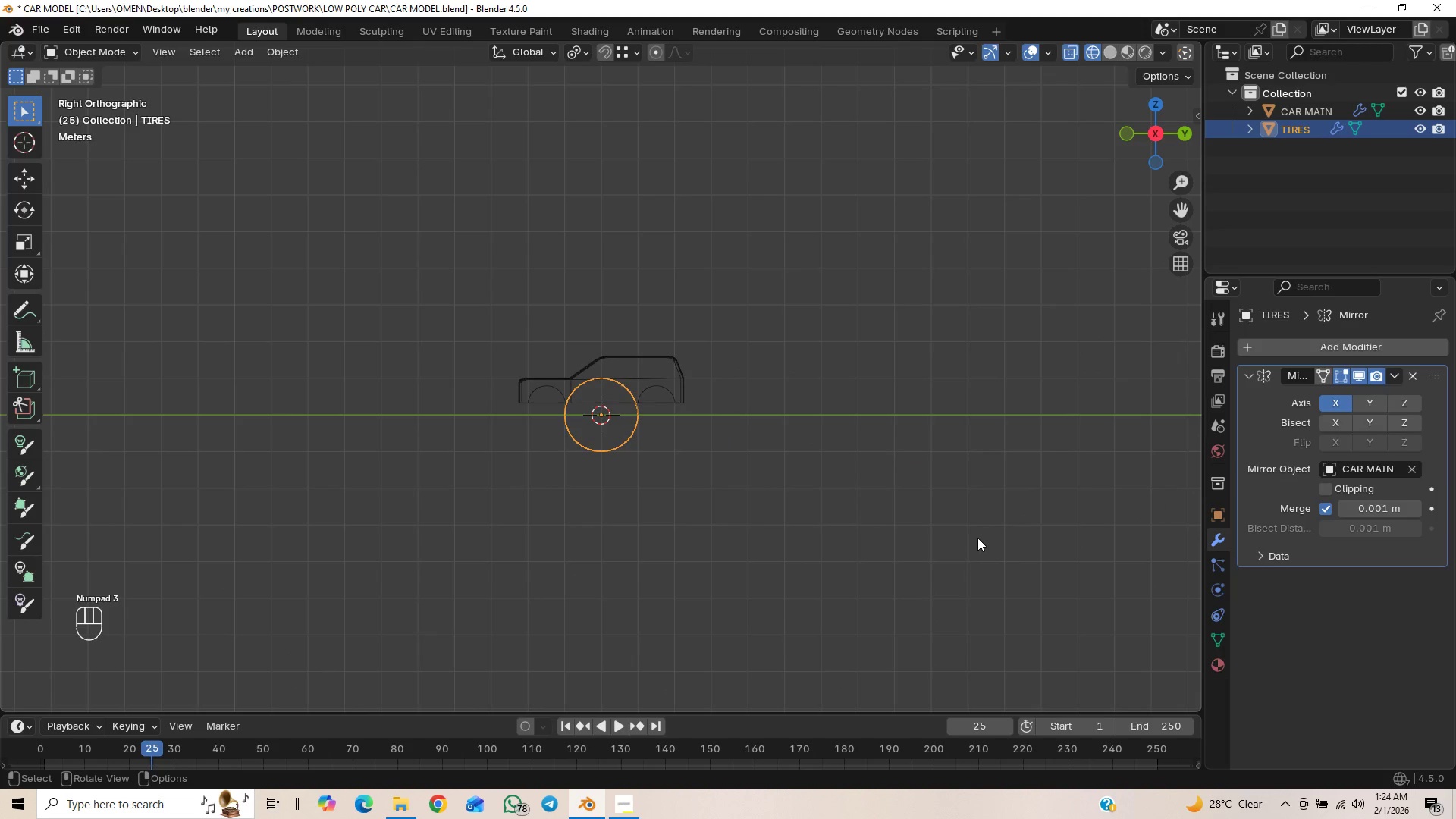 
scroll: coordinate [972, 532], scroll_direction: up, amount: 7.0
 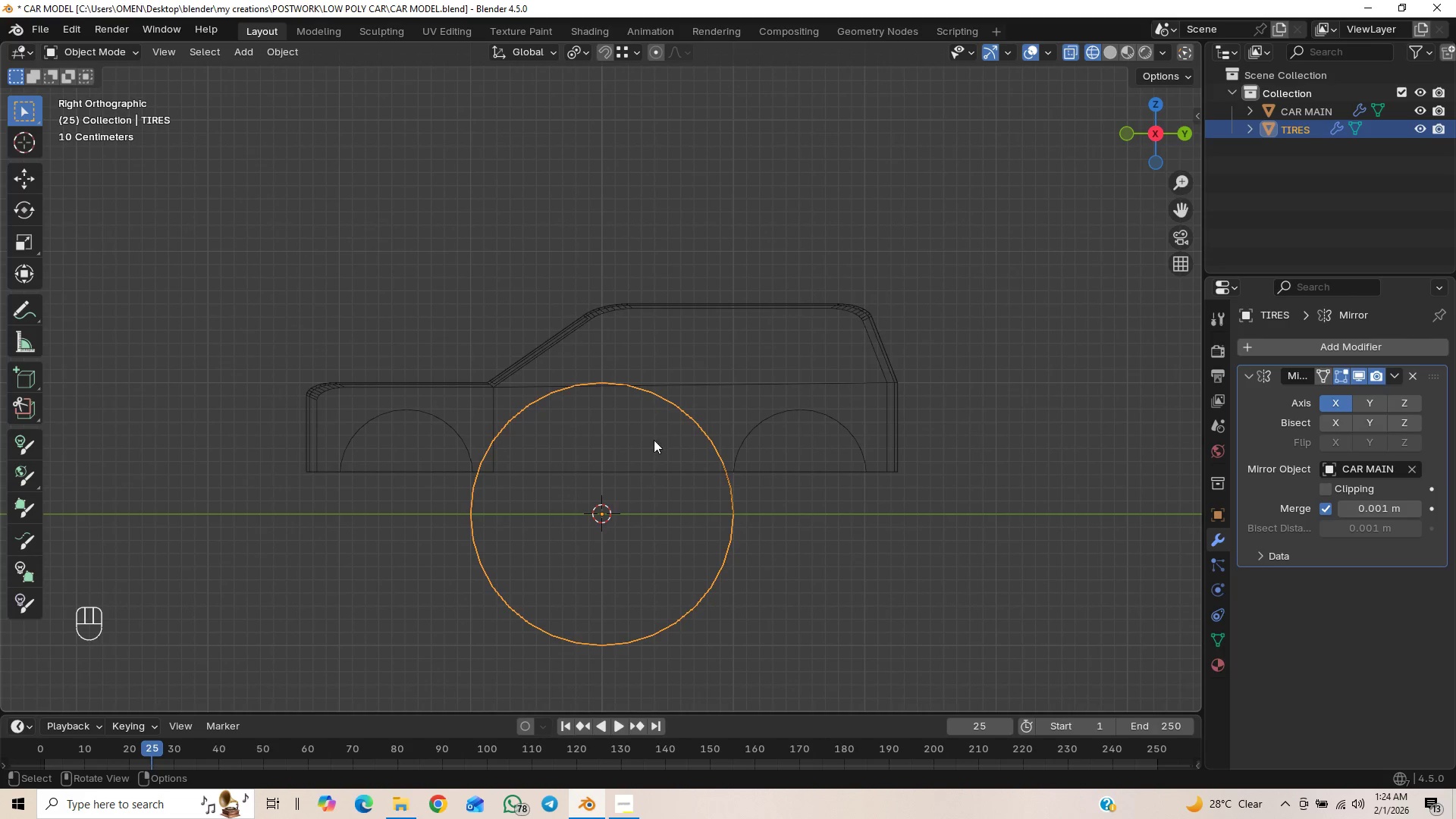 
hold_key(key=ShiftLeft, duration=0.81)
 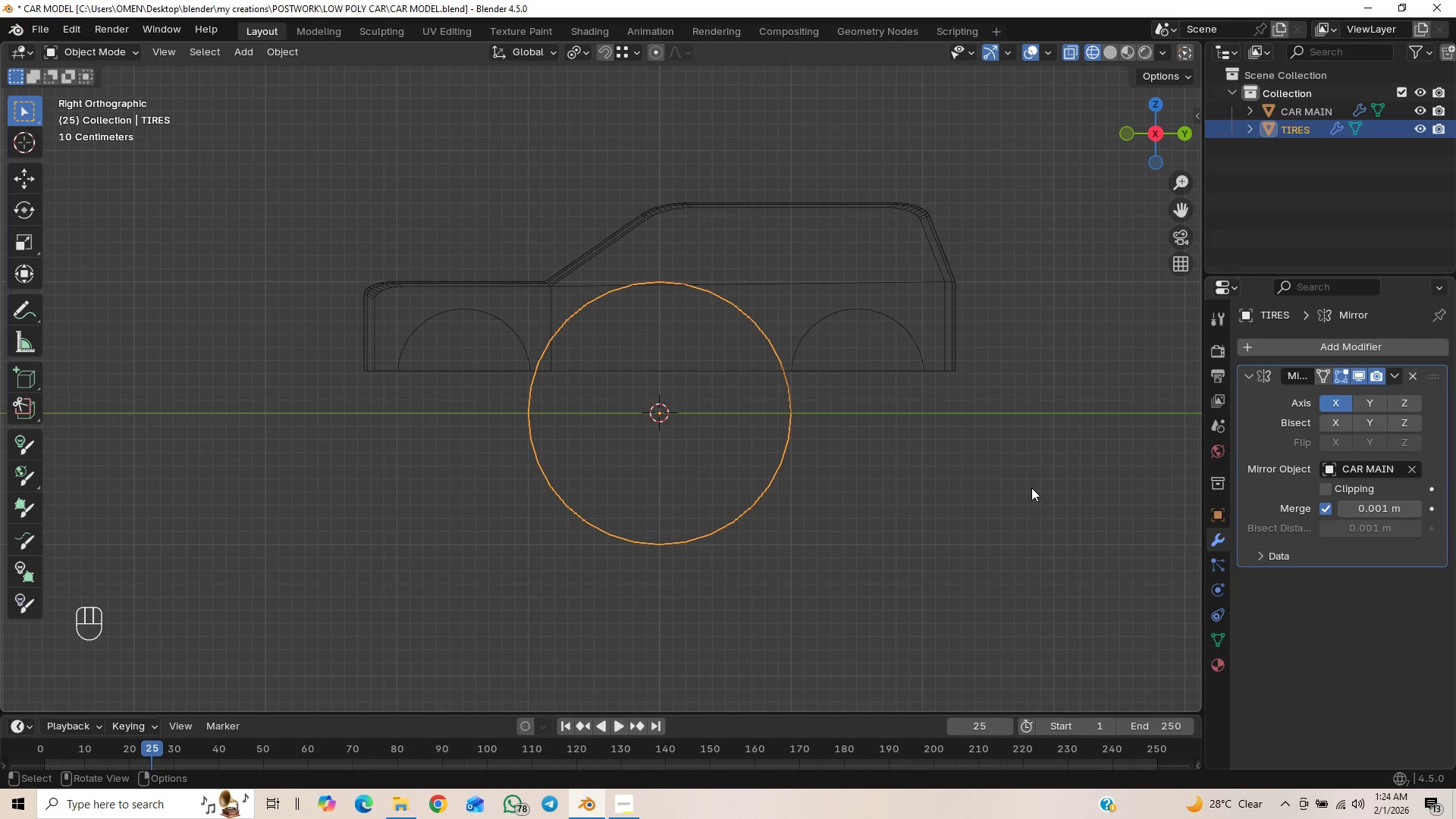 
key(S)
 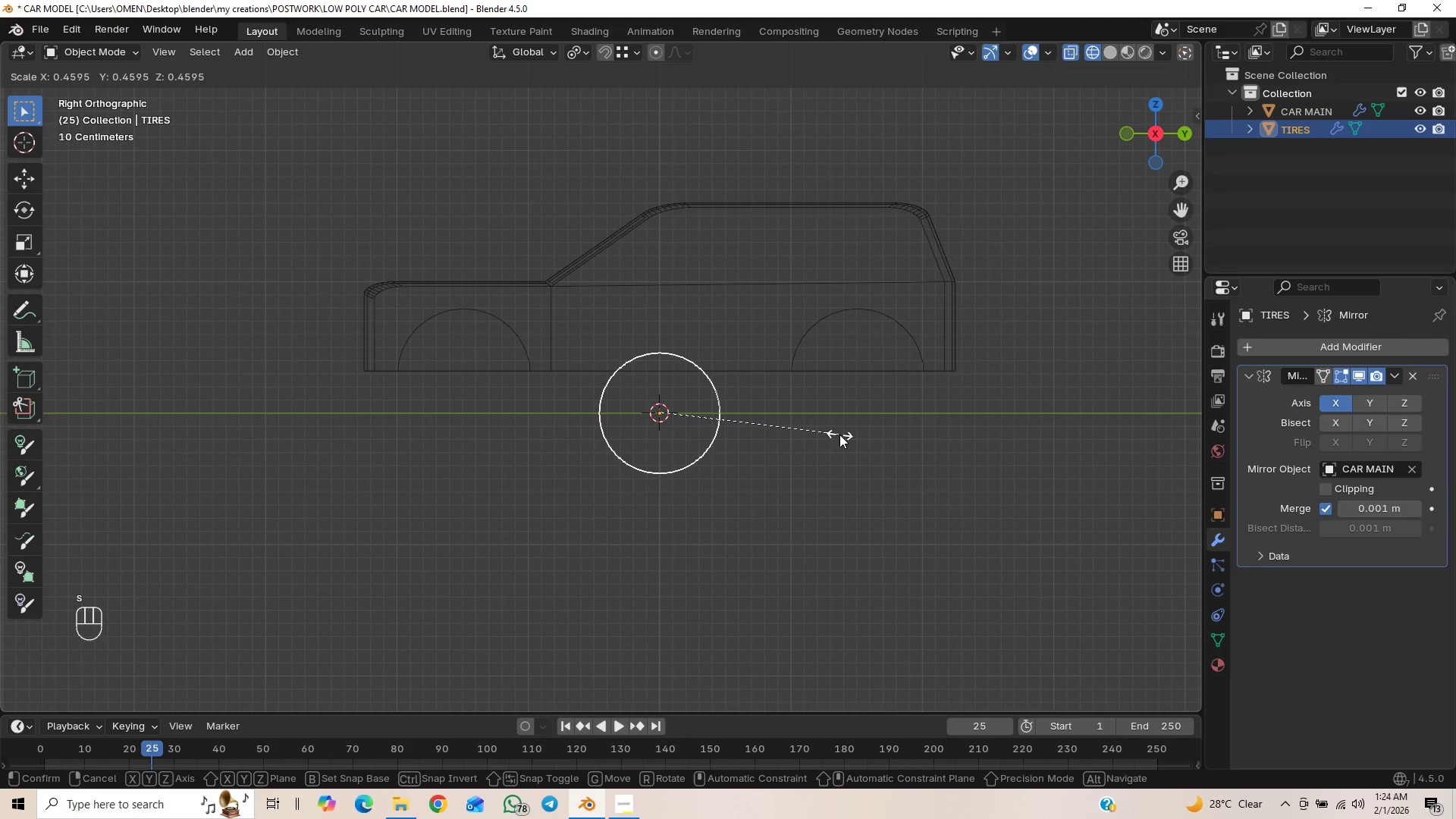 
left_click([839, 435])
 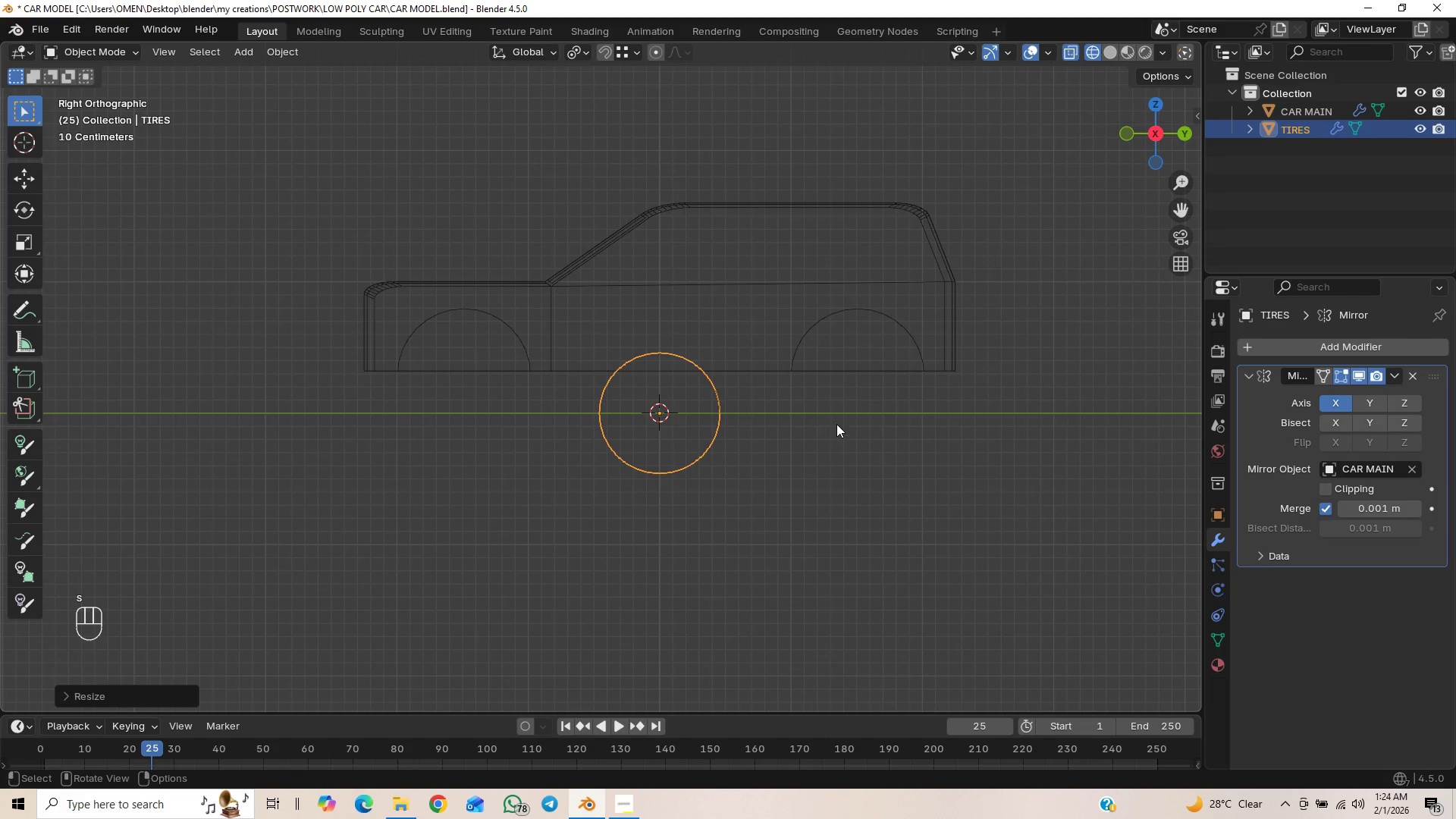 
type(GY)
 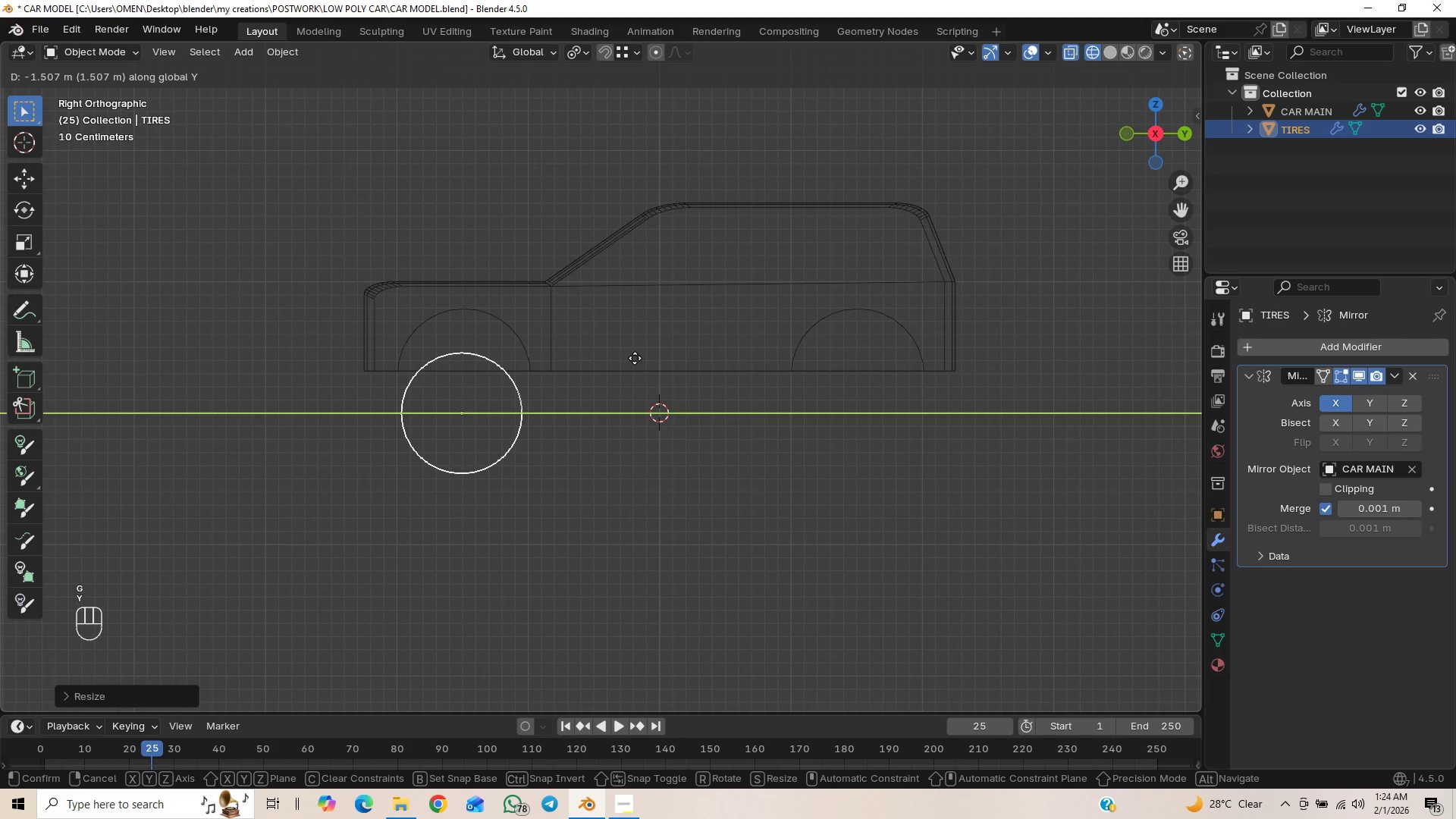 
left_click([635, 356])
 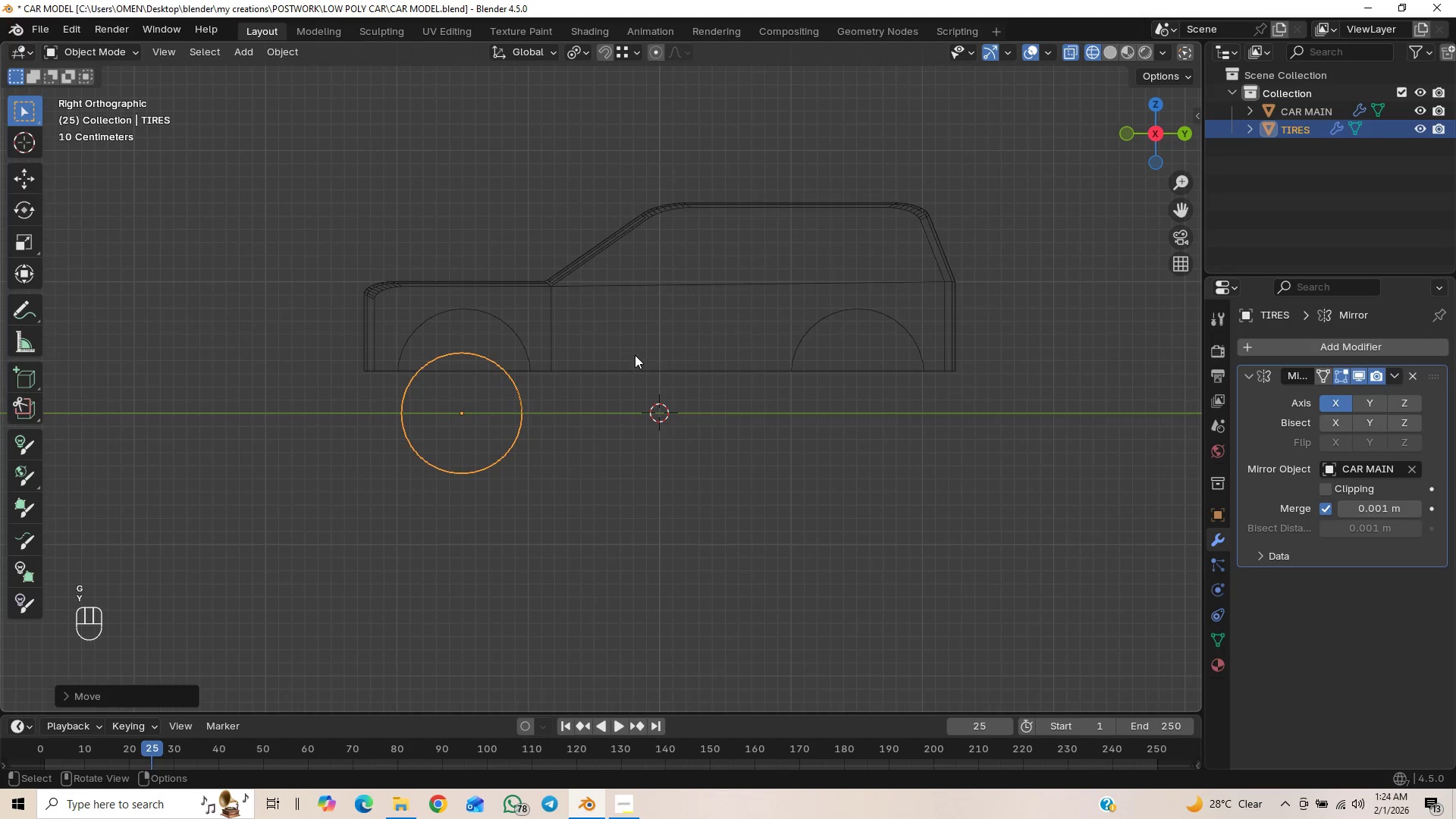 
type(GZ)
 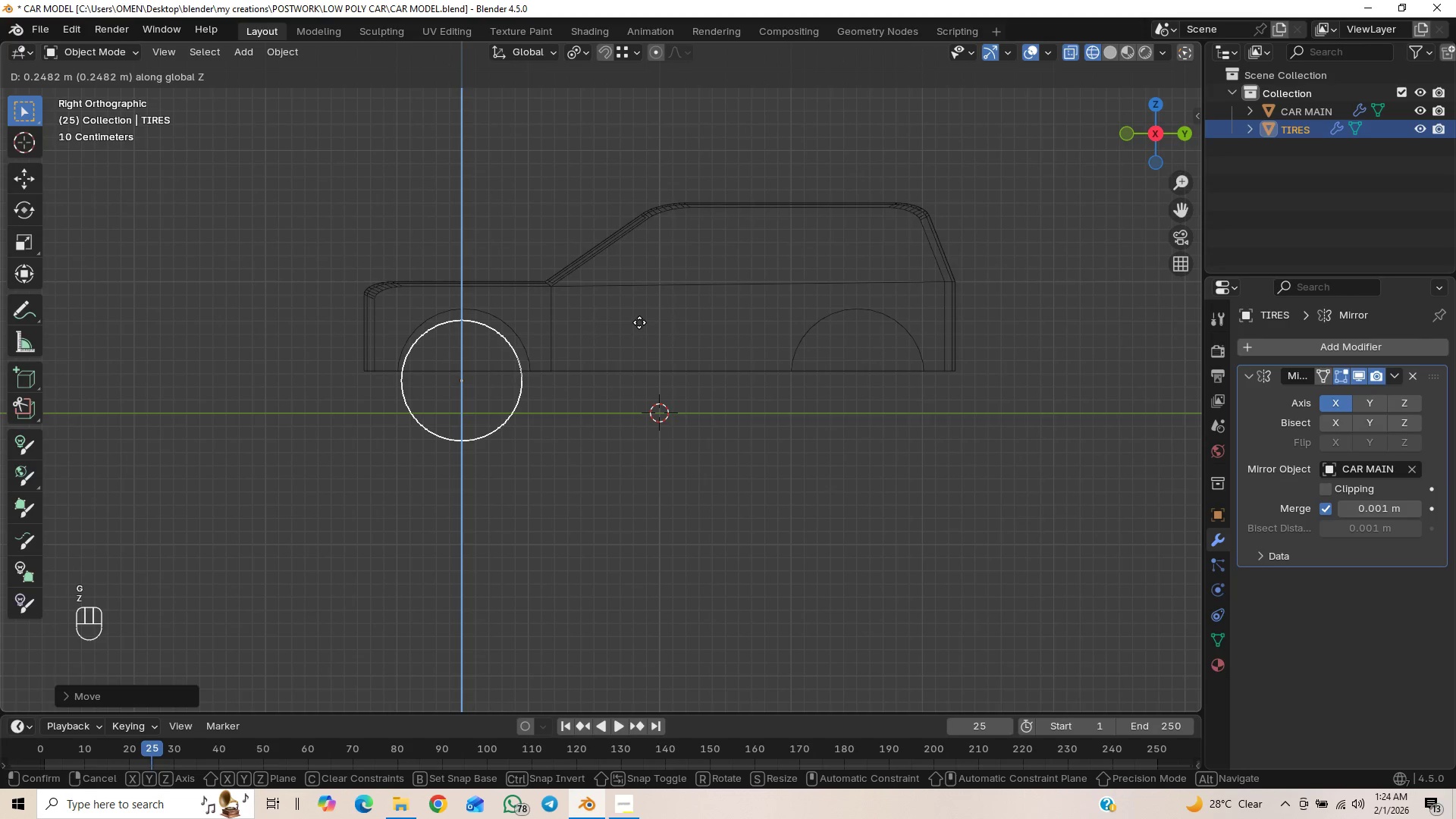 
left_click([639, 322])
 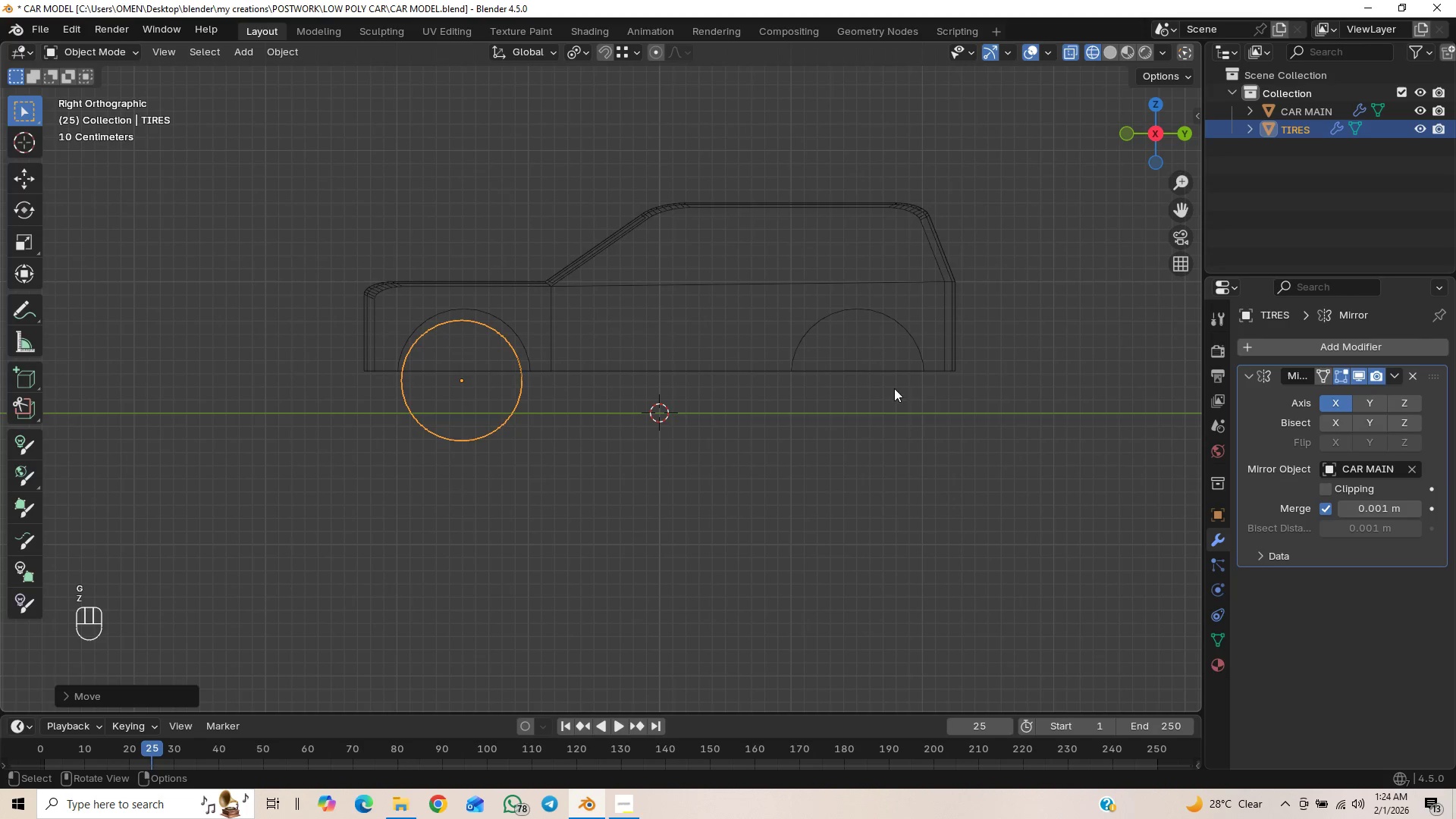 
key(S)
 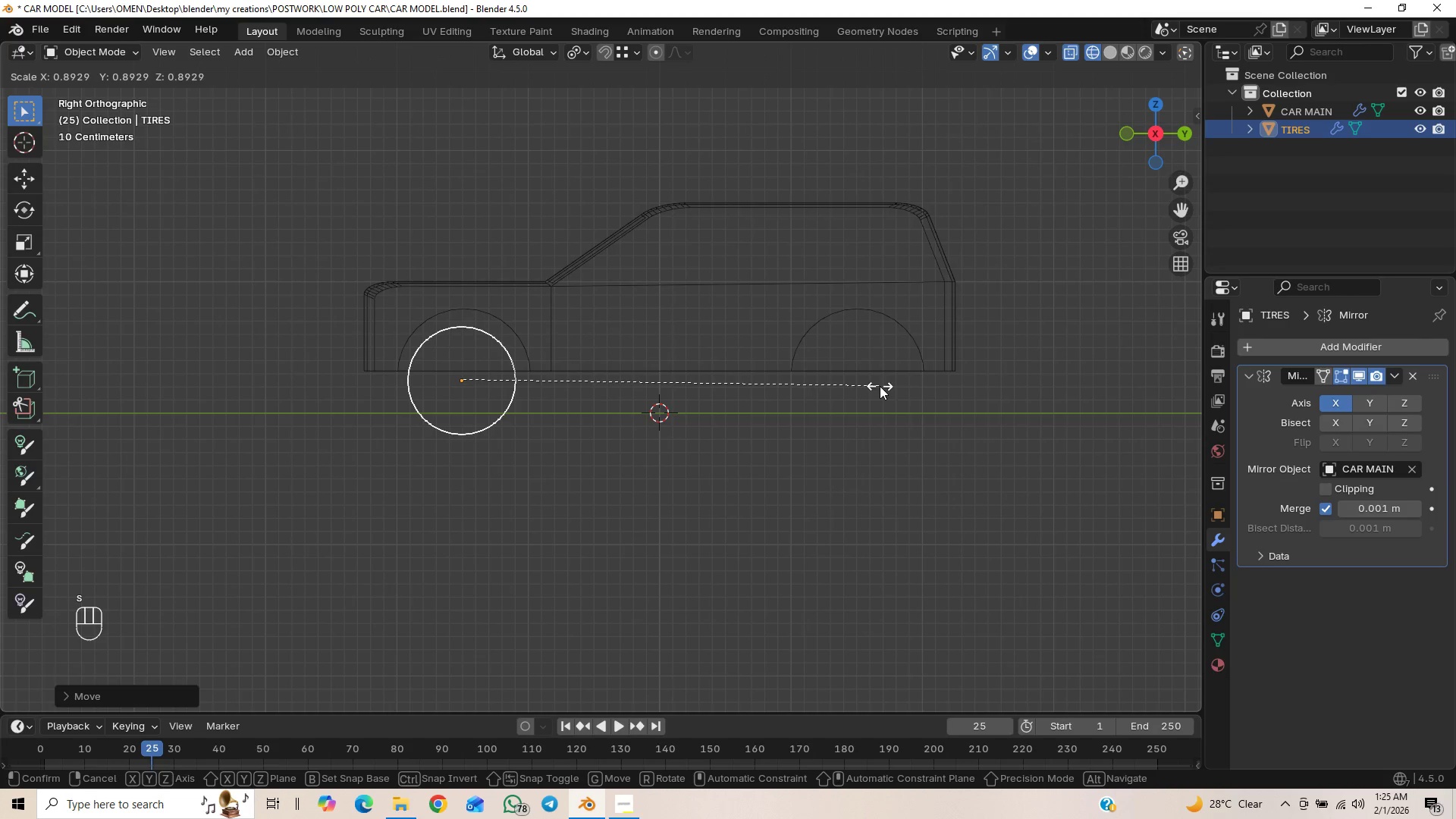 
left_click([880, 384])
 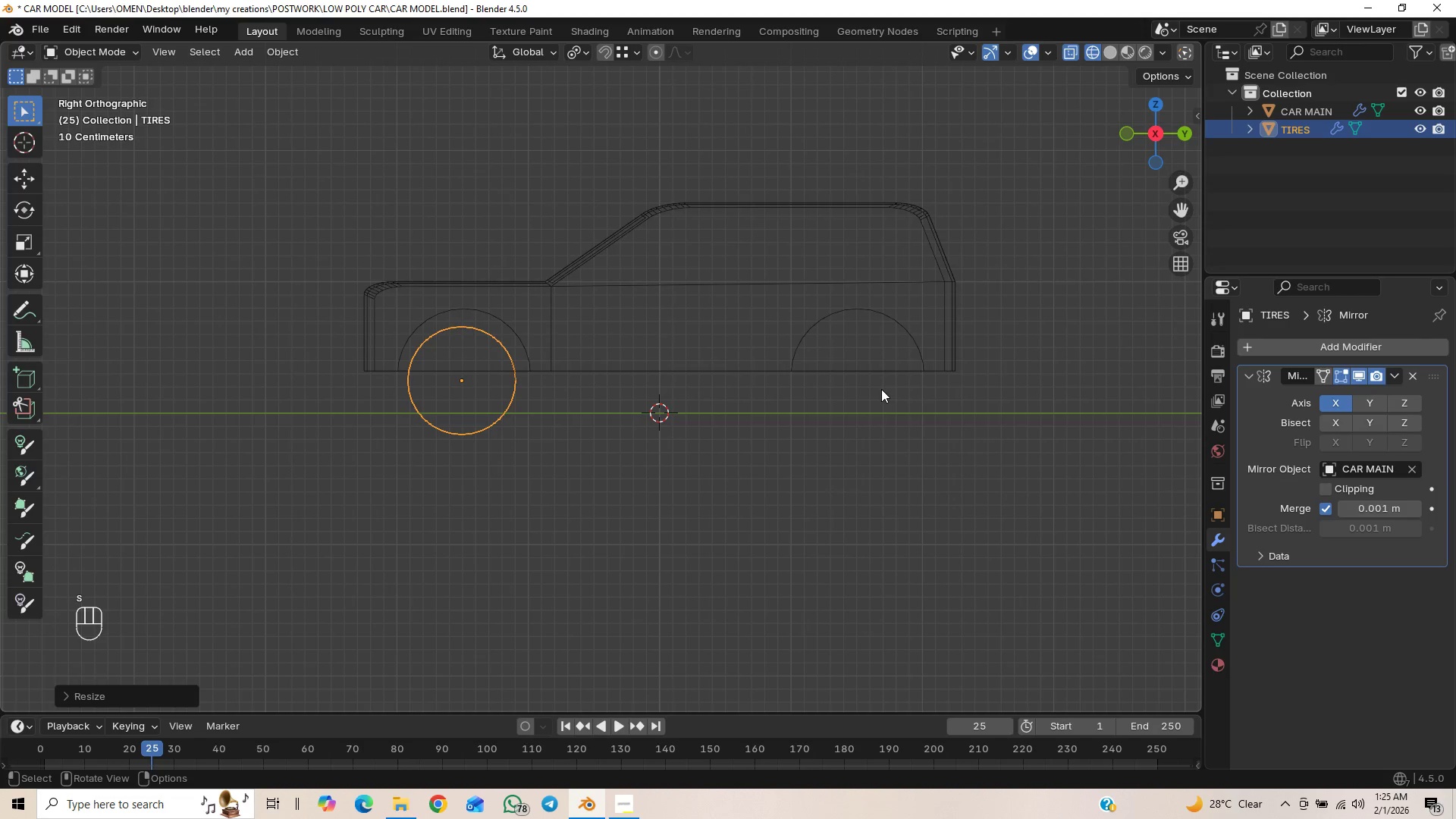 
type(GZ)
 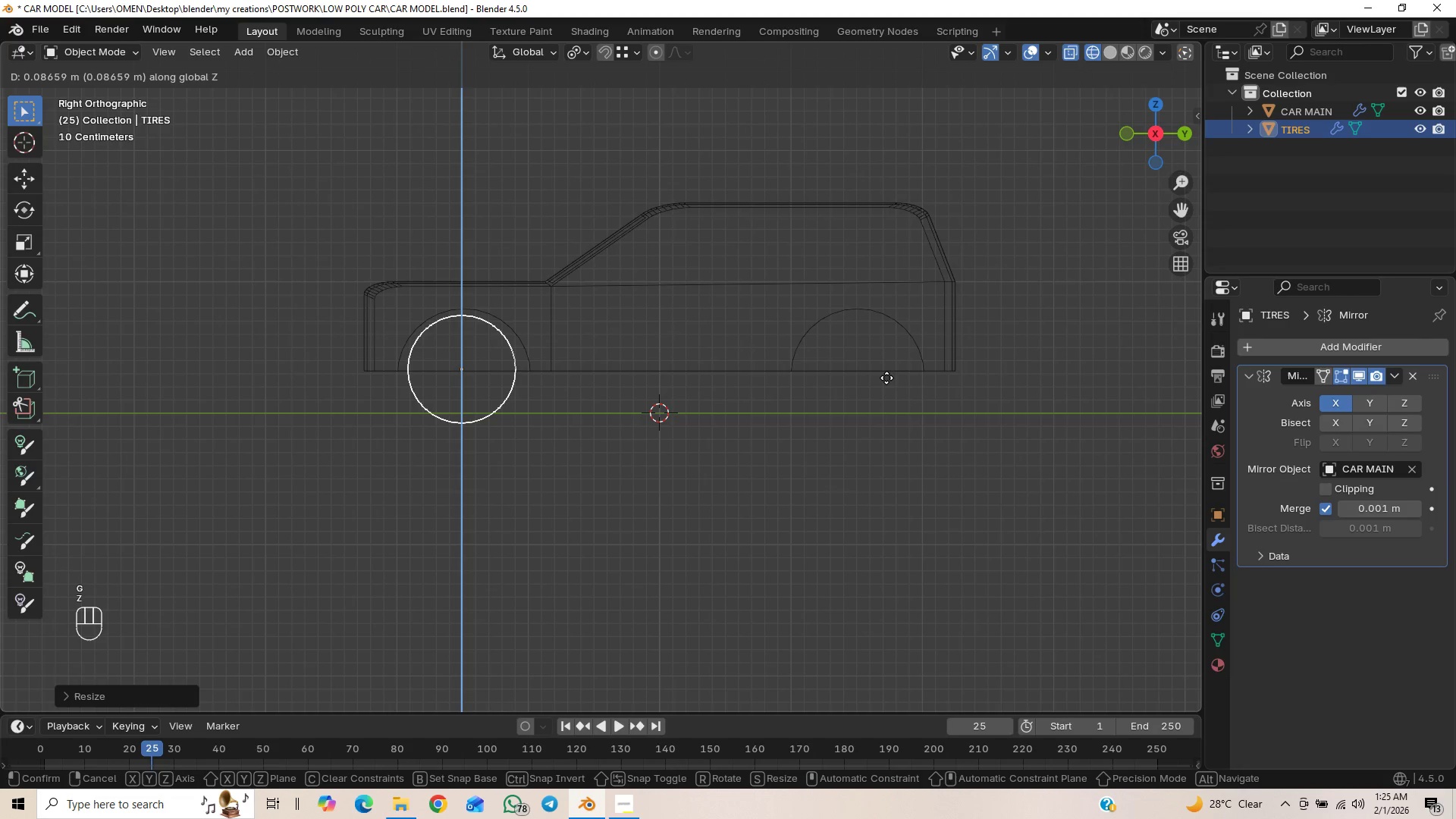 
left_click([886, 379])
 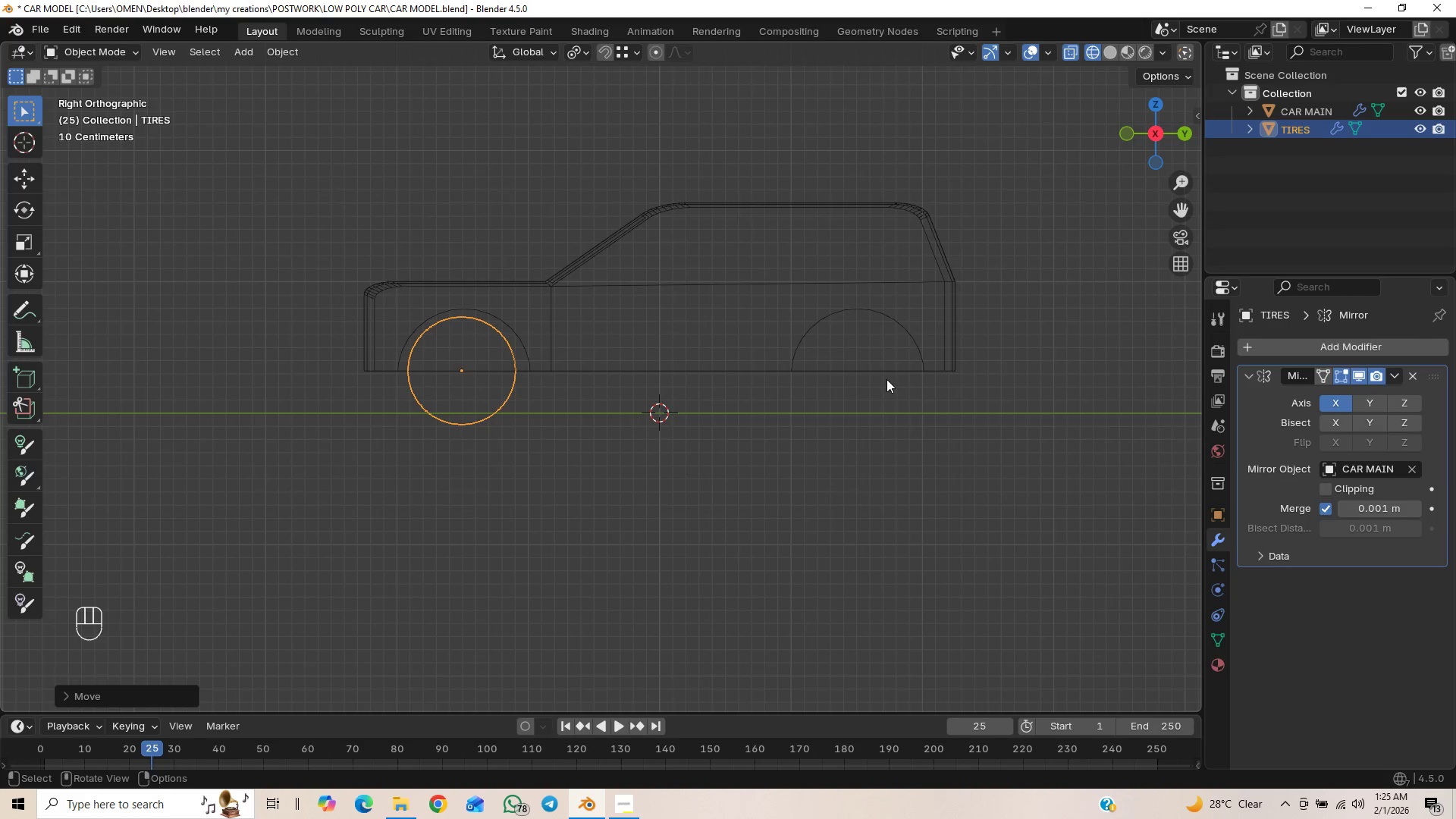 
type(GXY)
 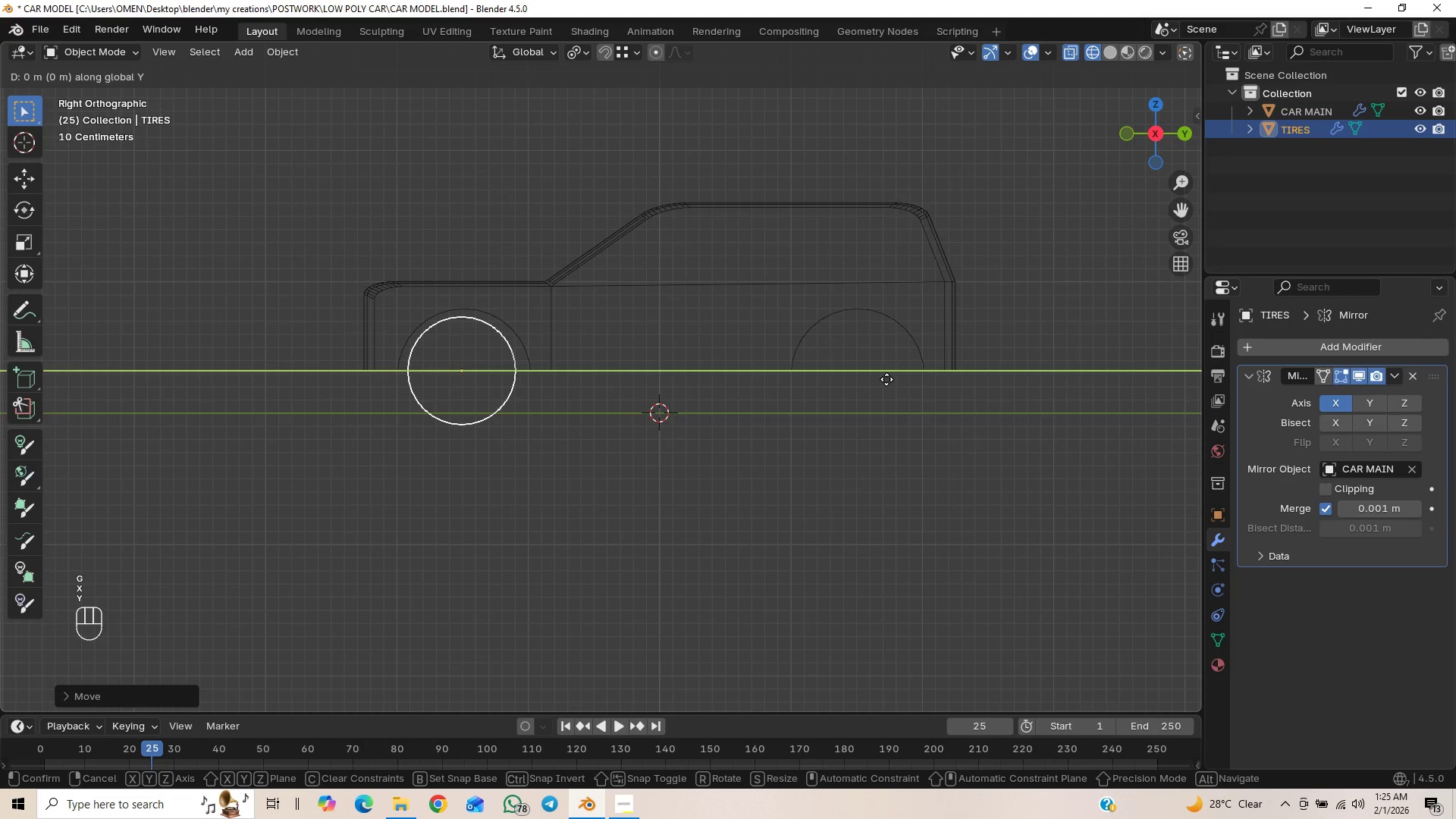 
hold_key(key=ShiftLeft, duration=1.5)
 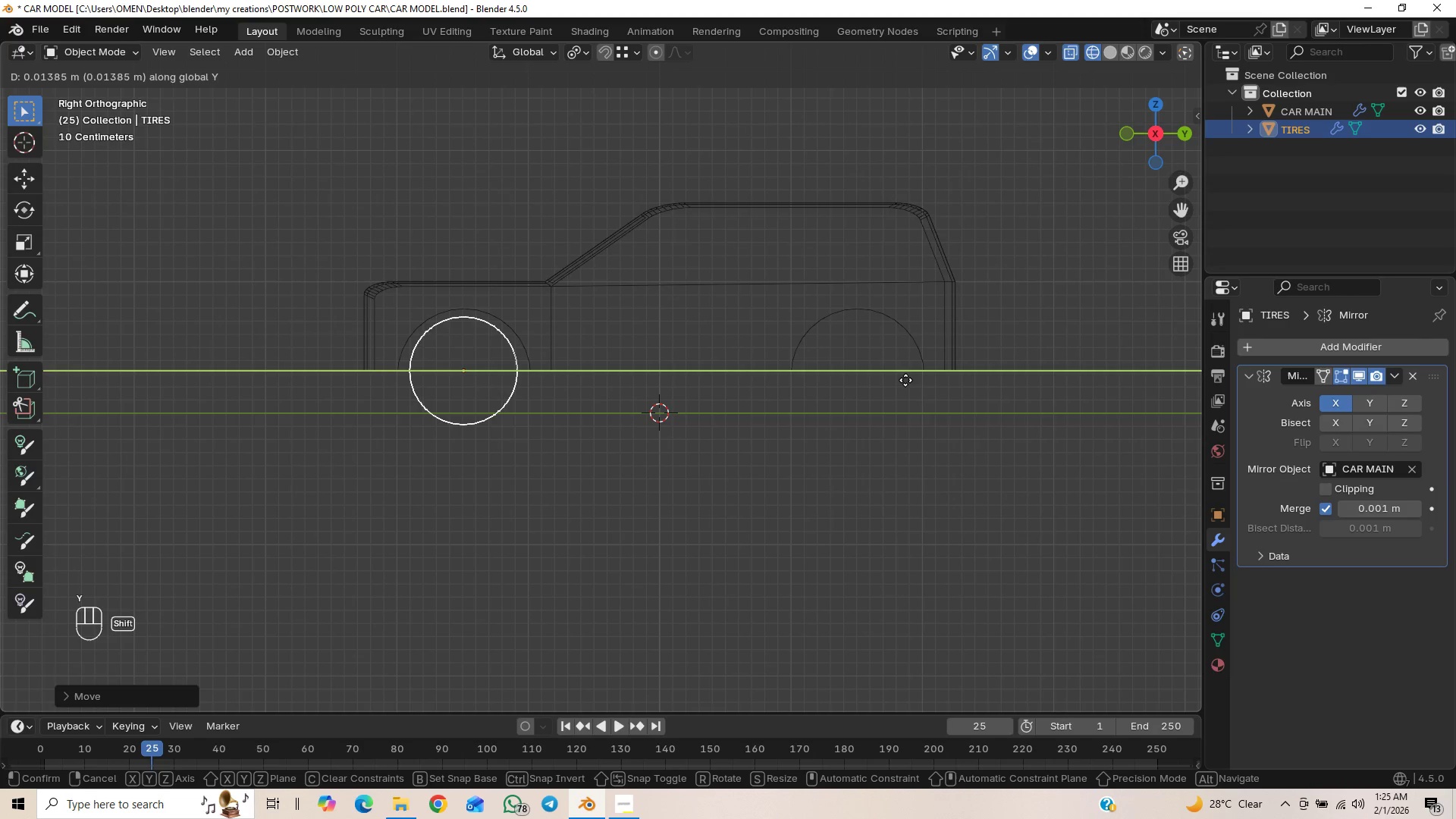 
hold_key(key=ShiftLeft, duration=1.52)
 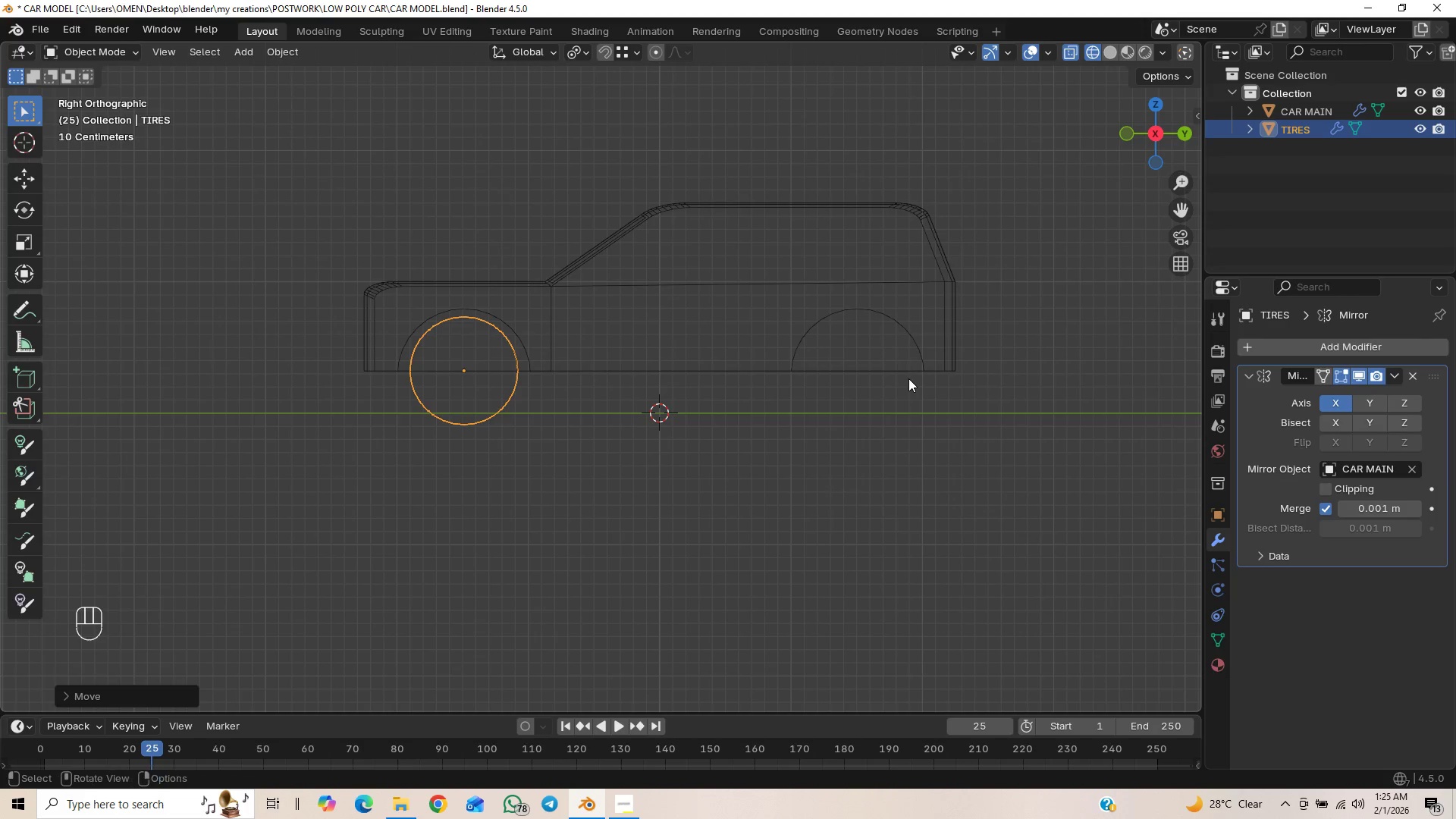 
hold_key(key=ShiftLeft, duration=0.48)
left_click([908, 378])
 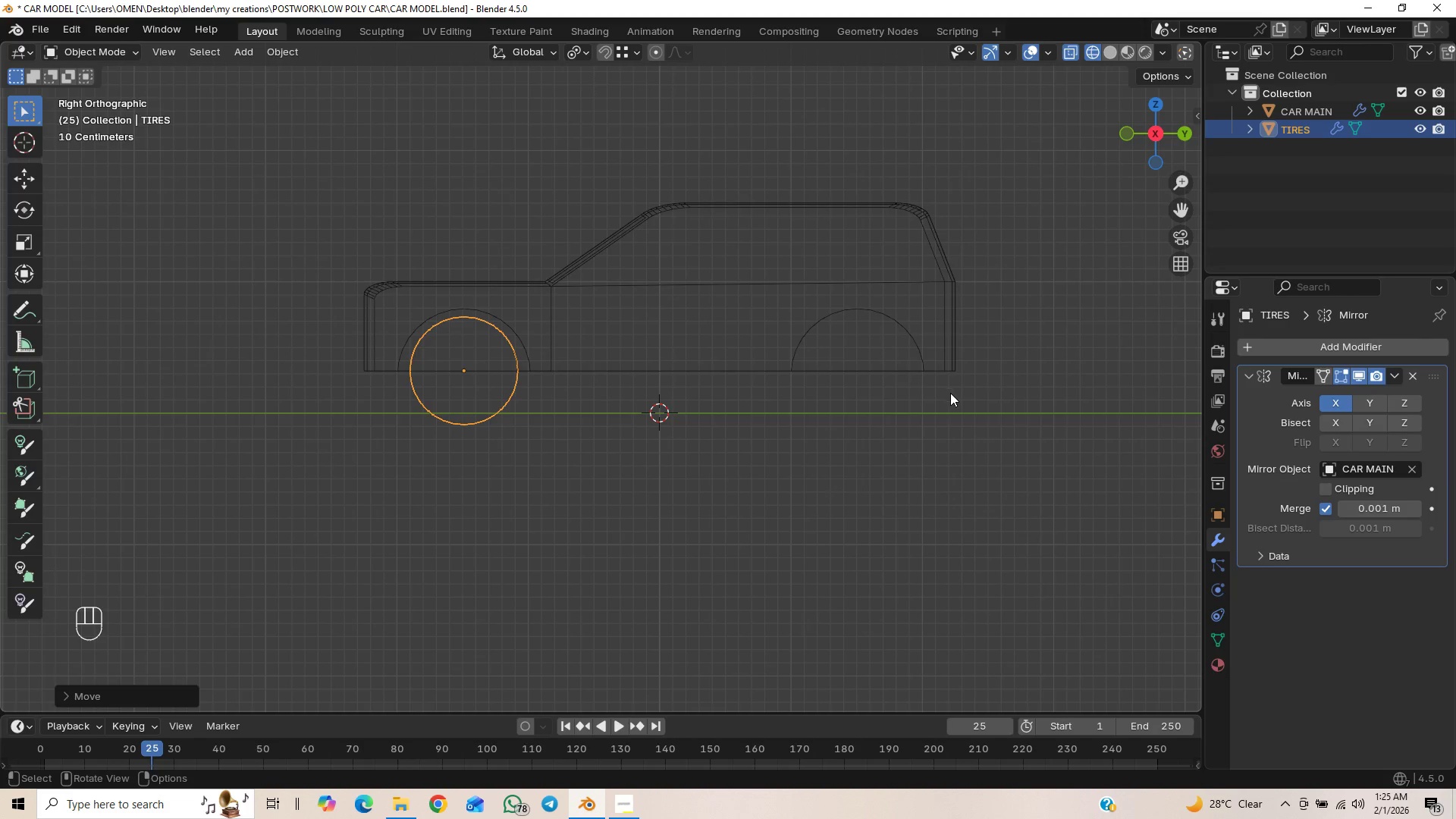 
key(S)
 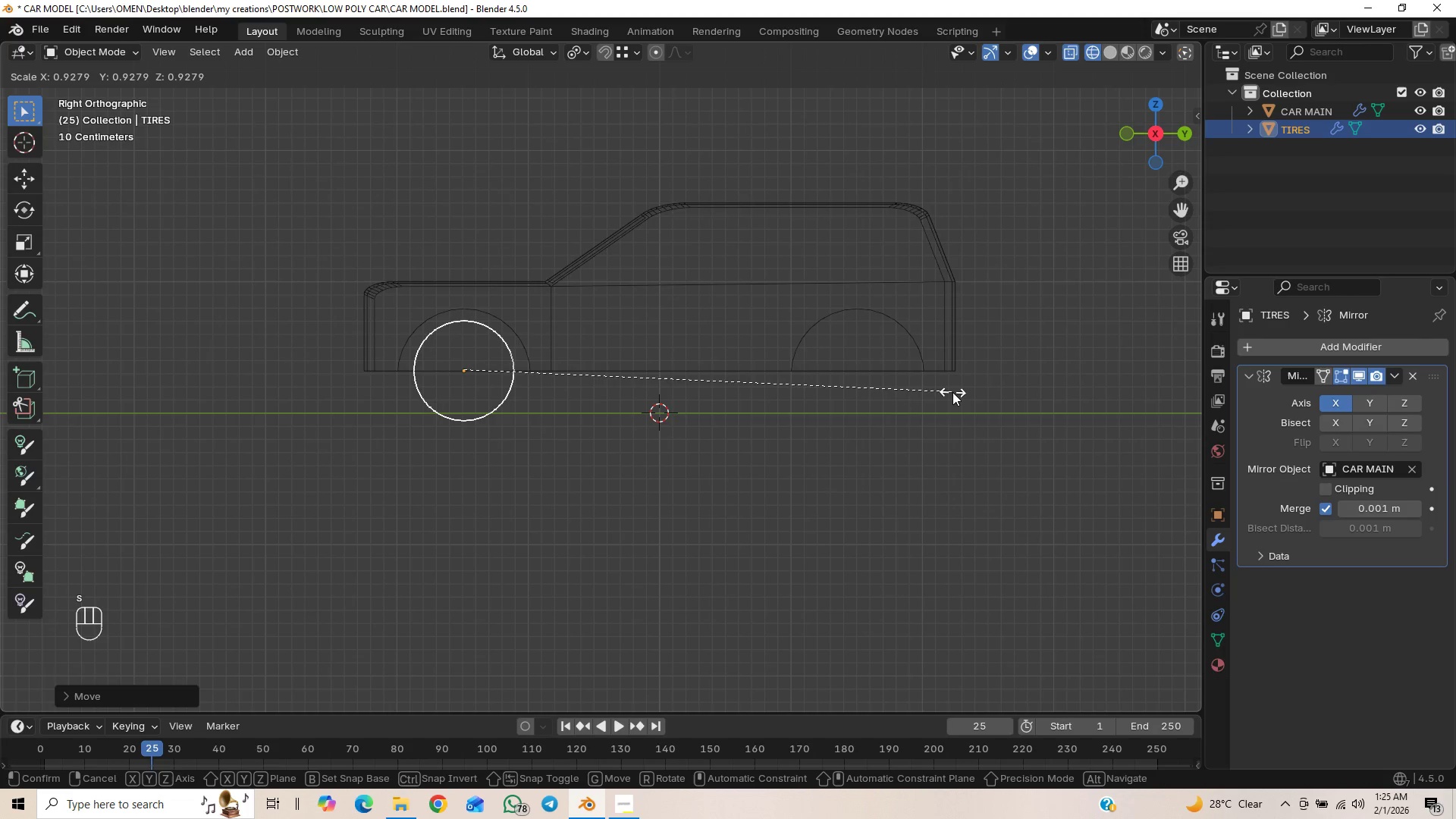 
left_click([952, 392])
 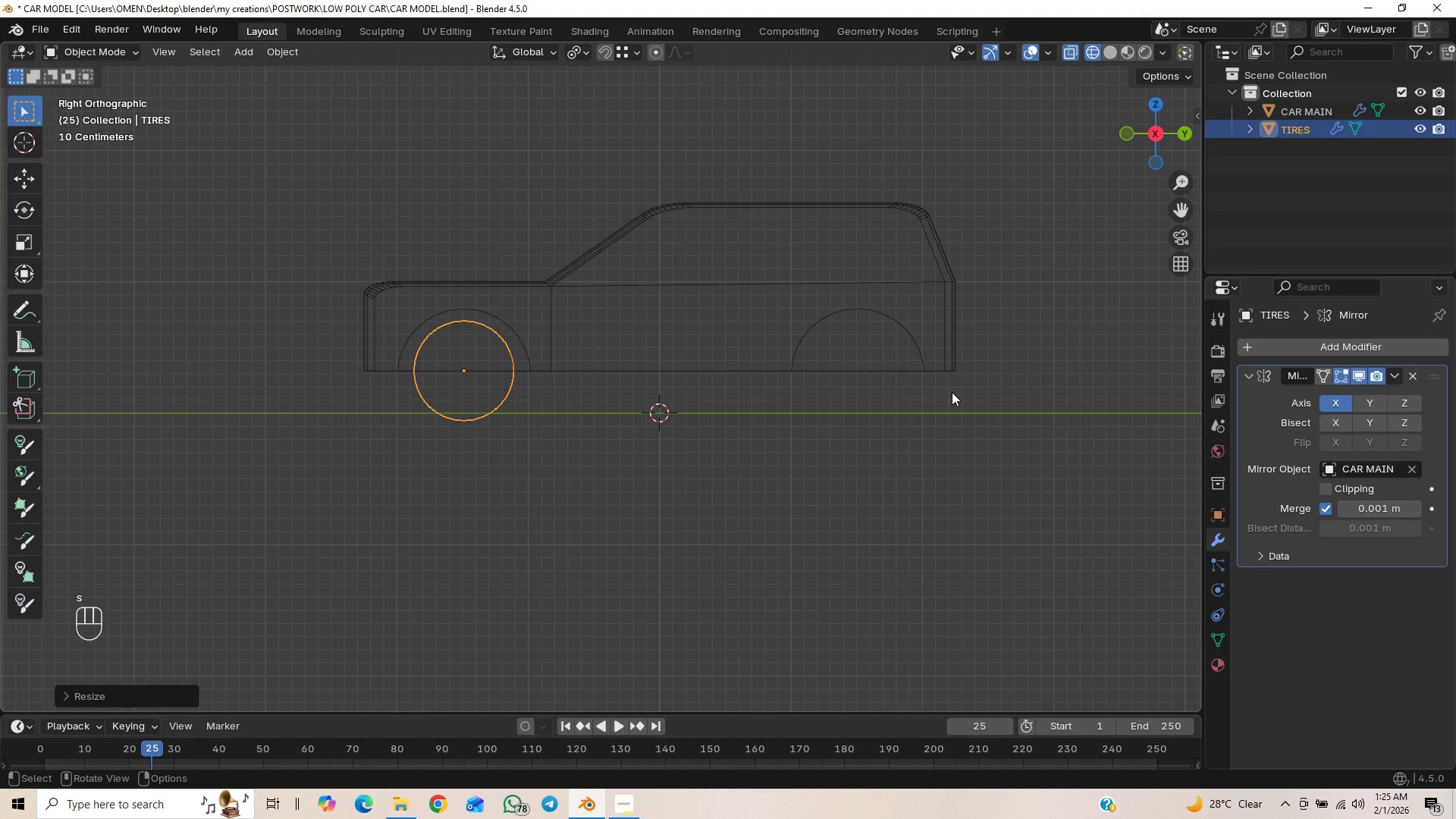 
type(GZ)
 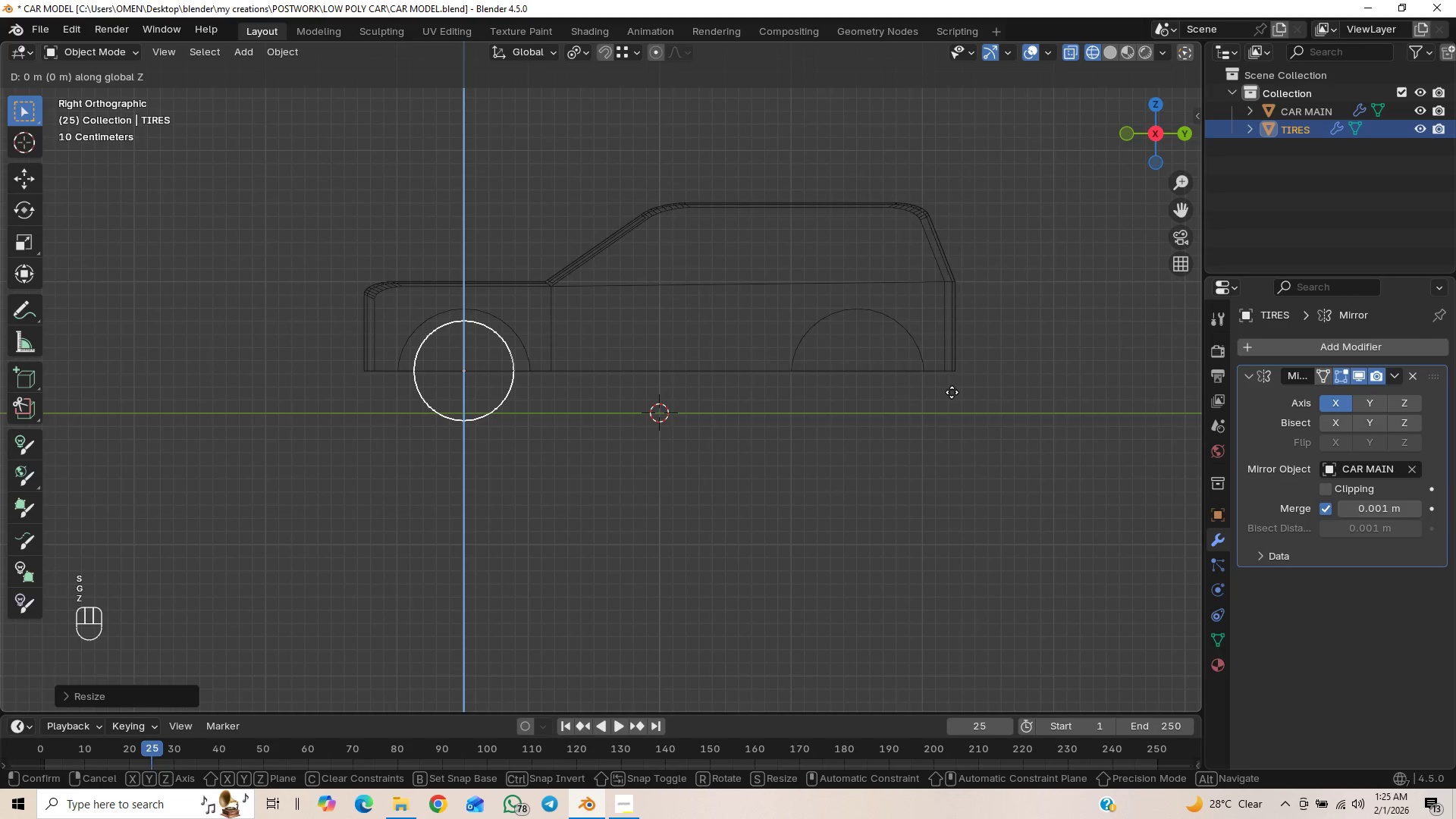 
hold_key(key=ShiftLeft, duration=1.5)
 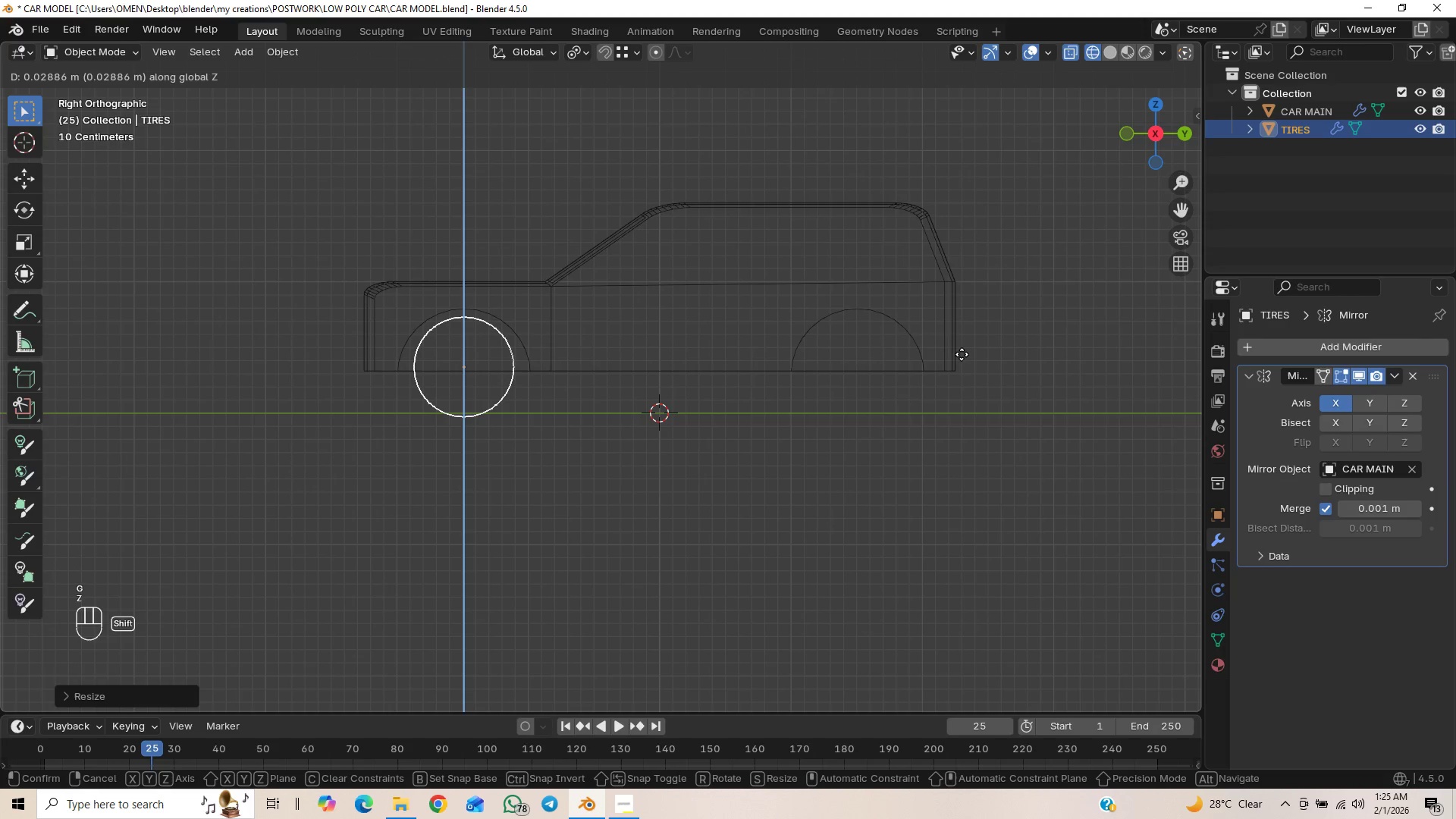 
hold_key(key=ShiftLeft, duration=1.5)
left_click([962, 354])
 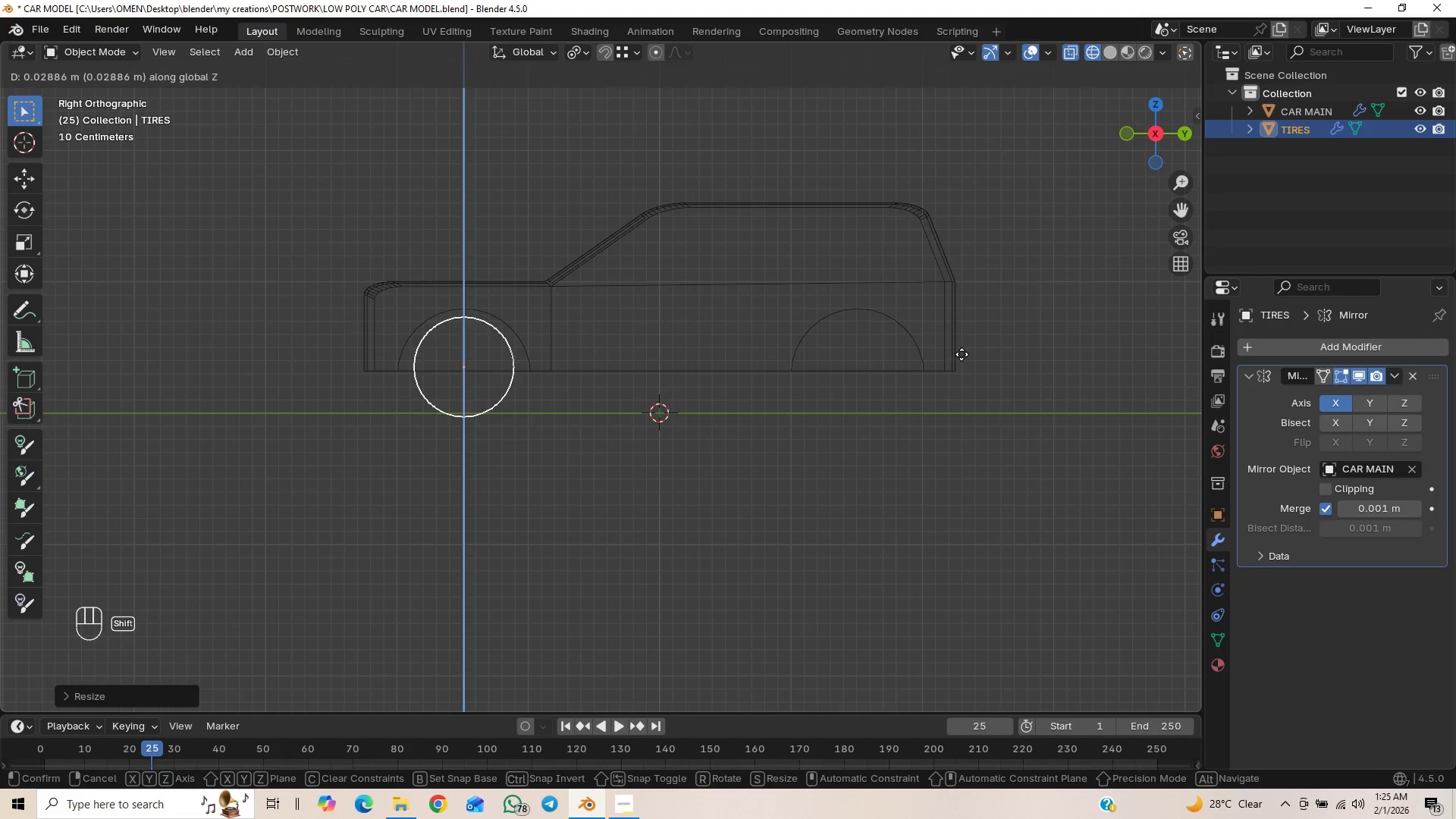 
key(Shift+ShiftLeft)
 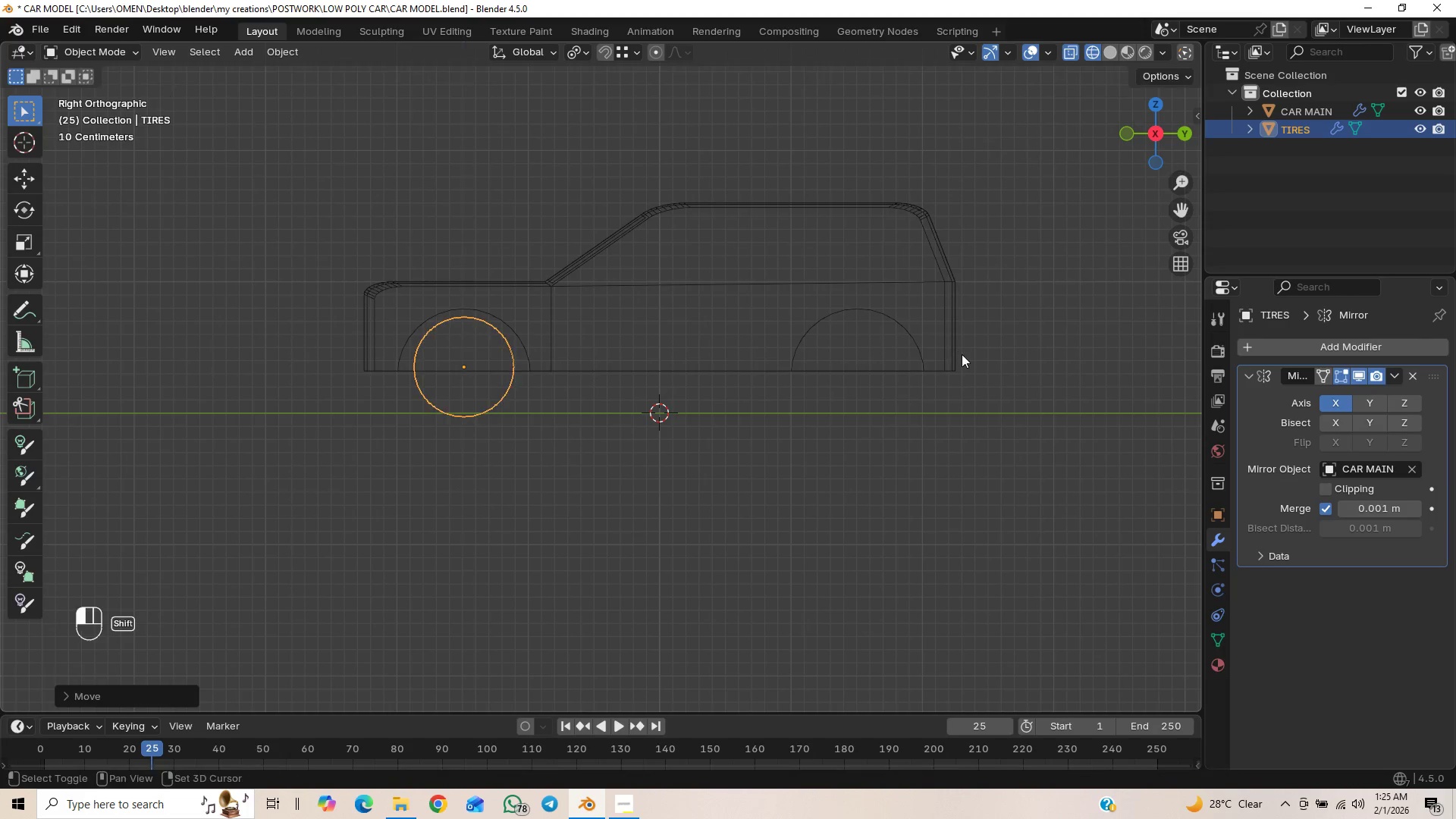 
key(Shift+ShiftLeft)
 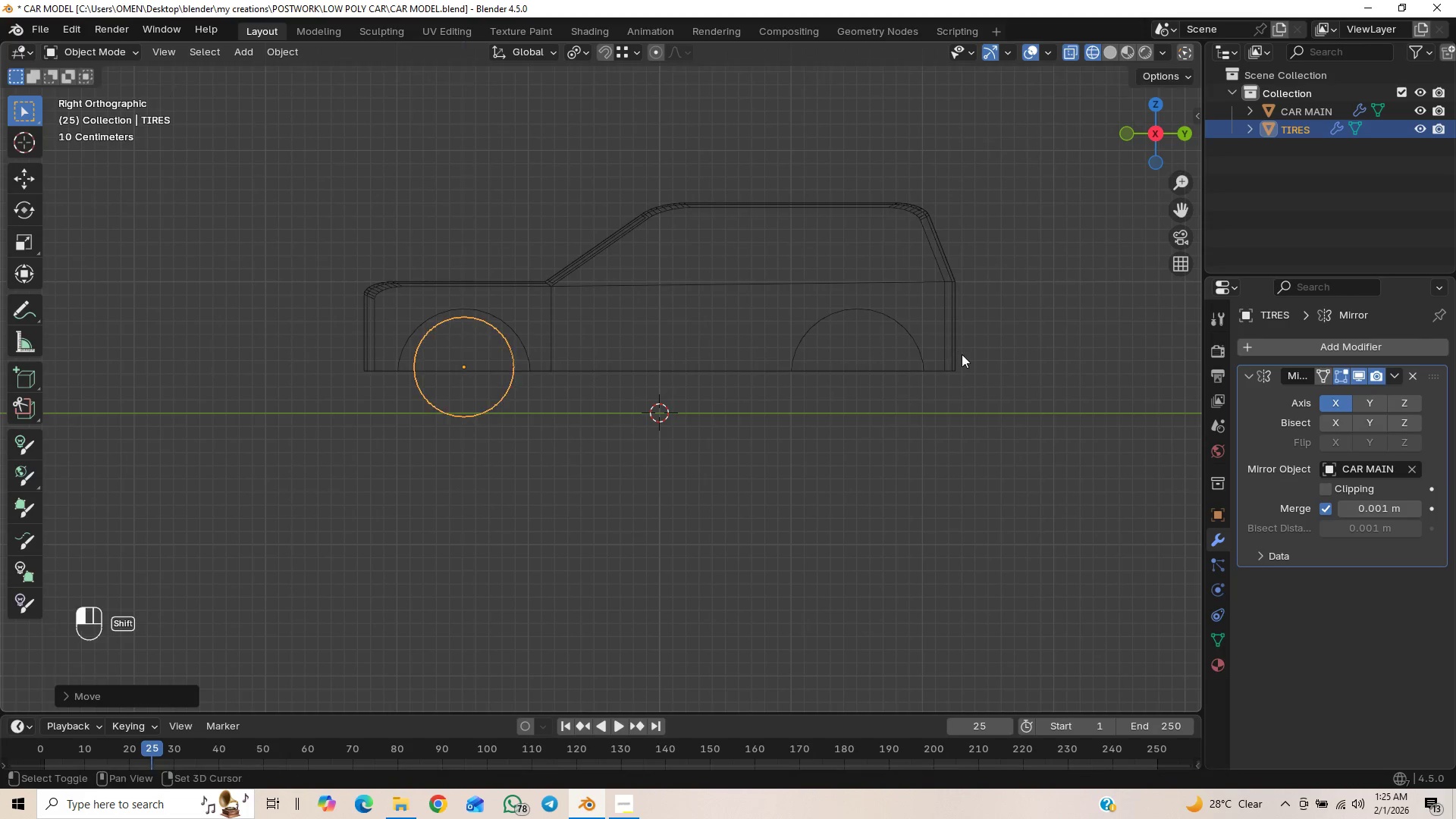 
key(Shift+ShiftLeft)
 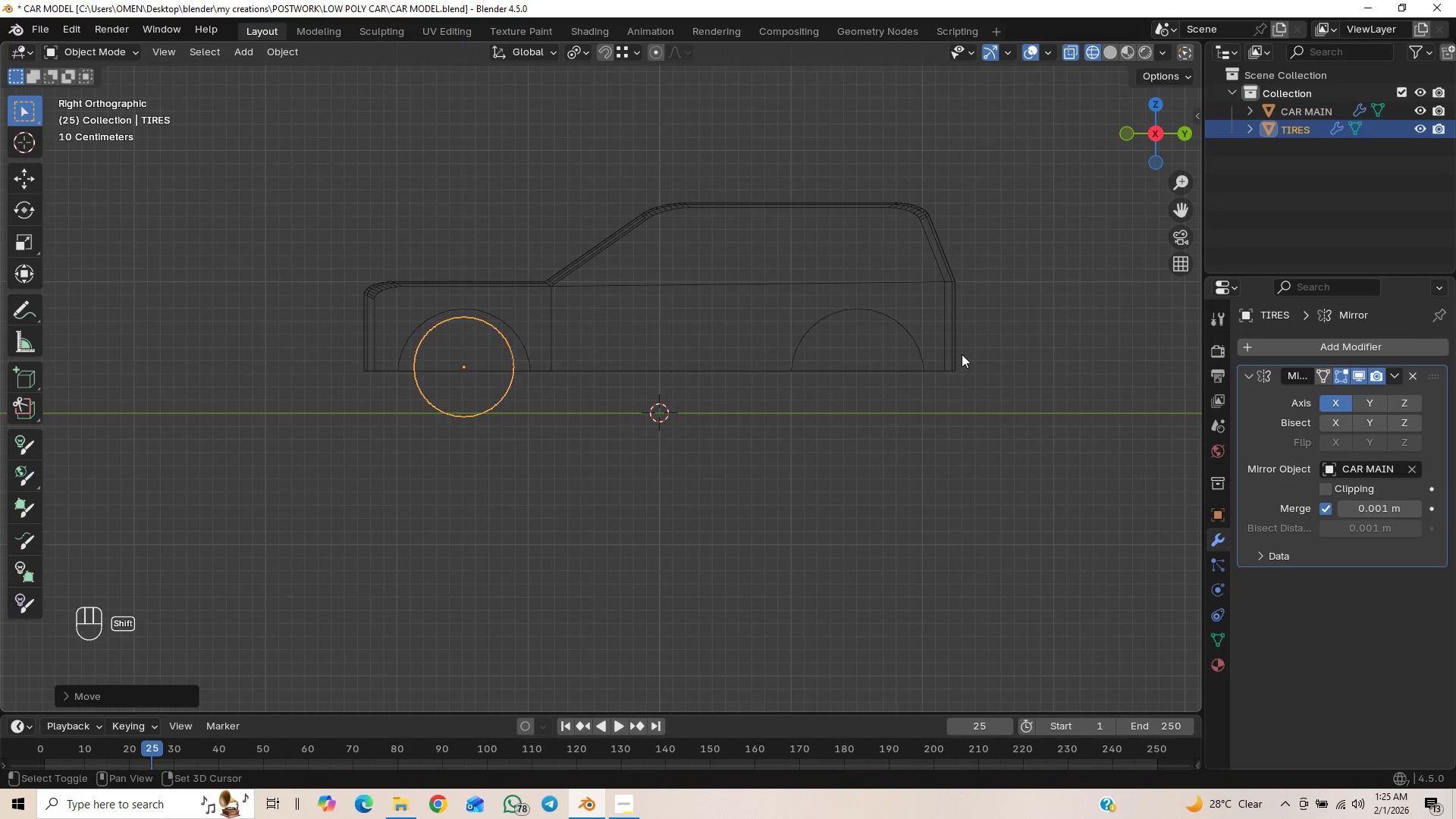 
key(Shift+ShiftLeft)
 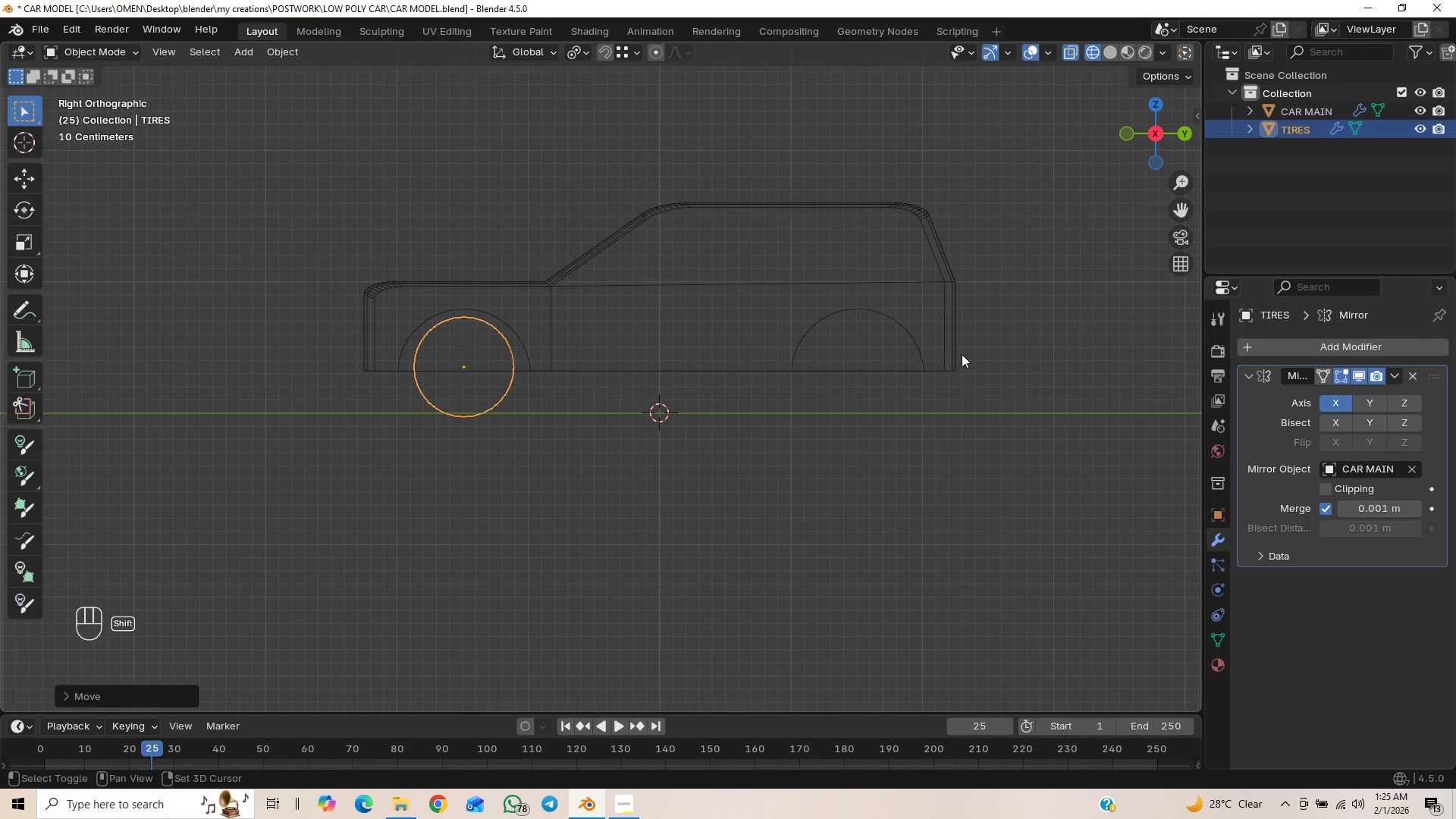 
key(Shift+ShiftLeft)
 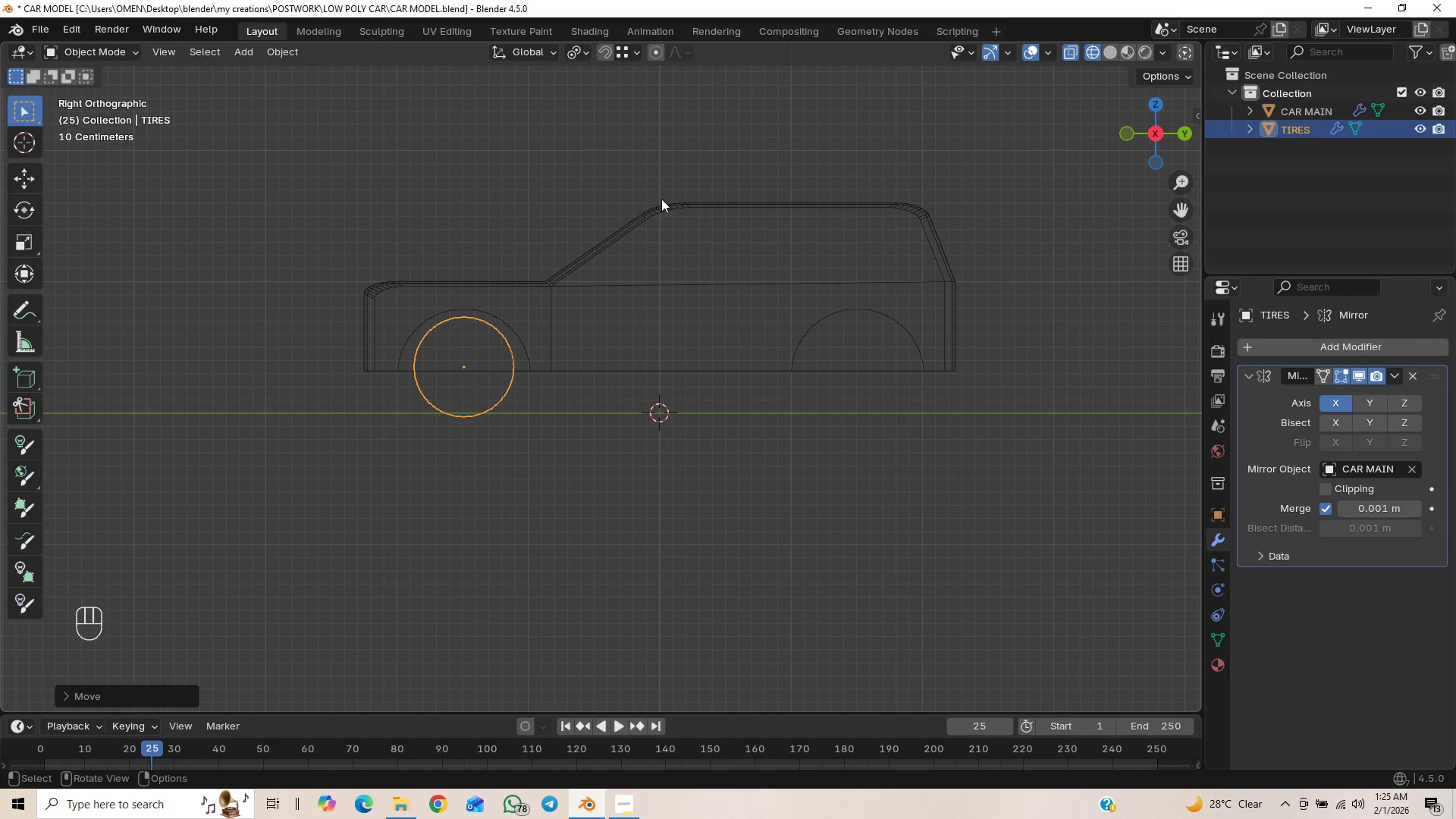 
scroll: coordinate [500, 391], scroll_direction: down, amount: 2.0
 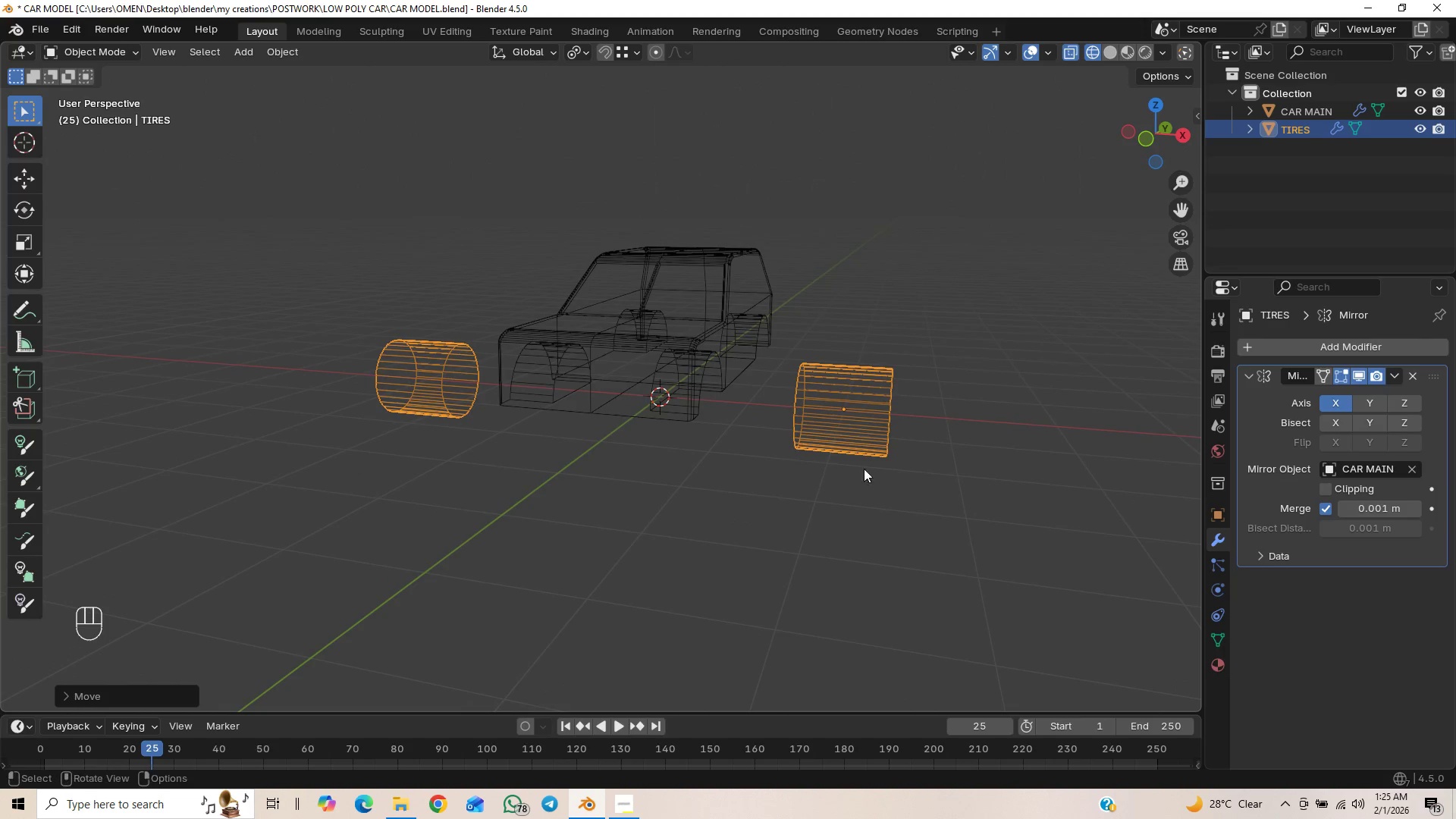 
type(SX)
 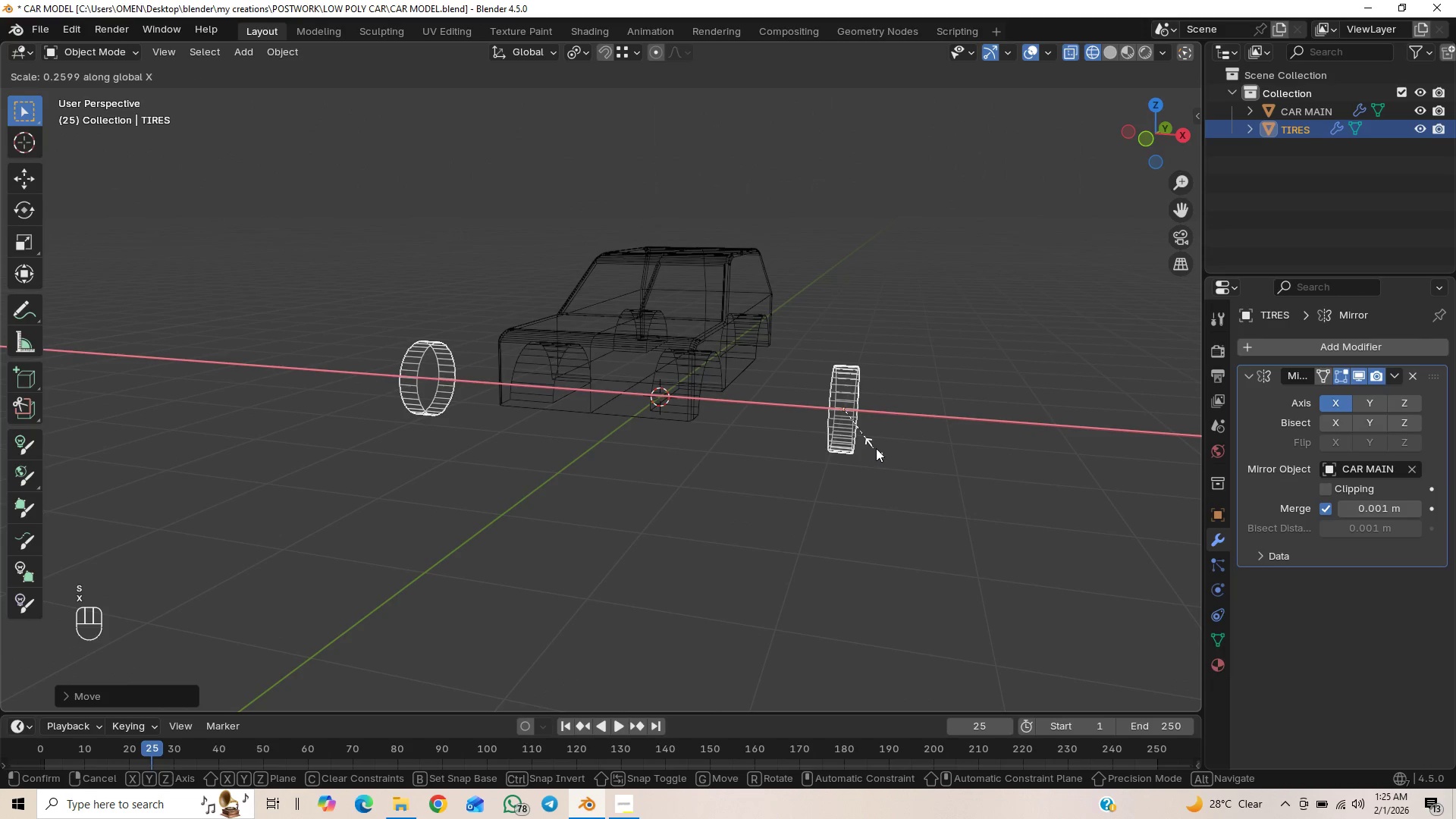 
left_click([883, 448])
 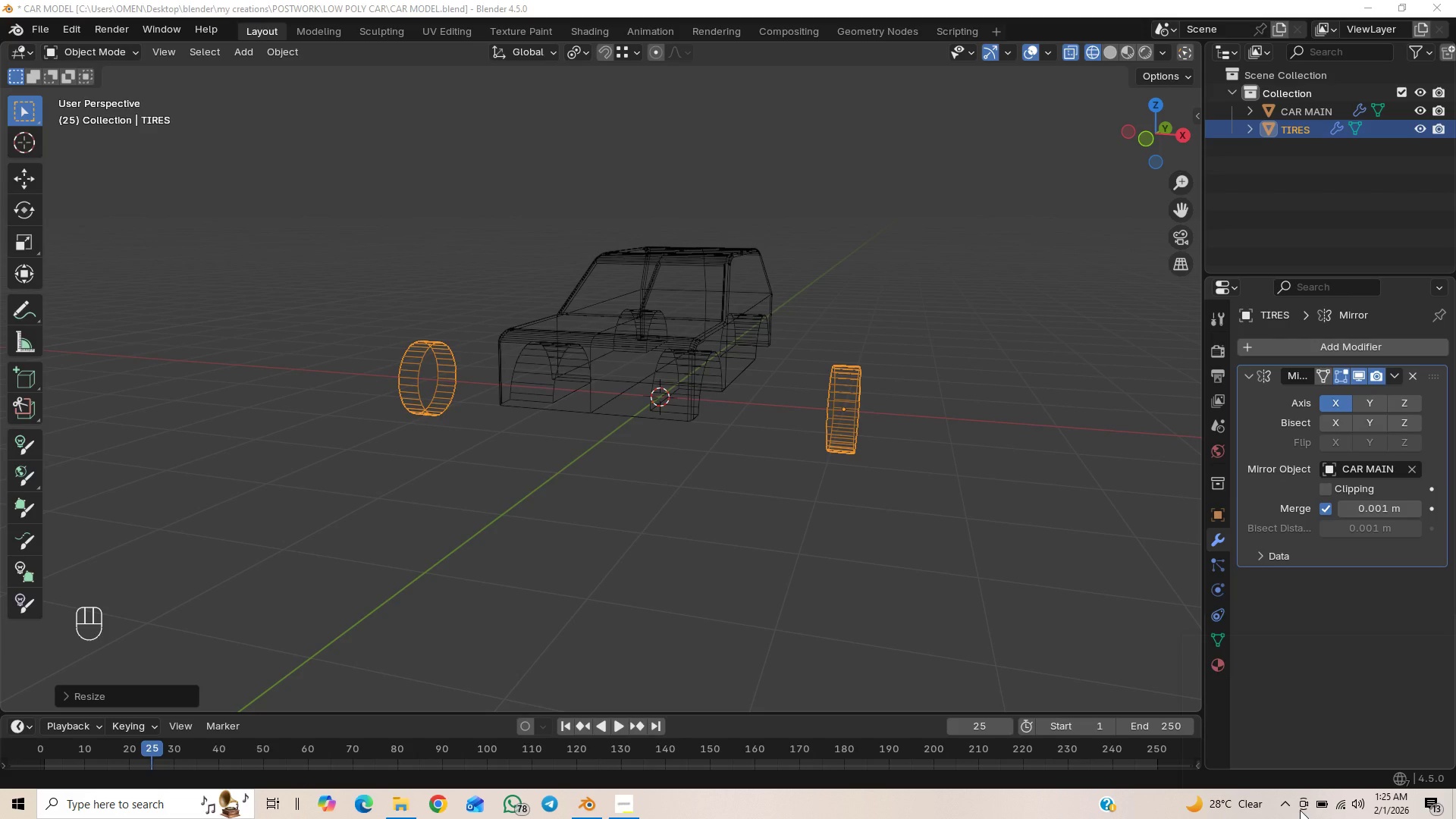 
left_click_drag(start_coordinate=[1278, 687], to_coordinate=[1190, 695])
 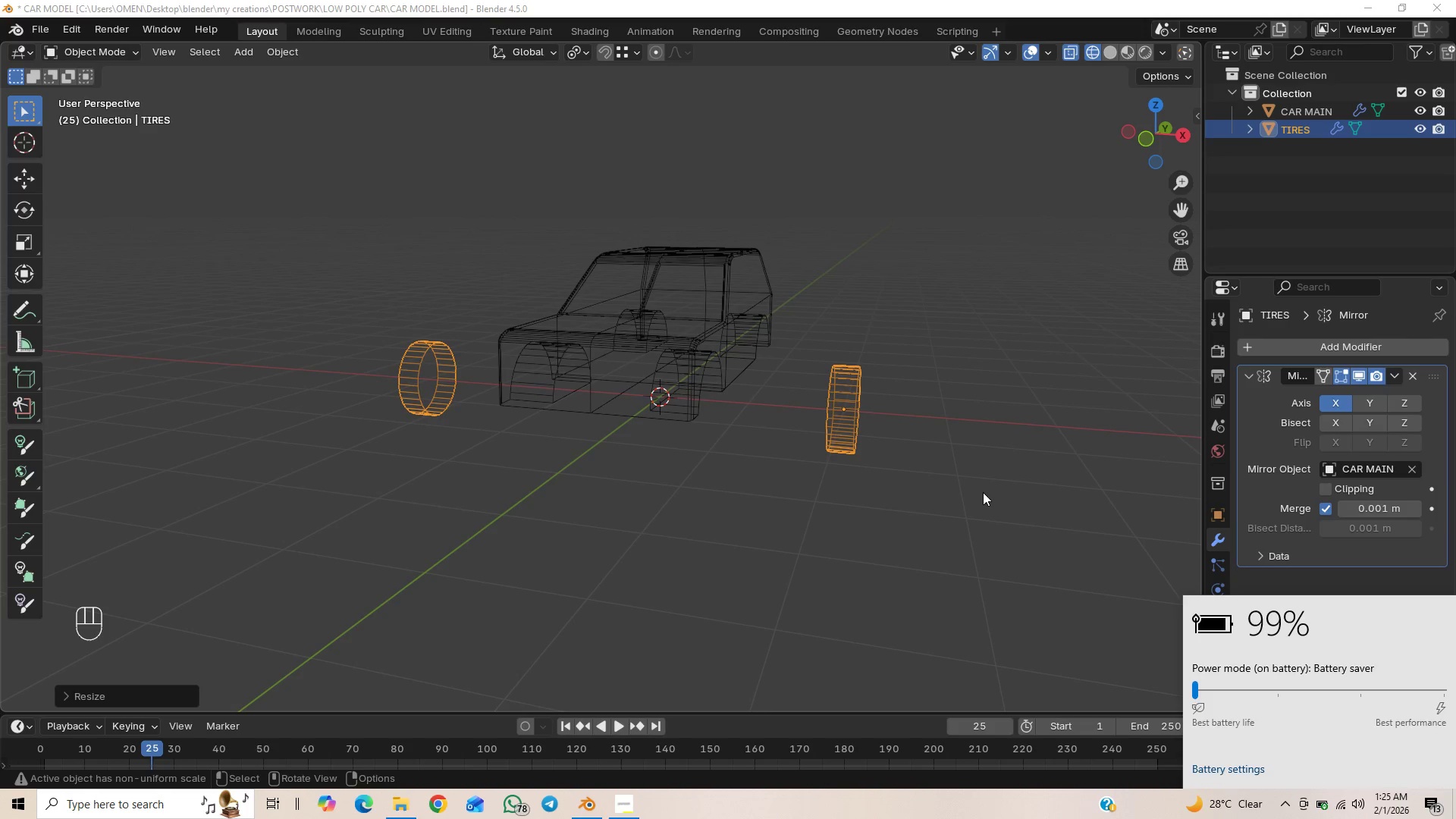 
left_click([983, 496])
 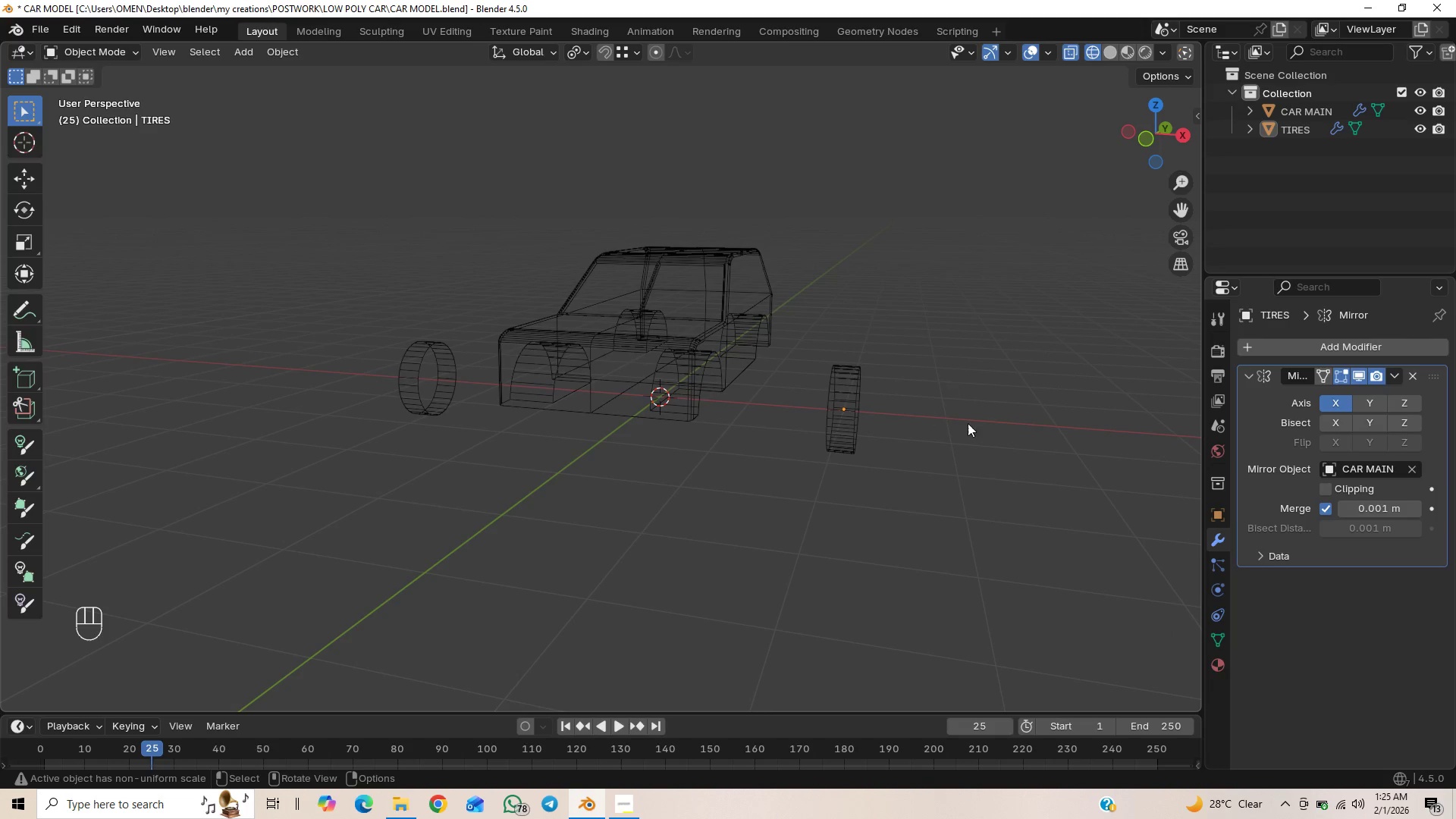 
scroll: coordinate [980, 442], scroll_direction: up, amount: 3.0
 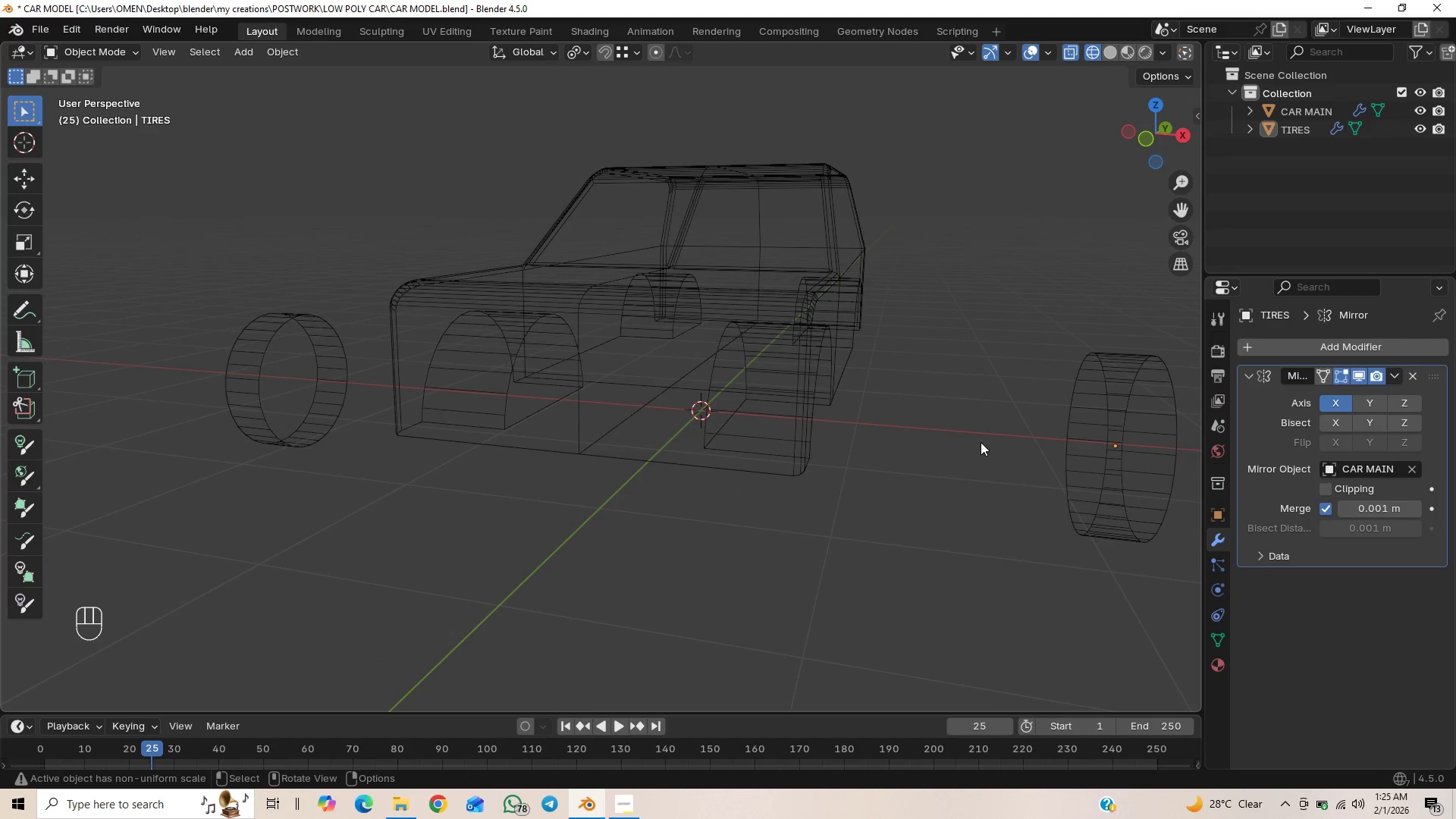 
key(Numpad3)
 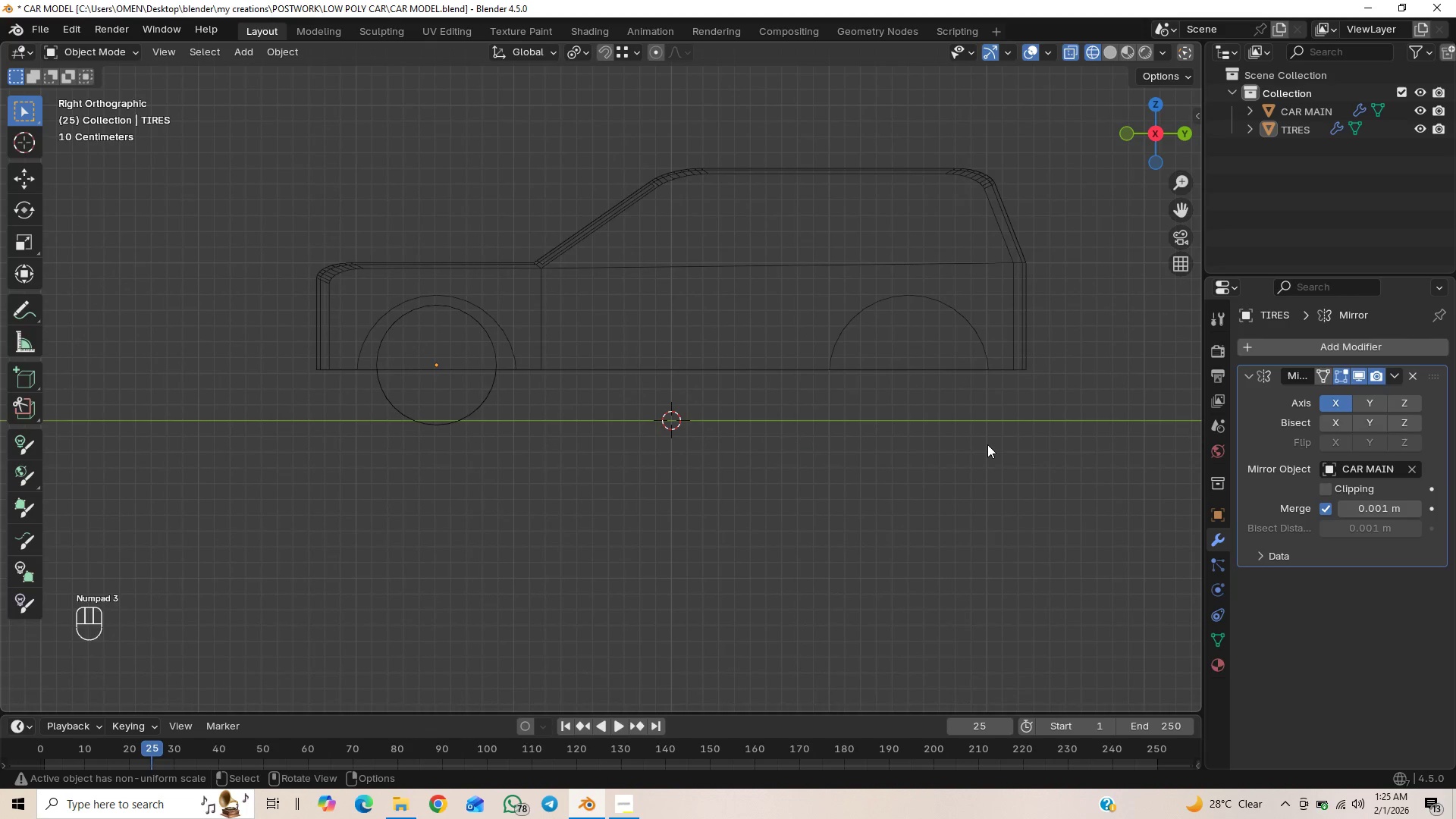 
scroll: coordinate [987, 444], scroll_direction: down, amount: 2.0
 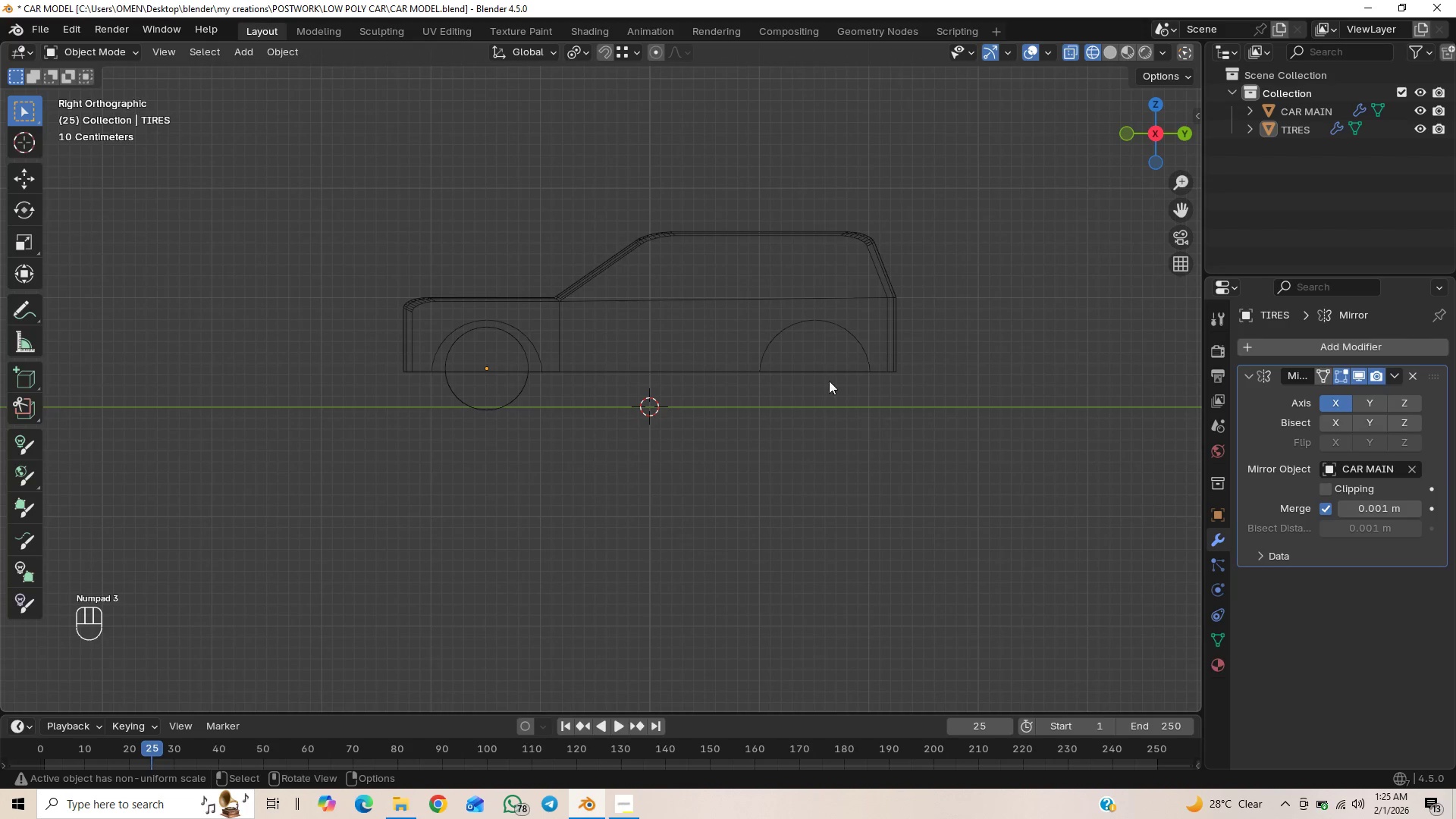 
scroll: coordinate [653, 463], scroll_direction: up, amount: 2.0
 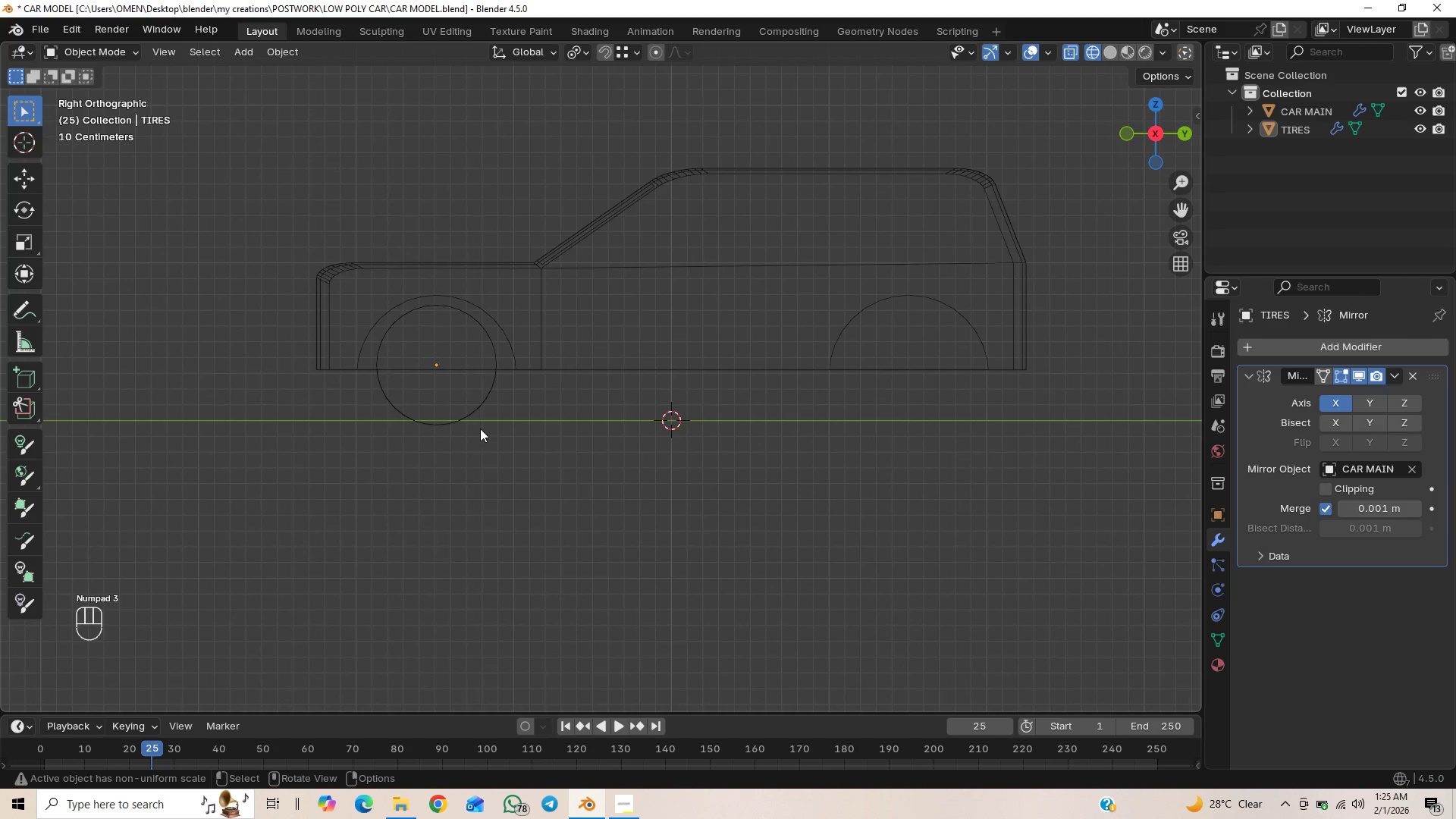 
left_click([448, 393])
 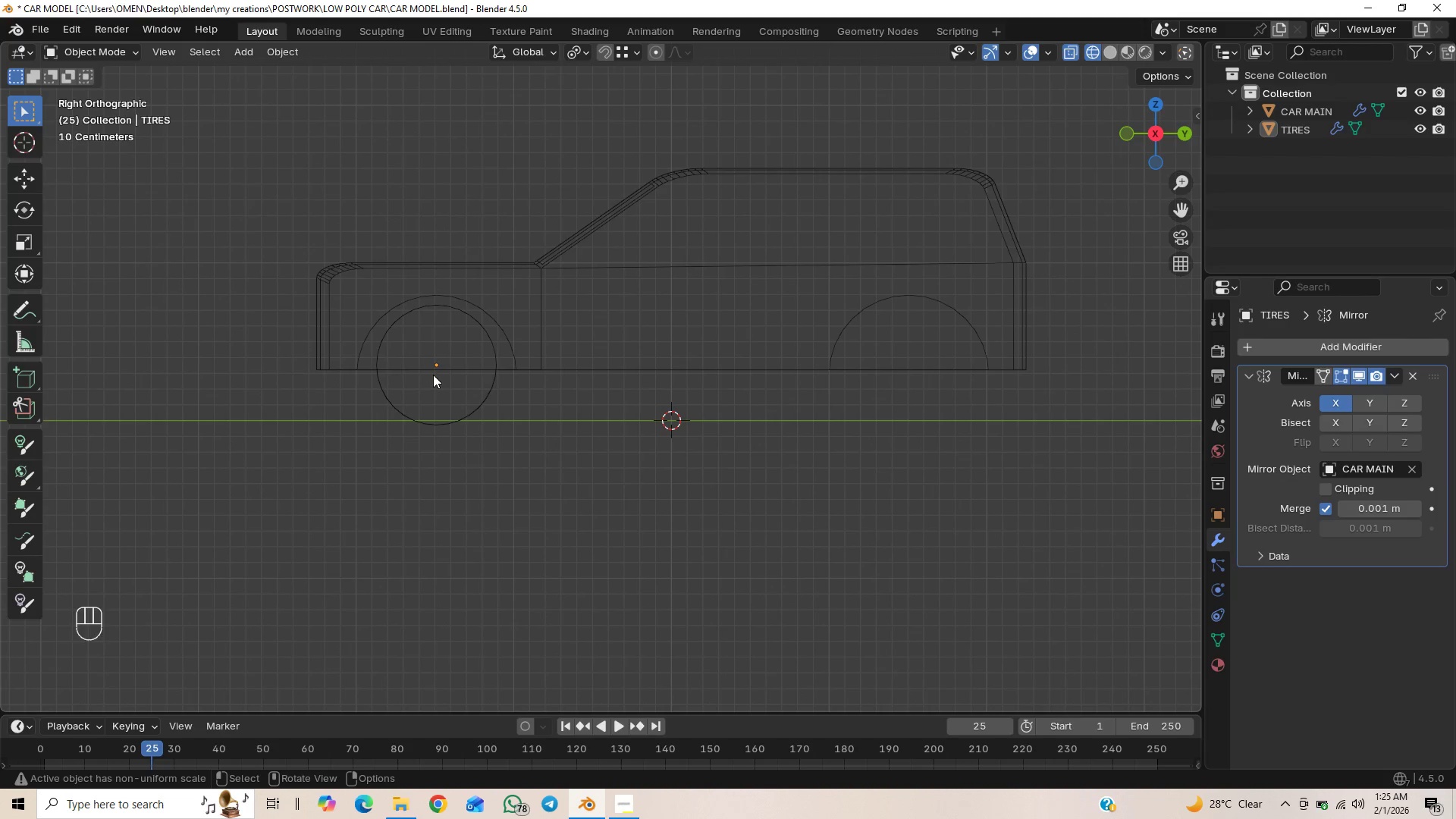 
left_click([434, 369])
 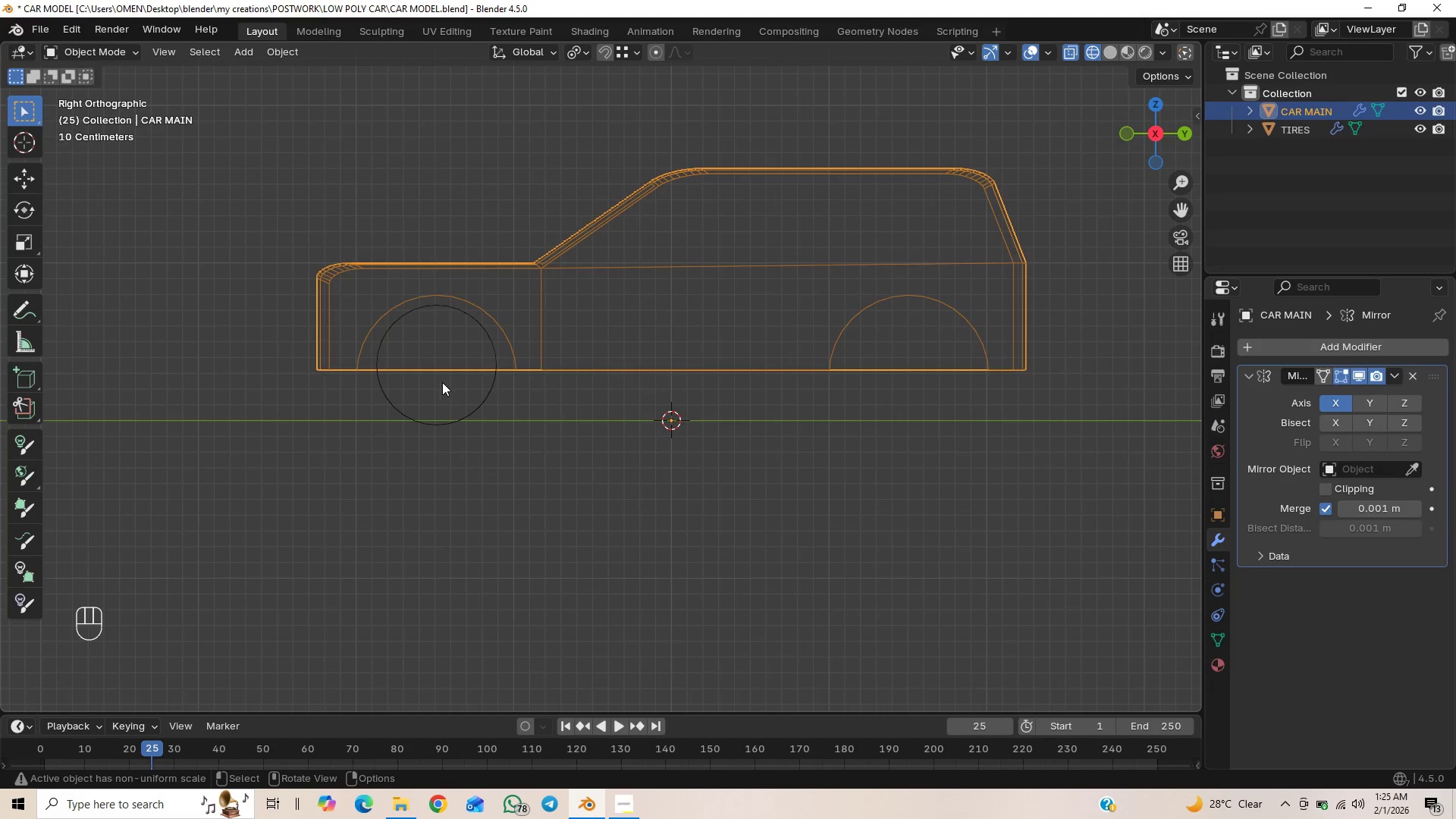 
left_click([475, 399])
 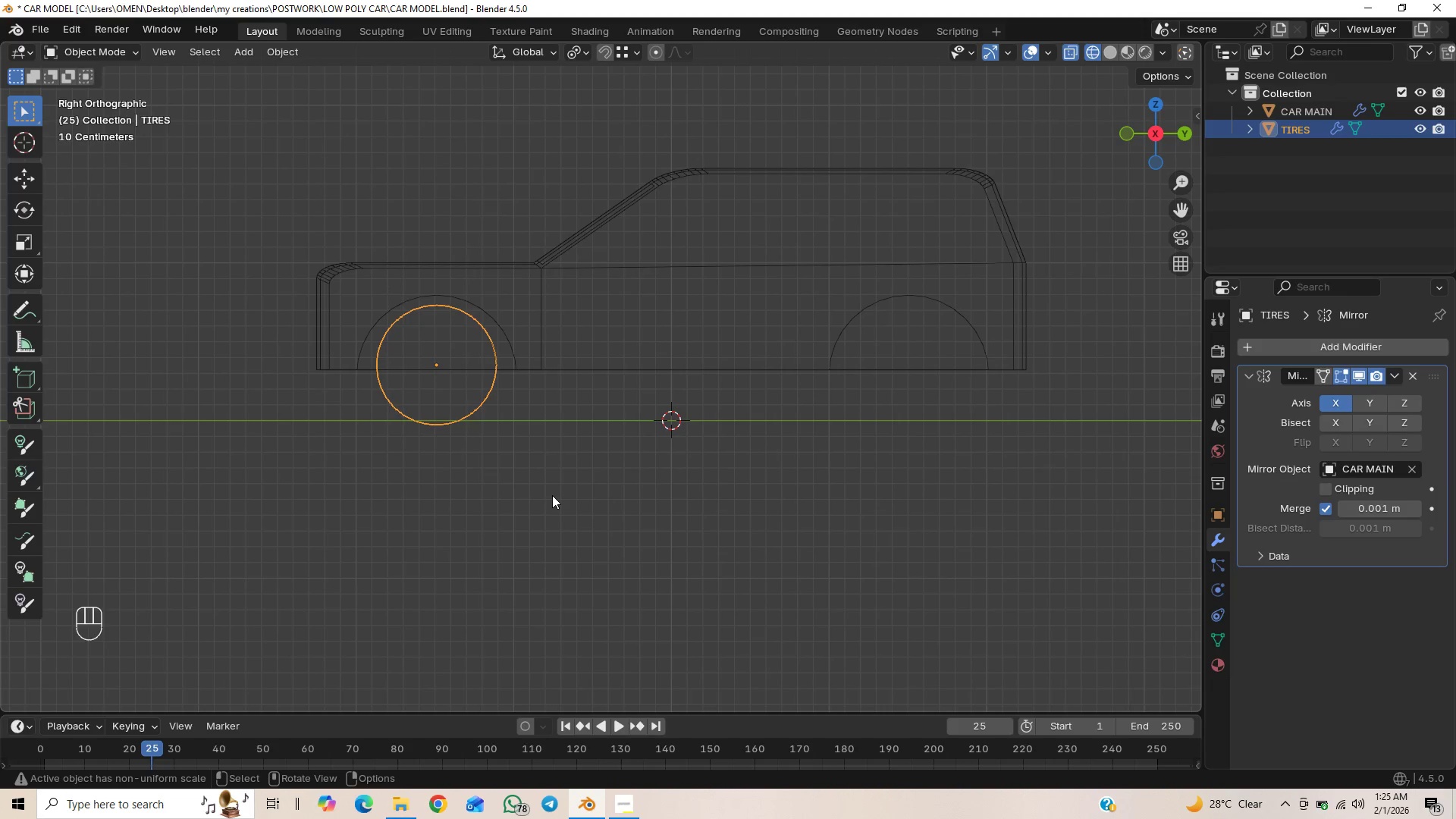 
type(GZ)
 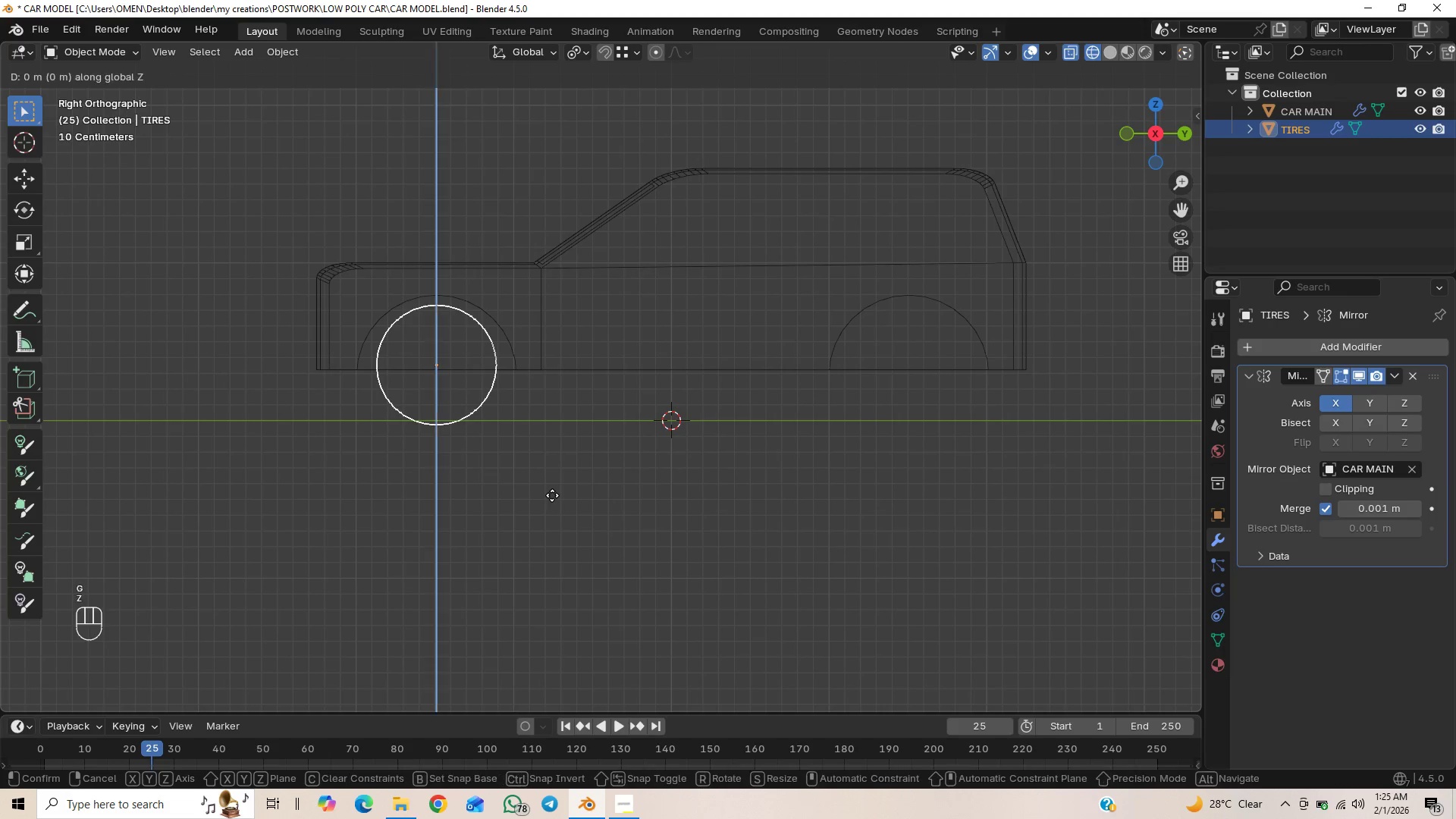 
hold_key(key=ShiftLeft, duration=1.51)
 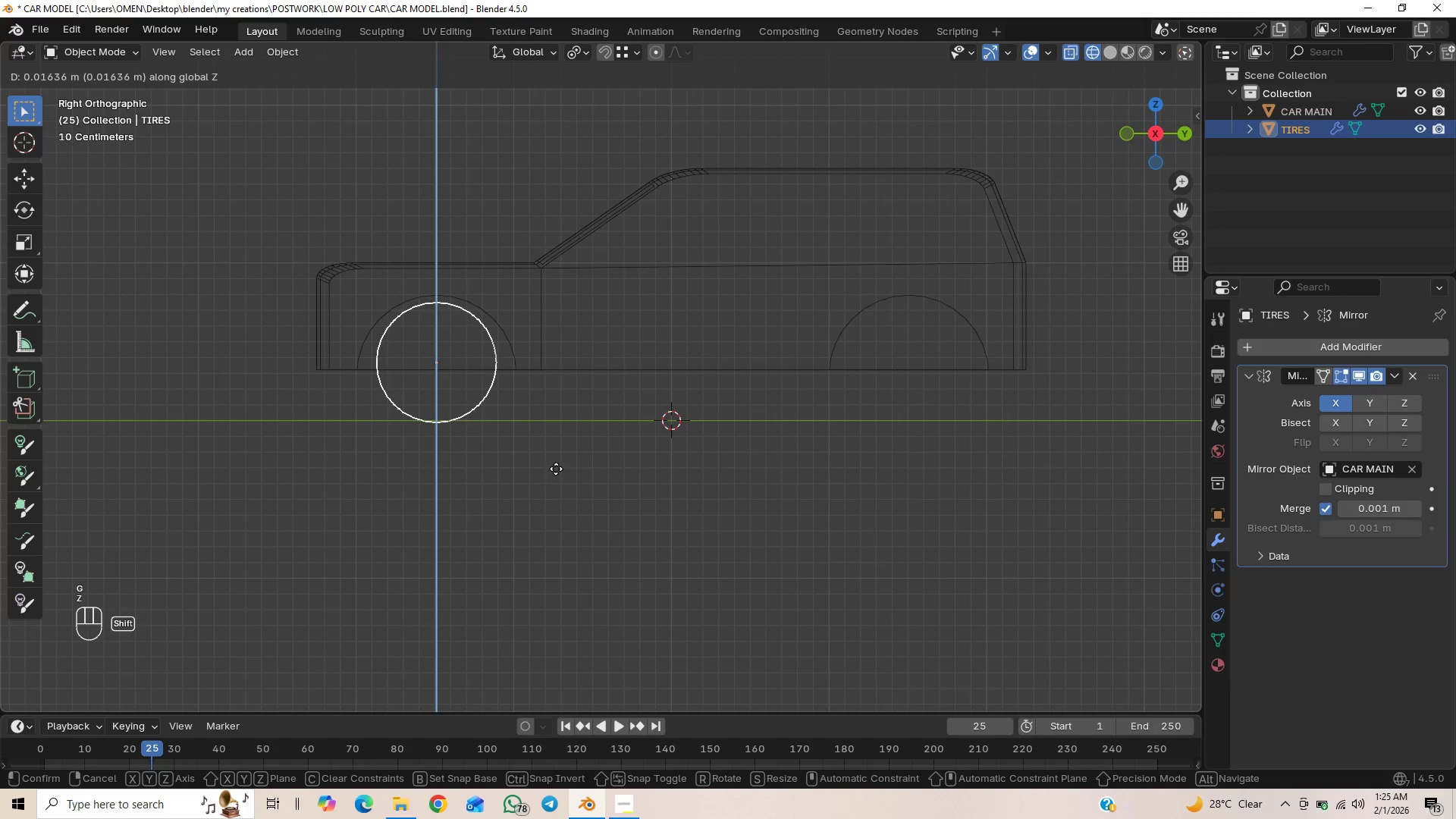 
hold_key(key=ShiftLeft, duration=1.52)
 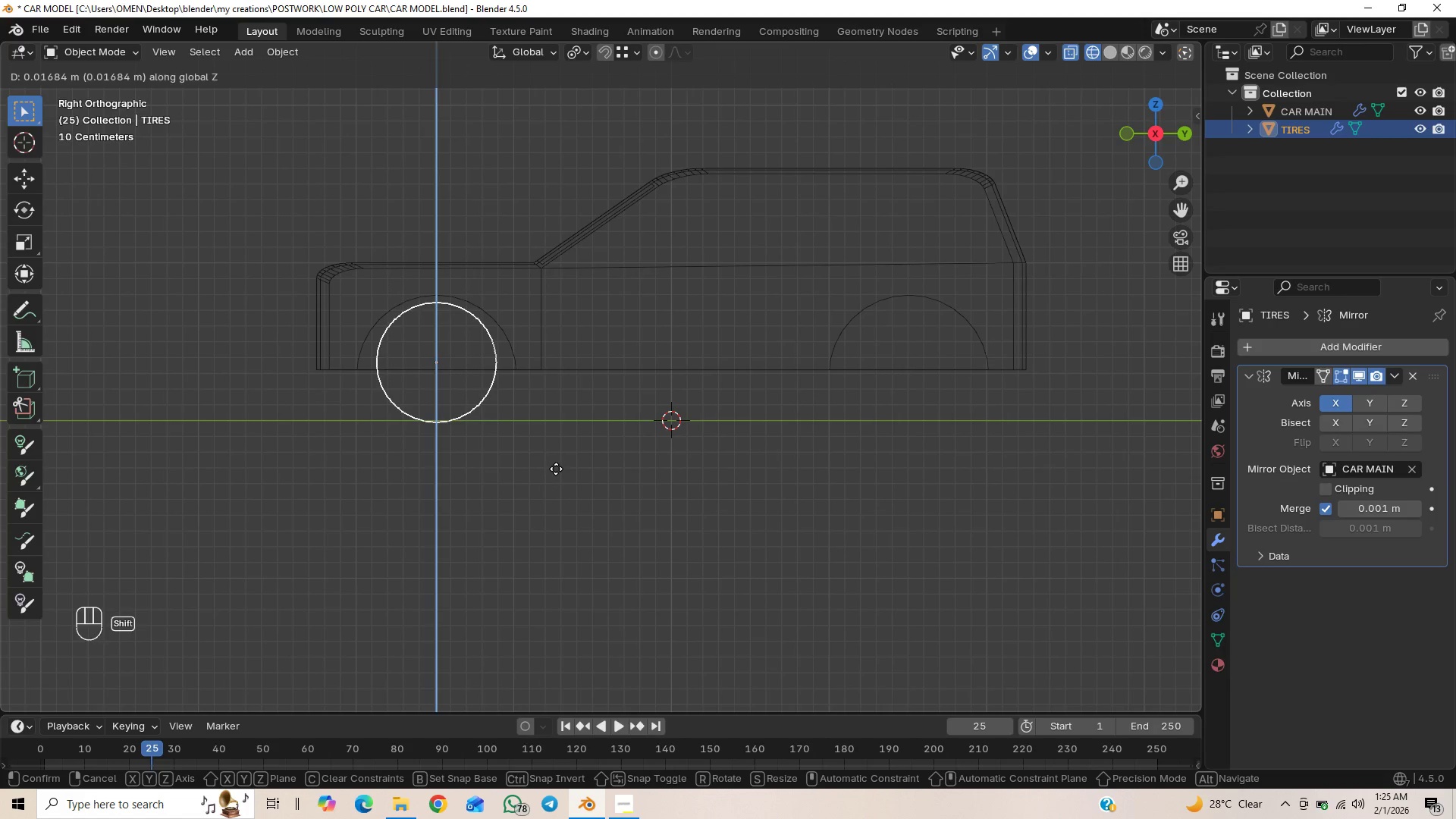 
hold_key(key=ShiftLeft, duration=1.03)
right_click([556, 469])
 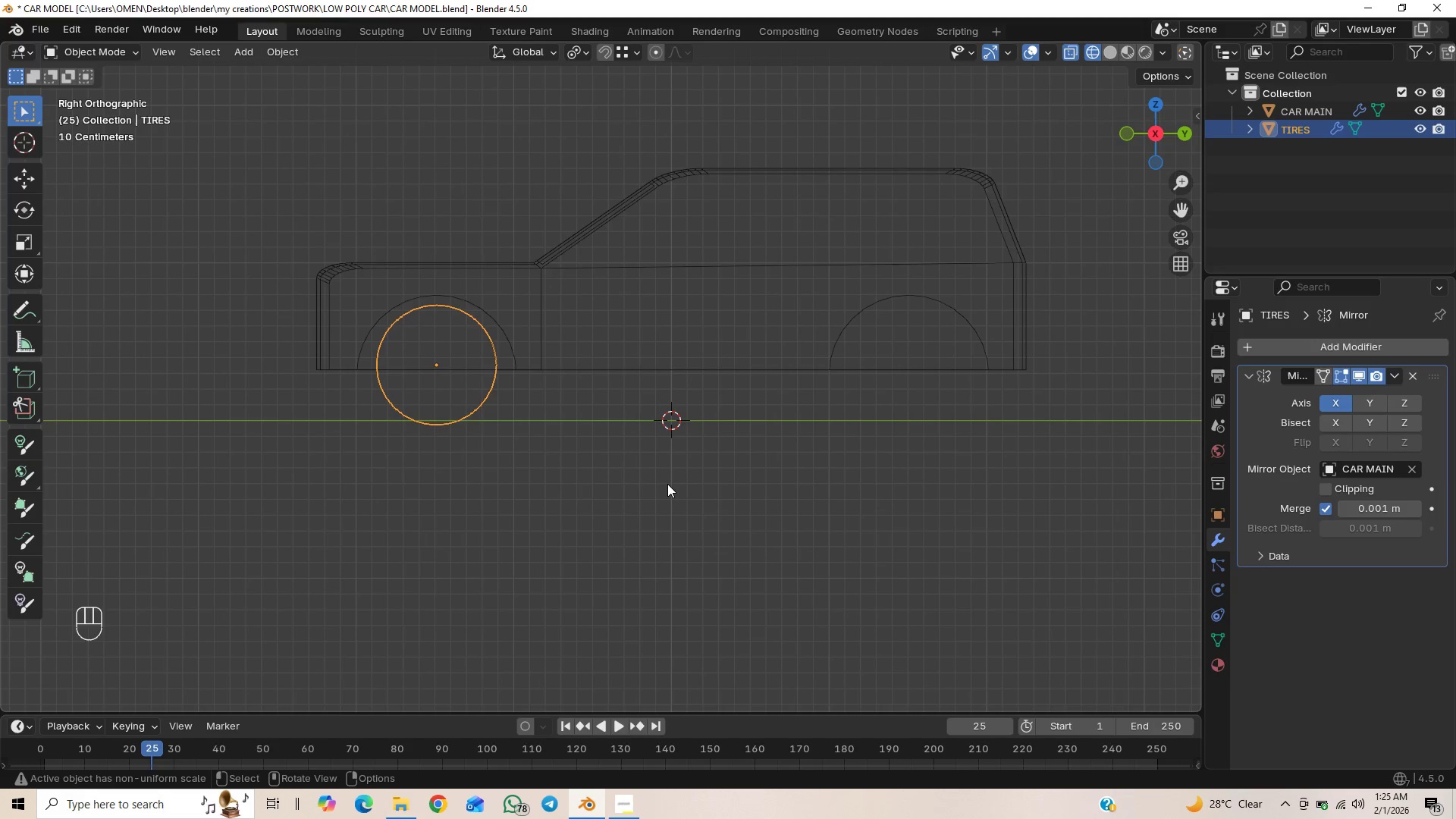 
key(S)
 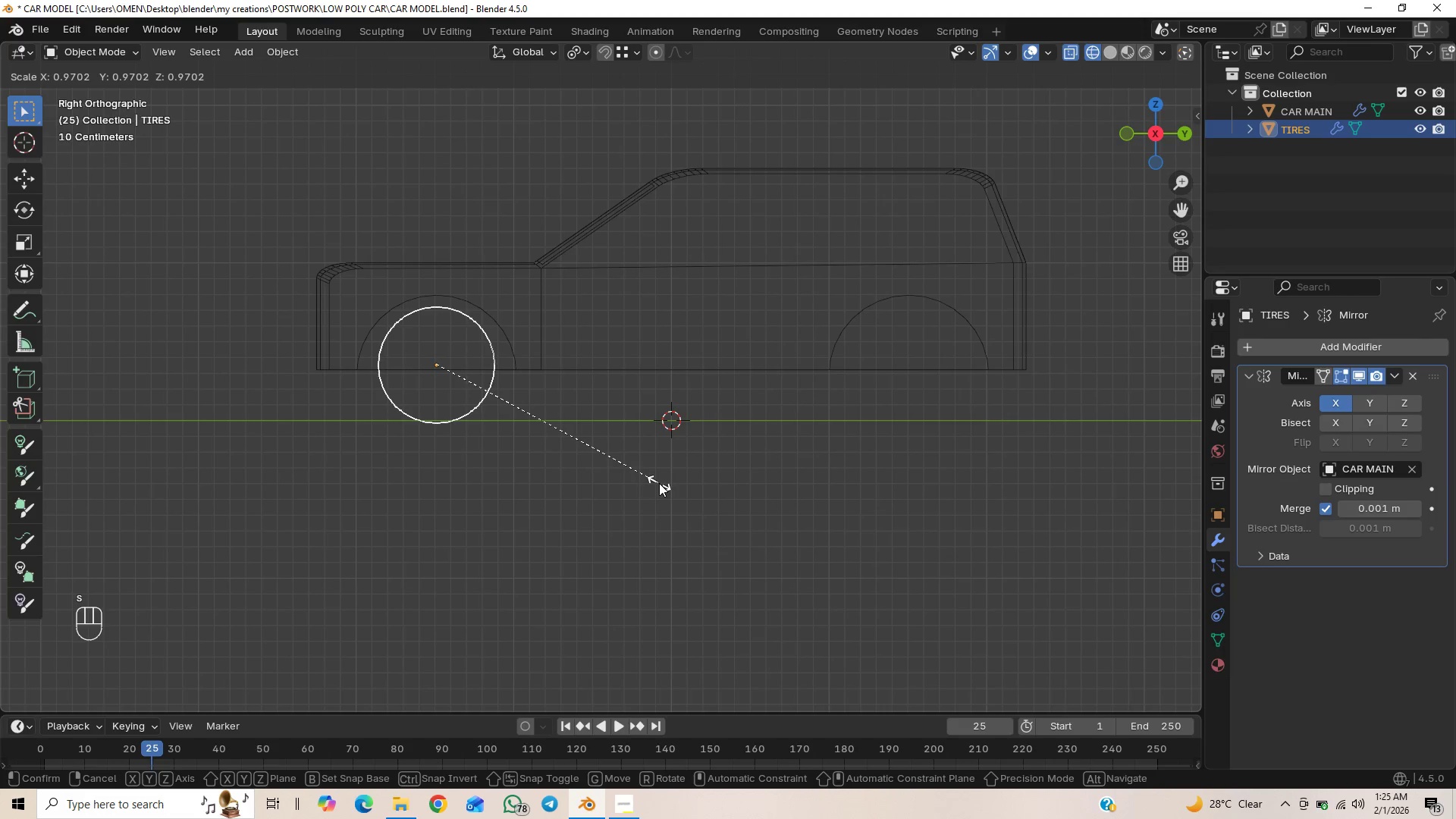 
left_click([657, 483])
 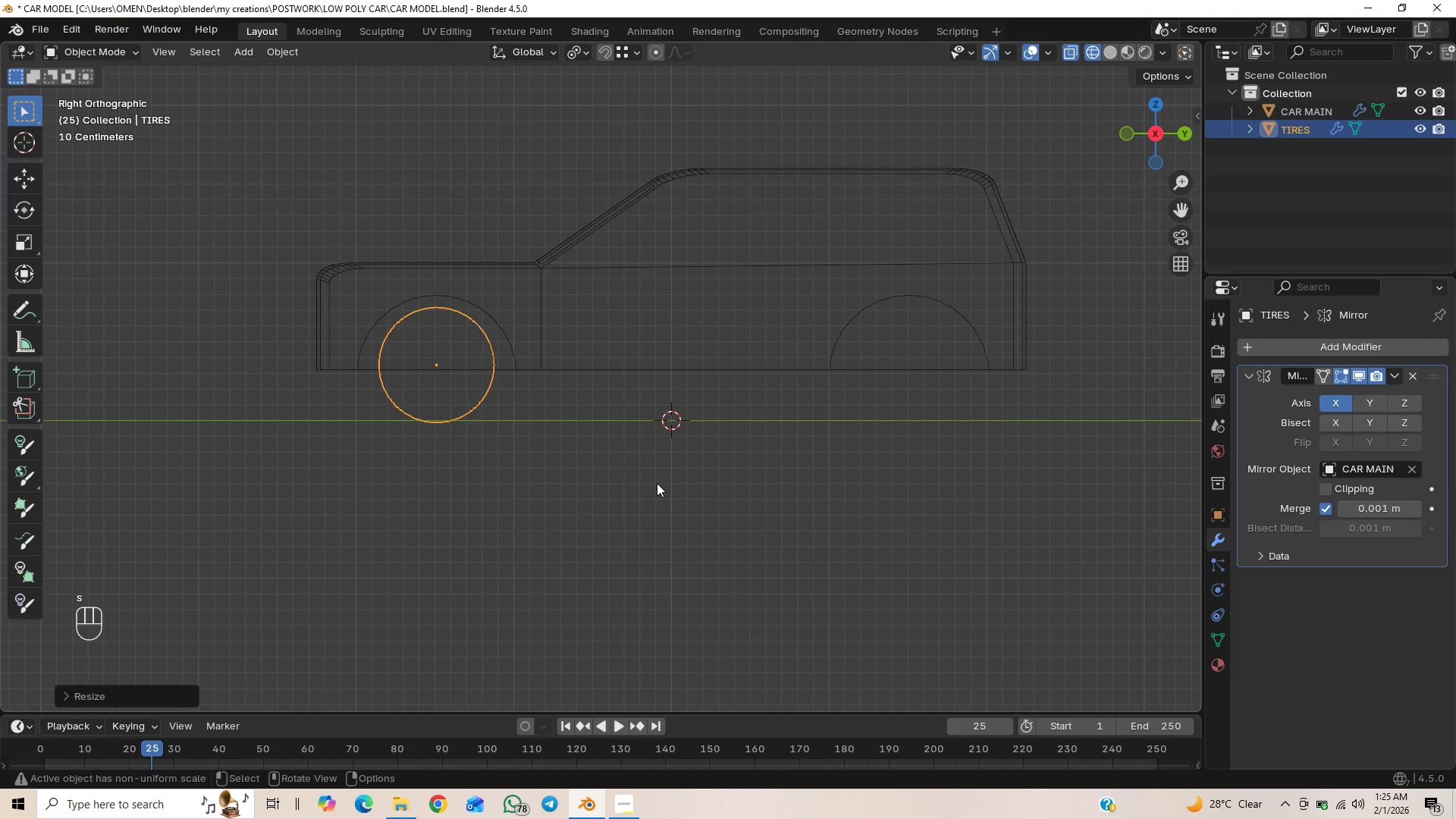 
type(GZ)
 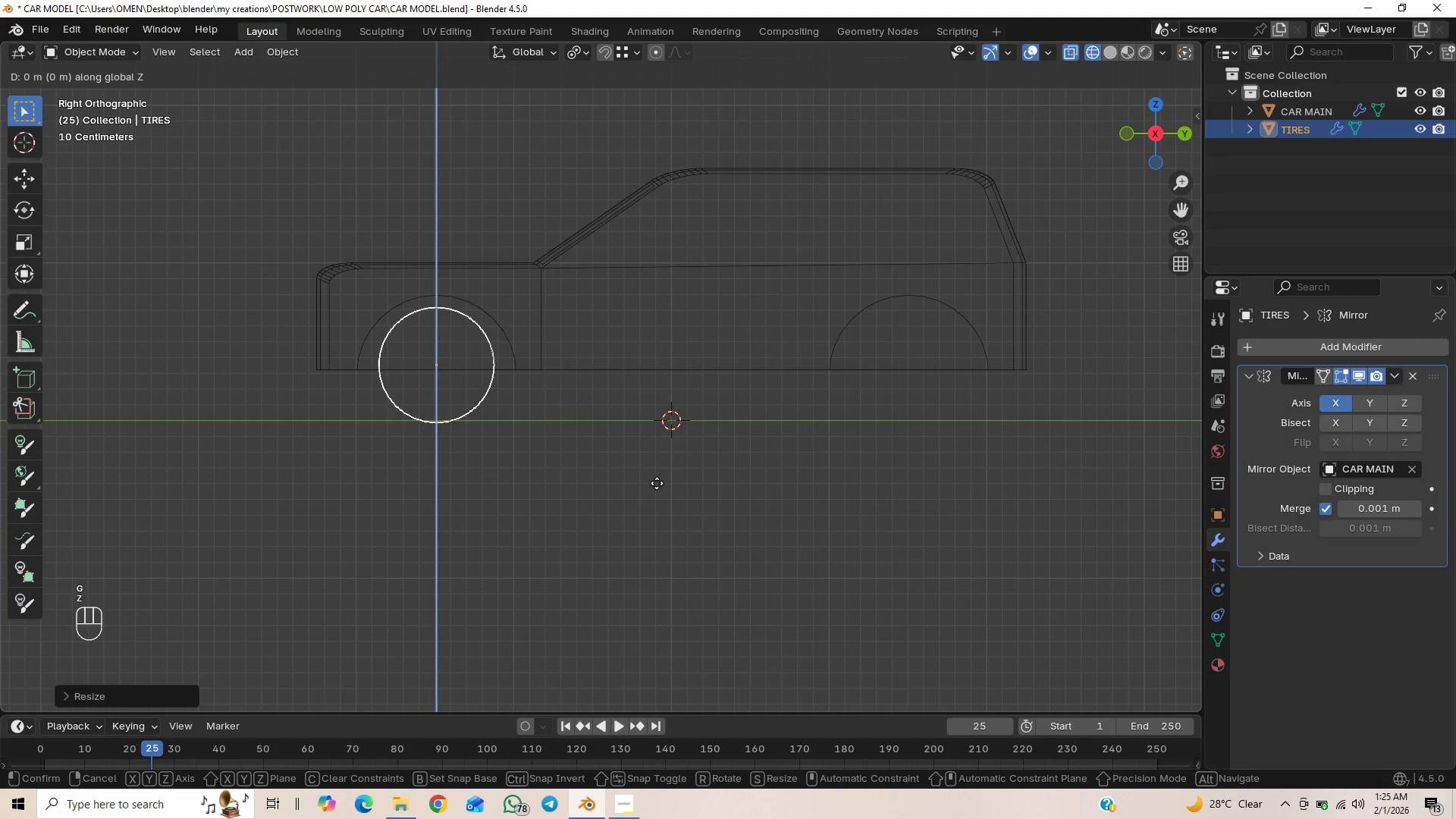 
hold_key(key=ShiftLeft, duration=1.5)
 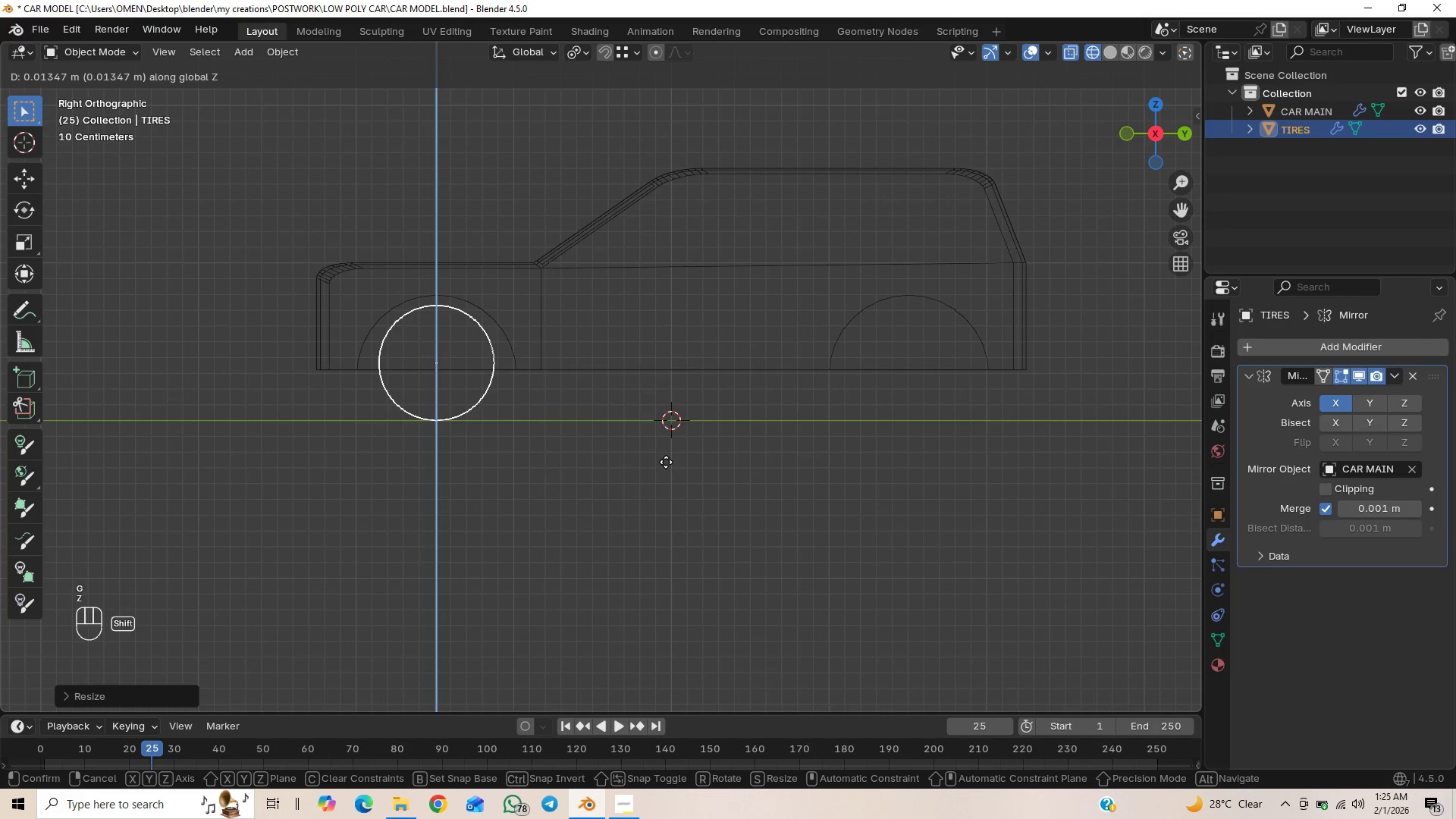 
hold_key(key=ShiftLeft, duration=1.34)
left_click([666, 462])
 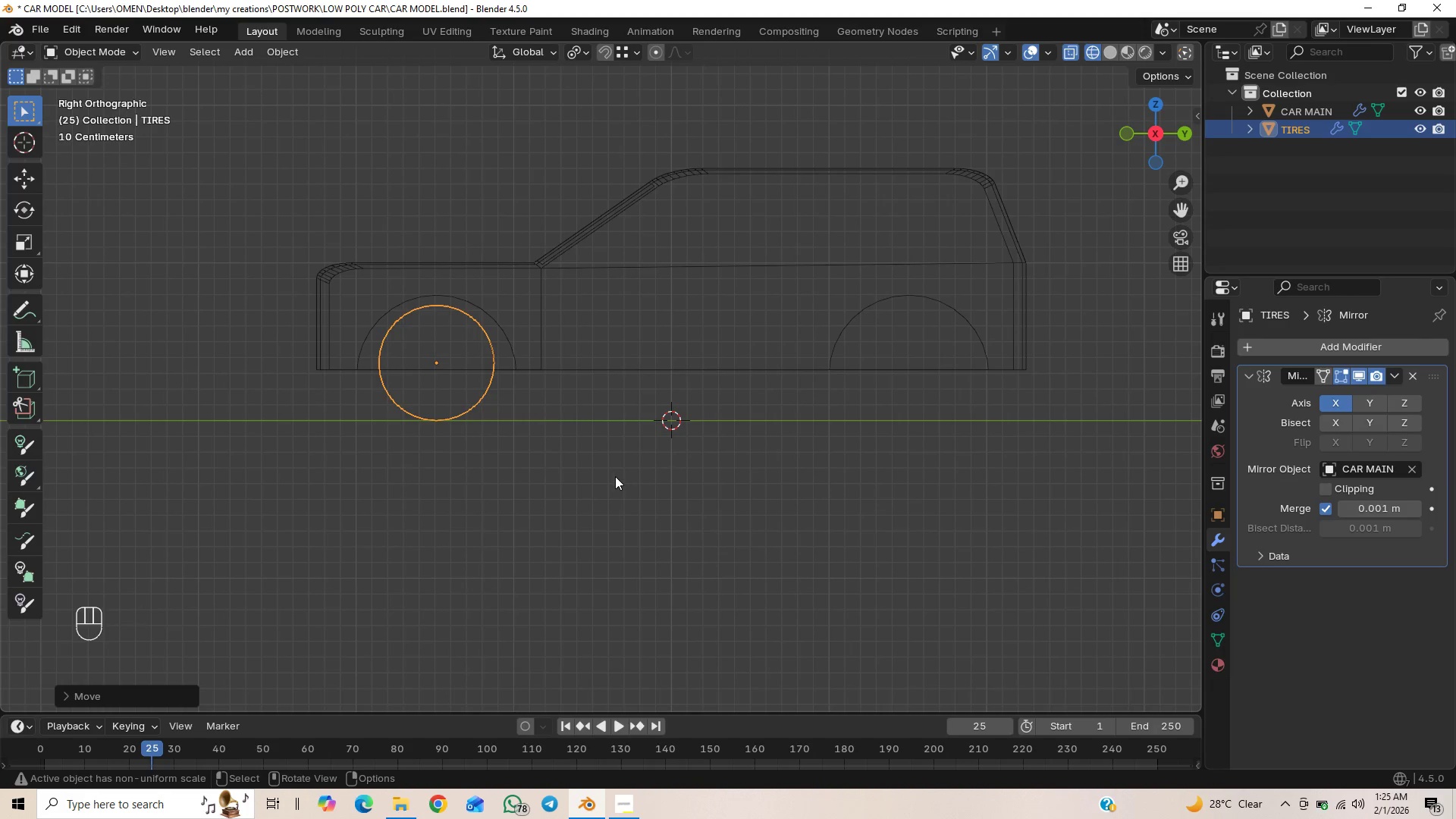 
scroll: coordinate [609, 479], scroll_direction: down, amount: 1.0
 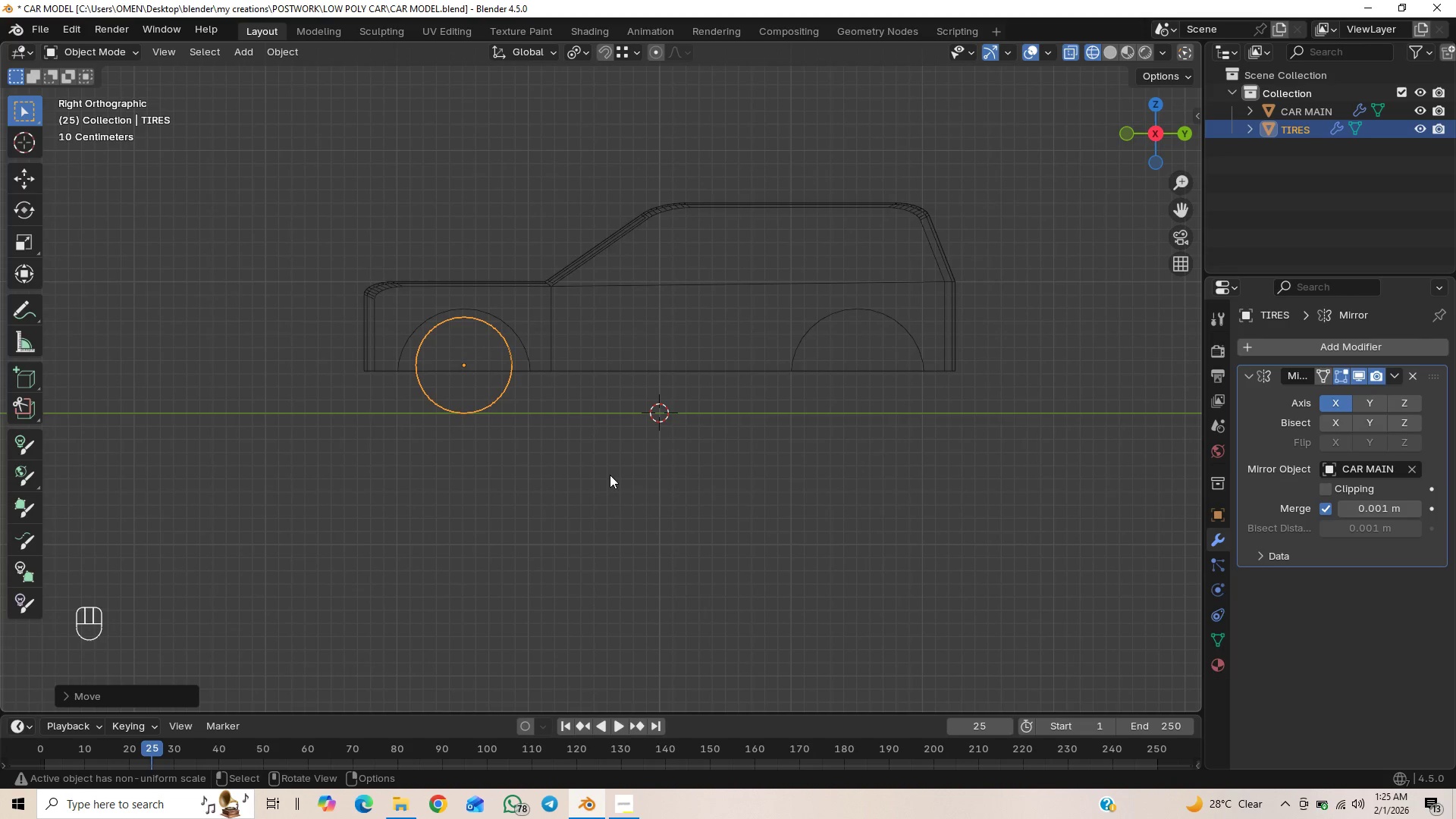 
scroll: coordinate [610, 475], scroll_direction: up, amount: 1.0
 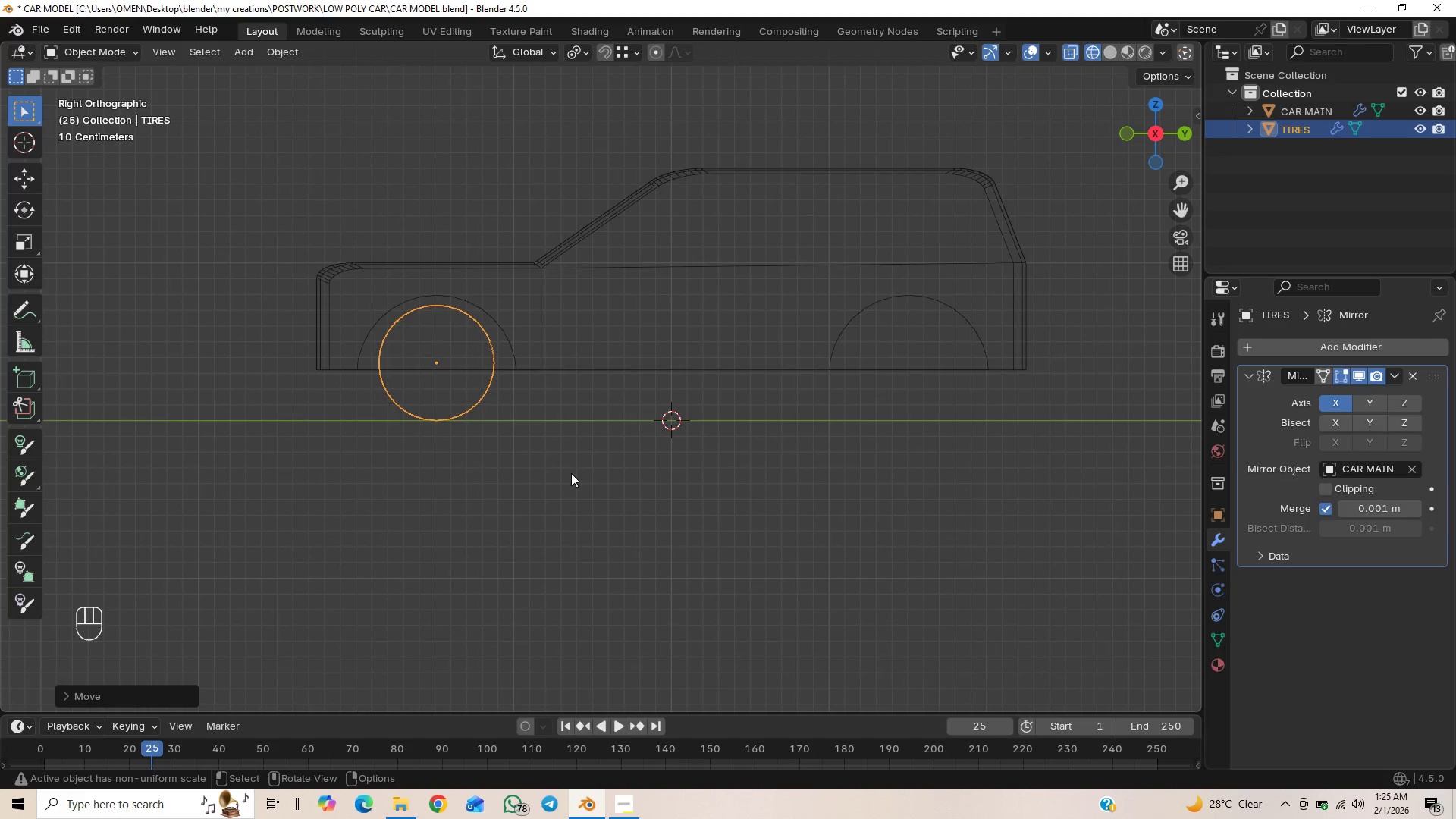 
scroll: coordinate [570, 473], scroll_direction: down, amount: 1.0
 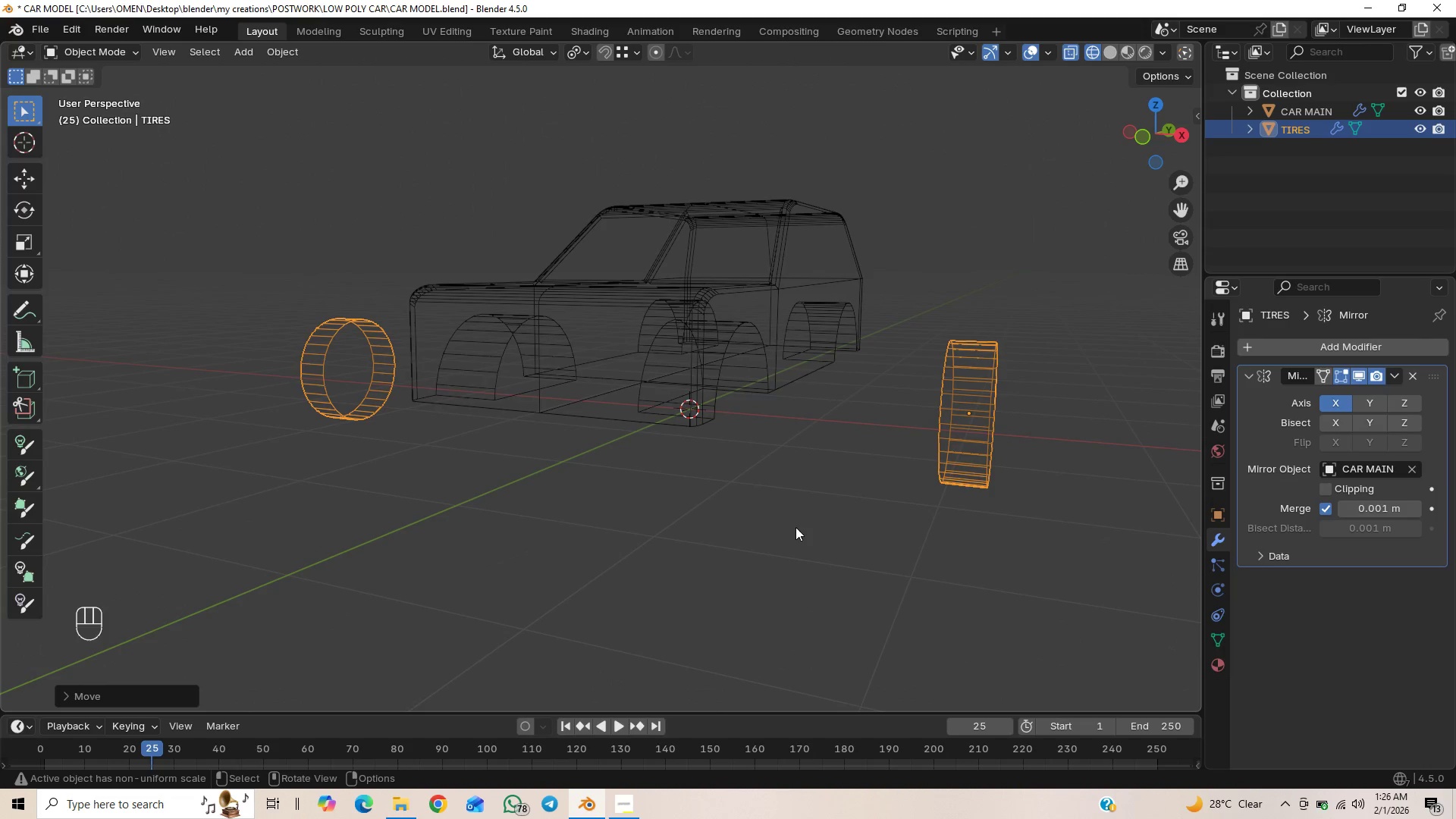 
key(Numpad1)
 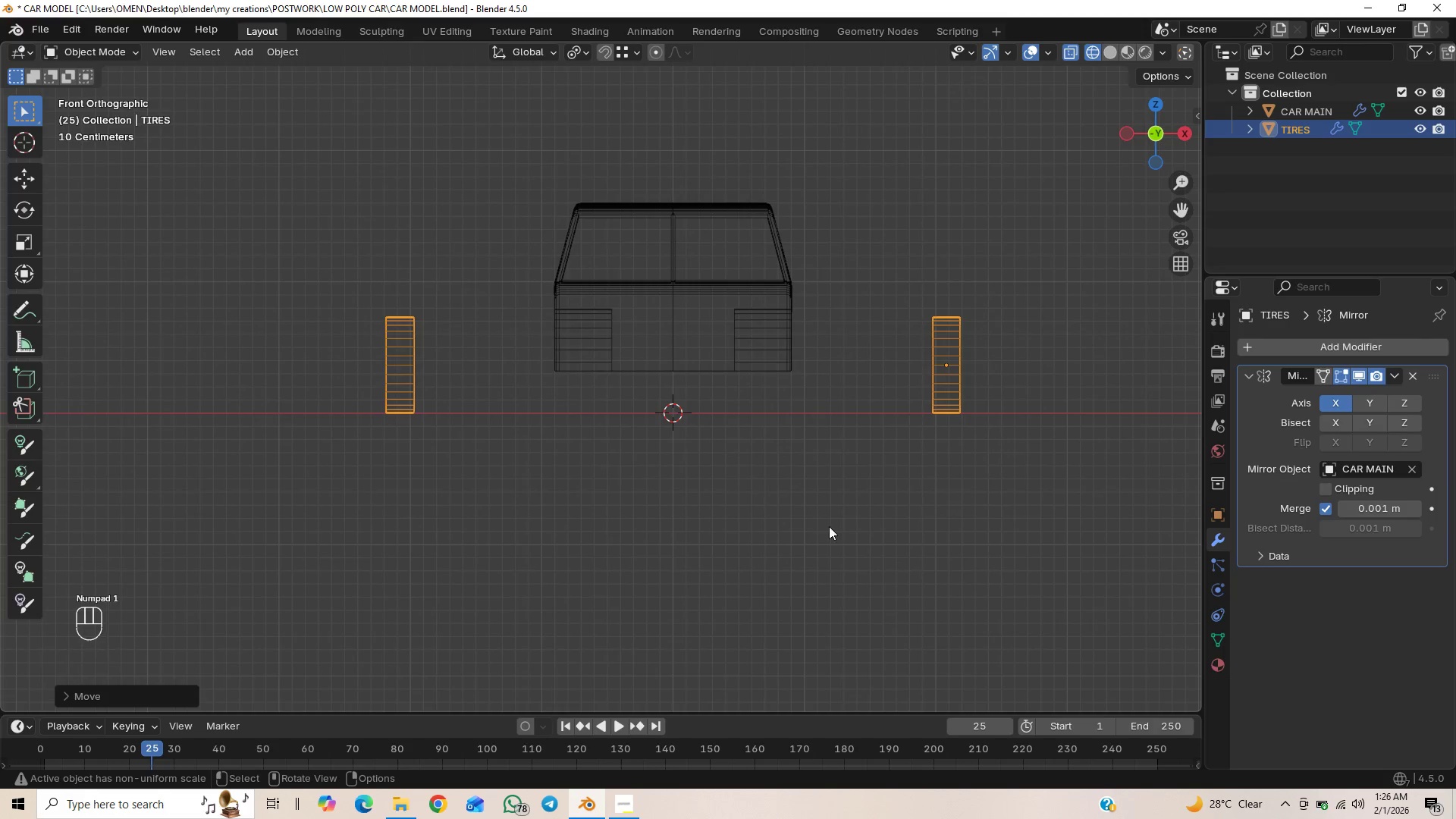 
scroll: coordinate [832, 526], scroll_direction: up, amount: 1.0
 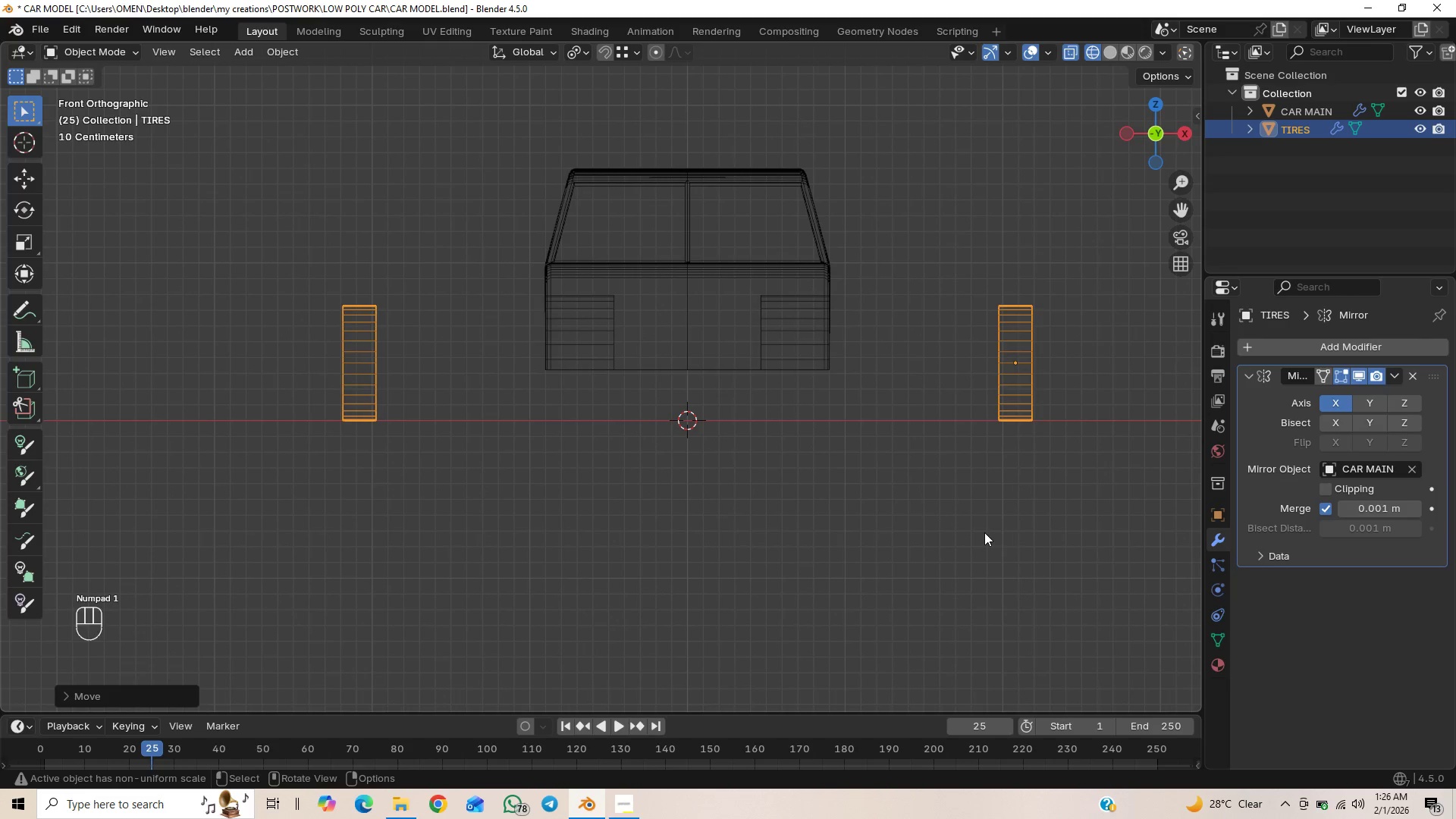 
type(GX)
 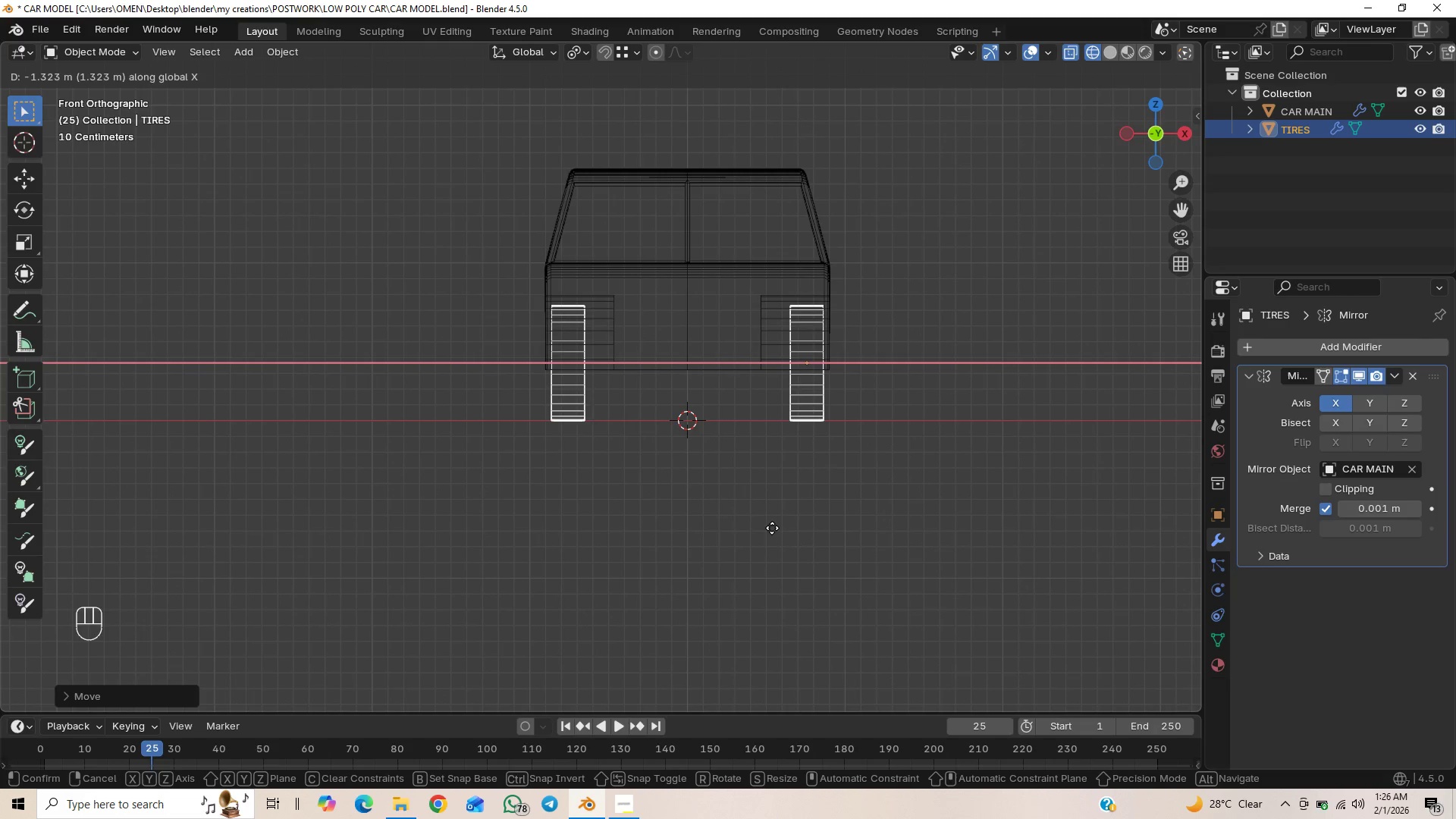 
wait(7.19)
 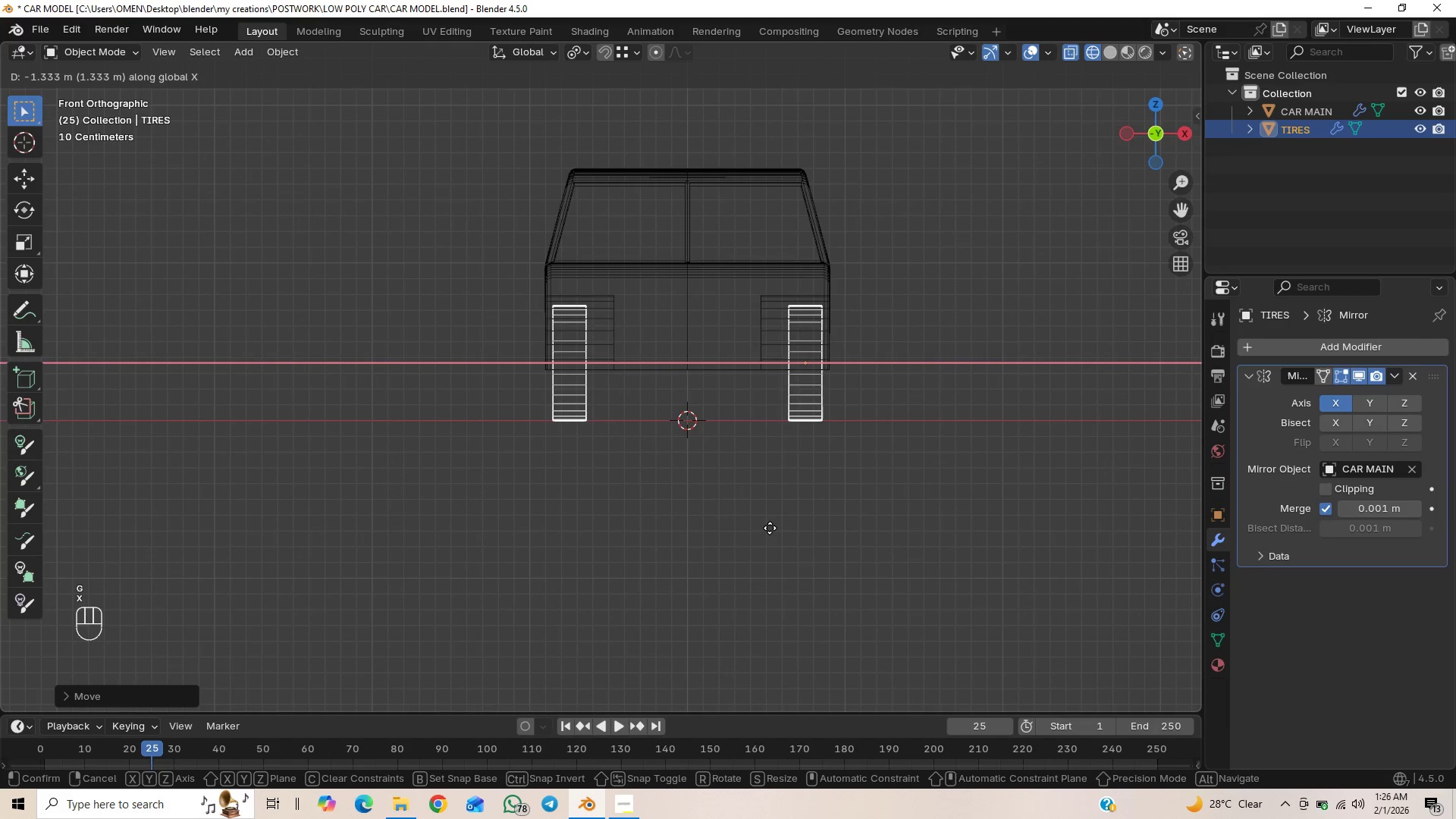 
left_click([769, 530])
 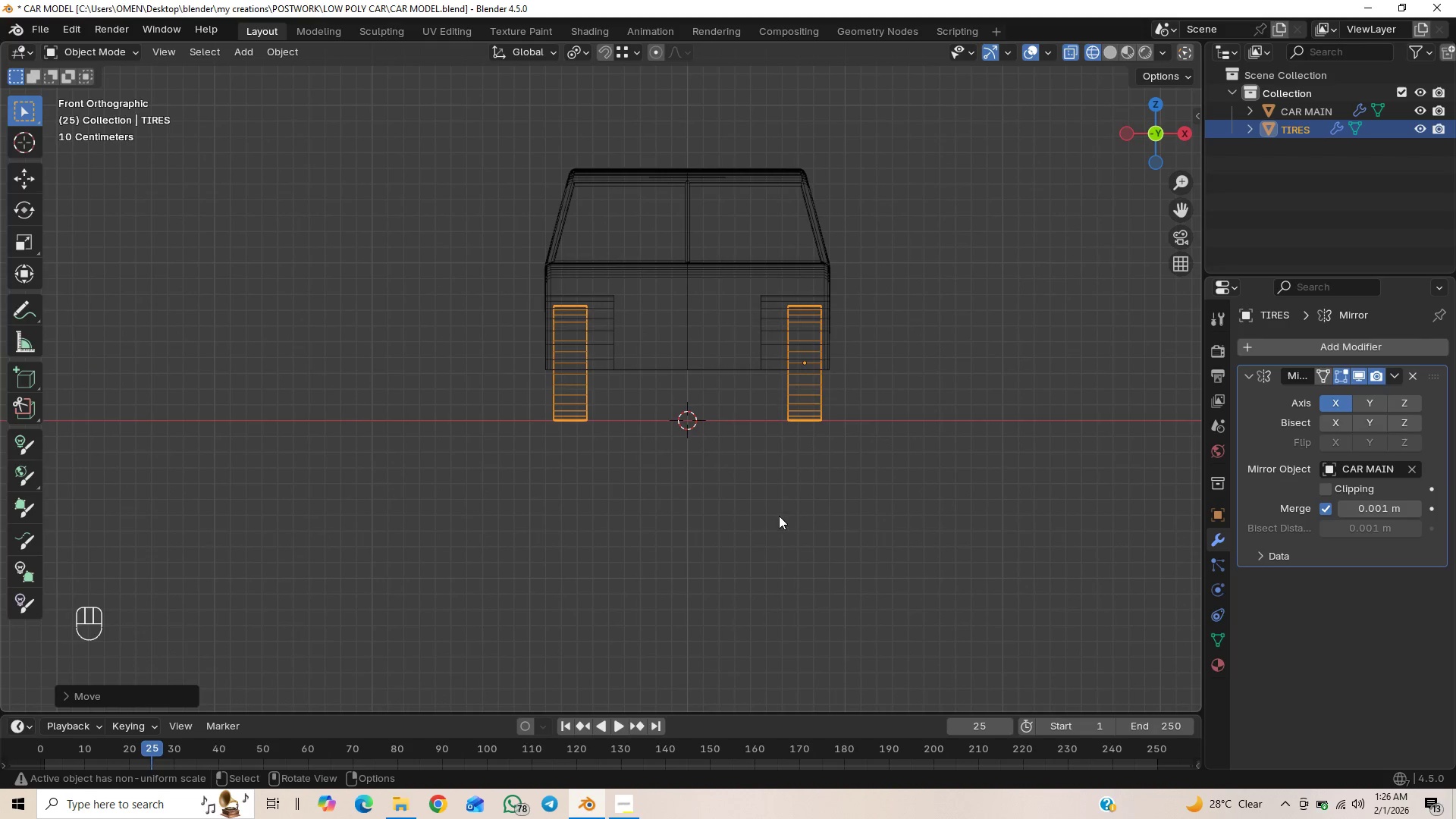 
scroll: coordinate [786, 503], scroll_direction: down, amount: 1.0
 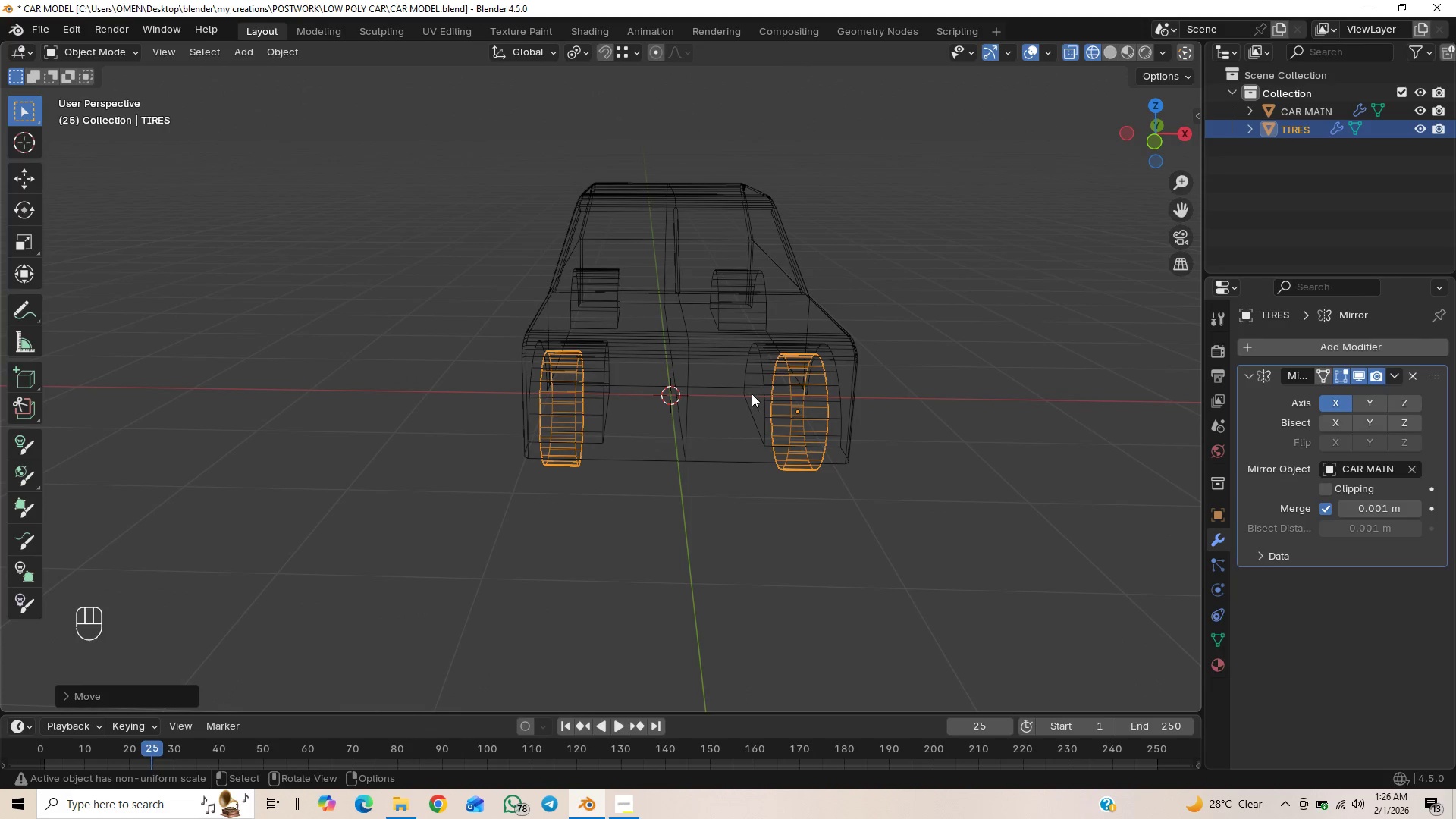 
wait(6.41)
 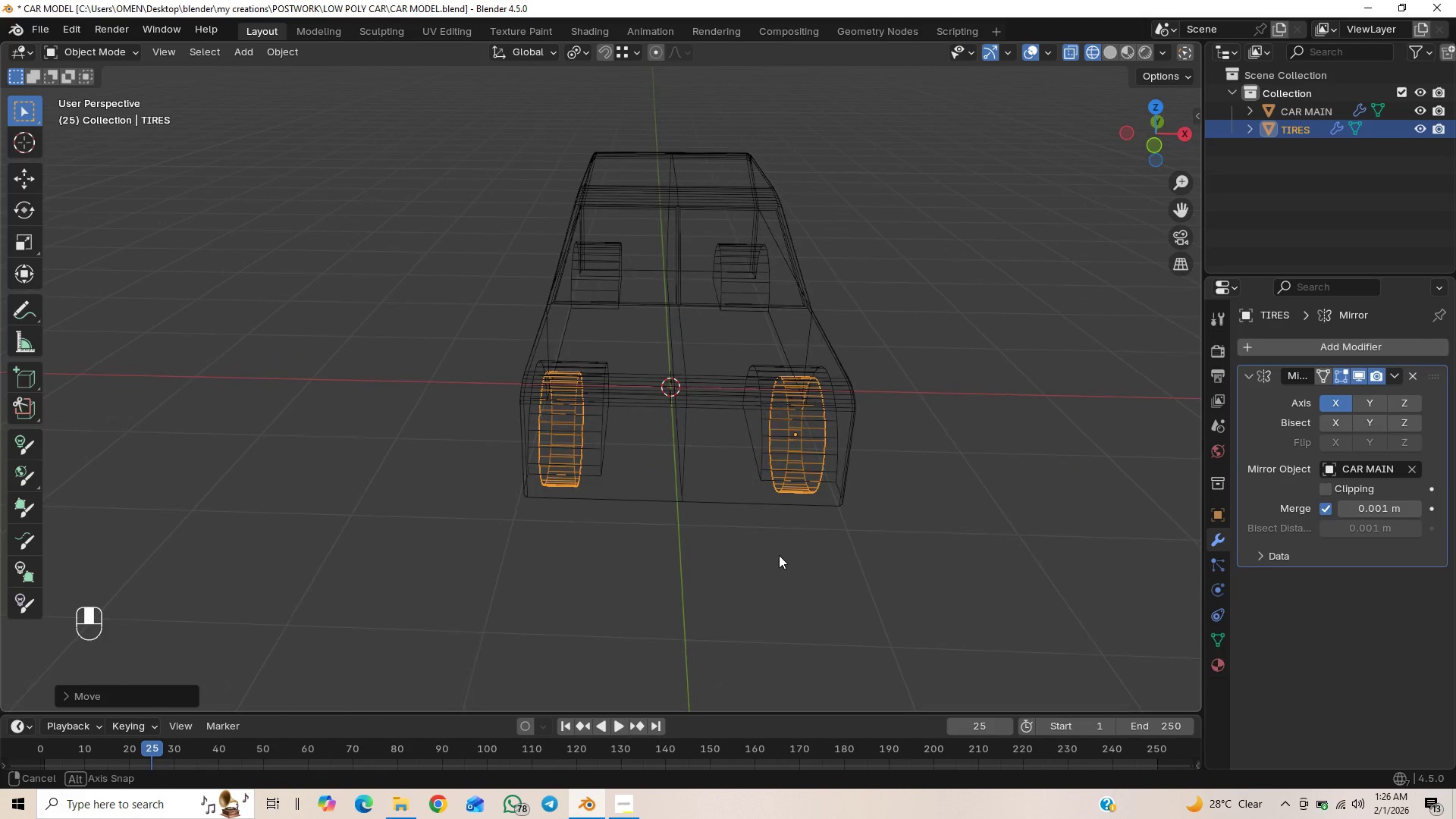 
key(3)
 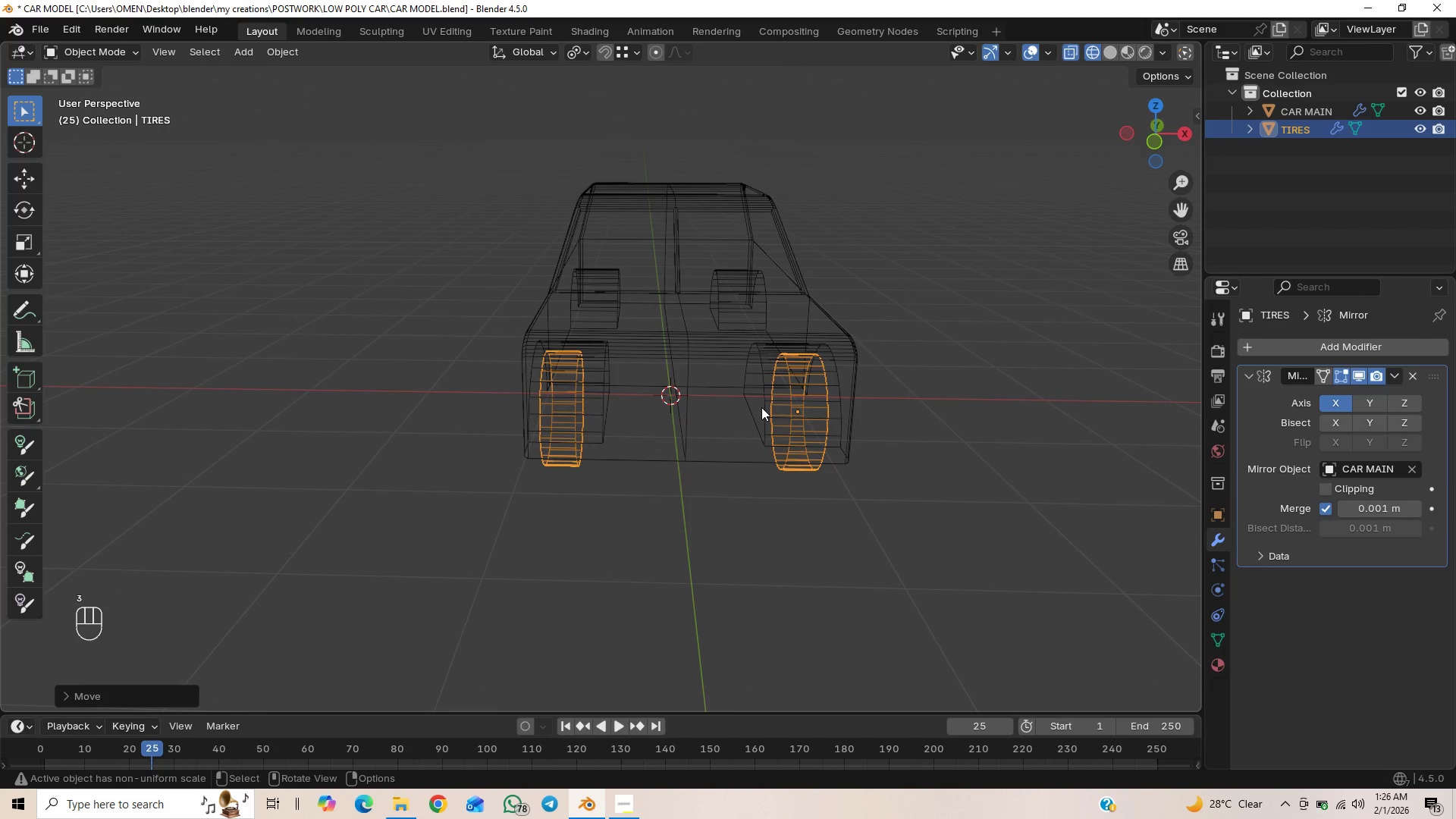 
left_click([761, 404])
 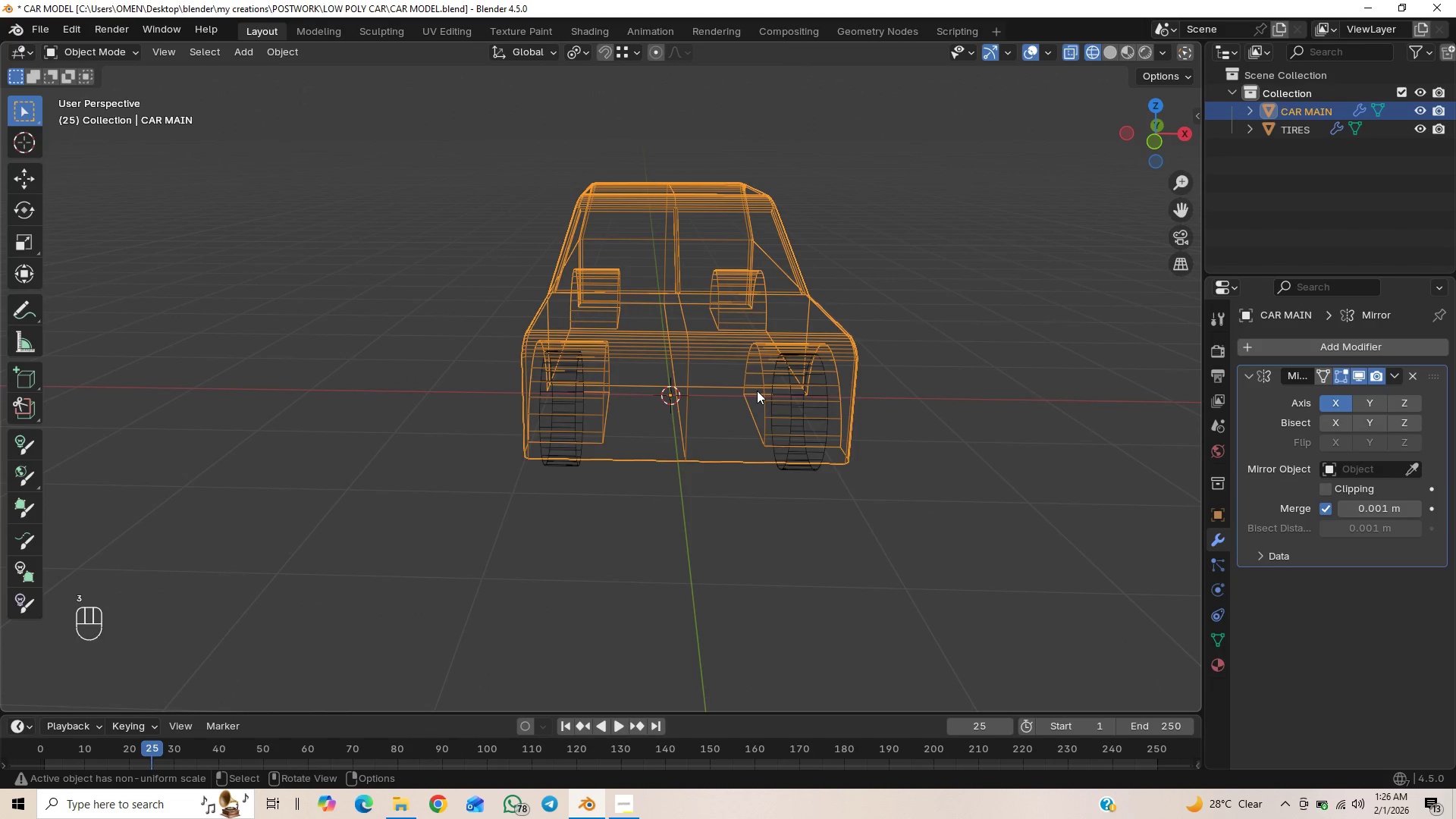 
key(Tab)
 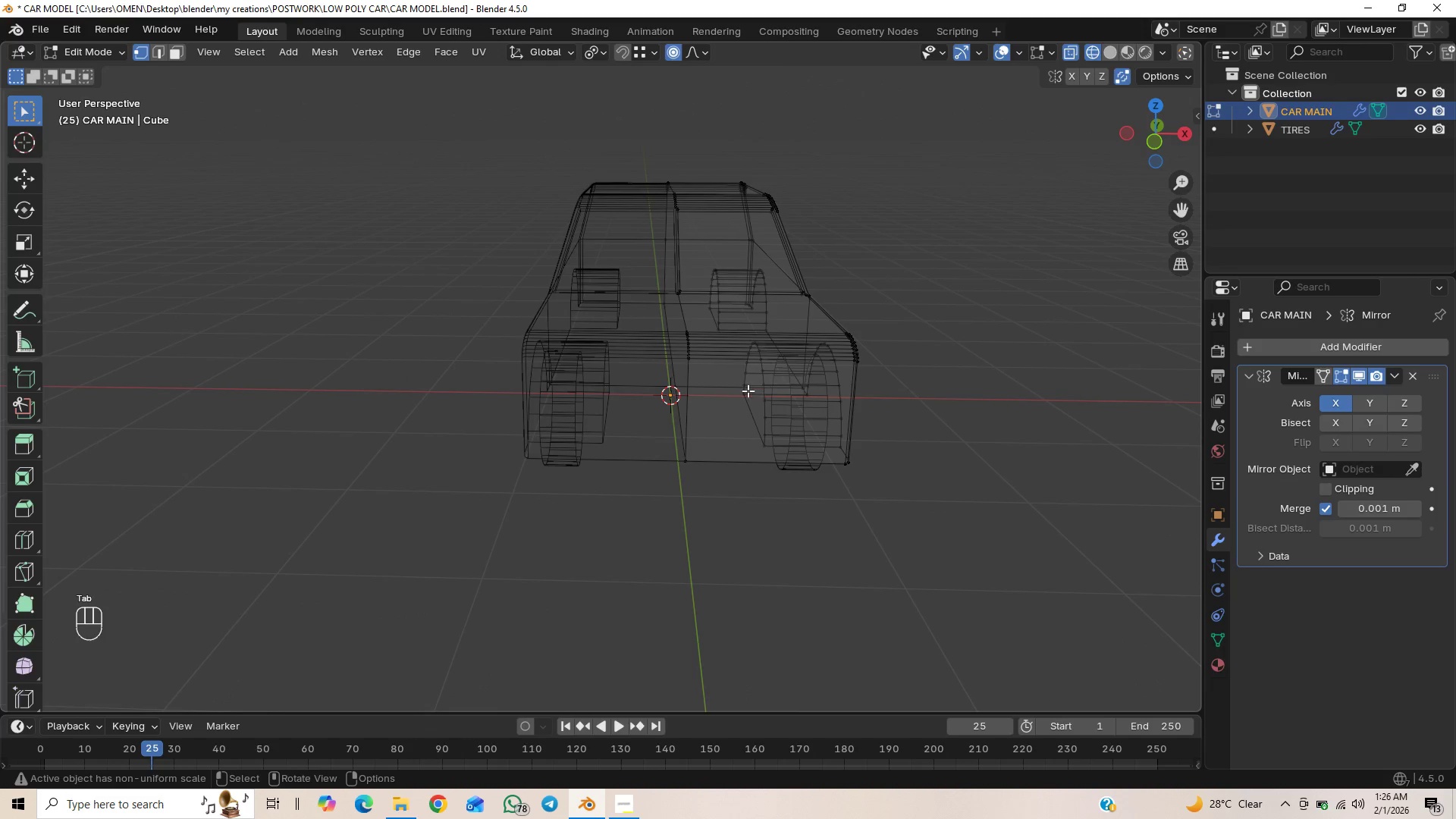 
left_click([754, 389])
 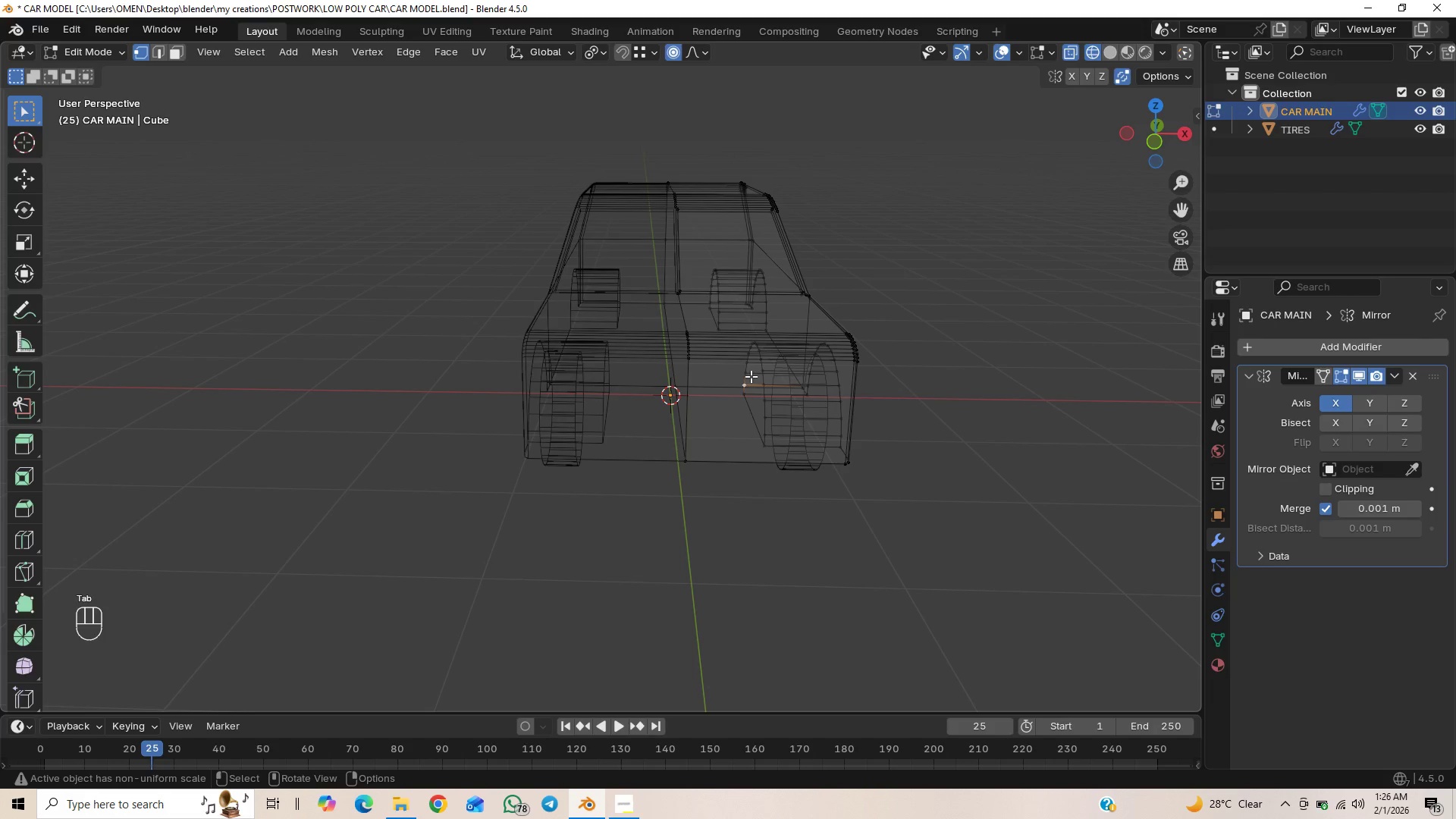 
key(3)
 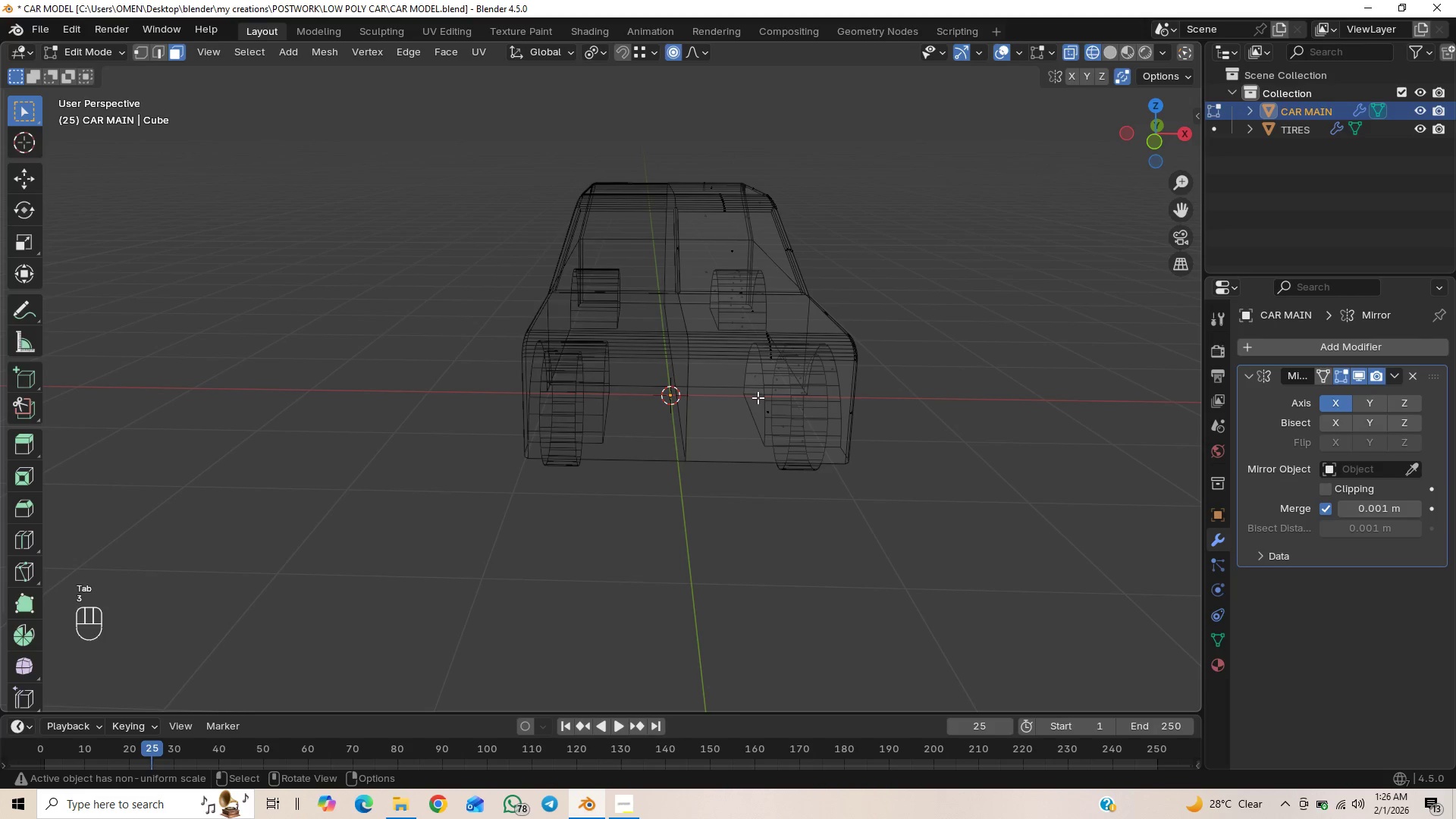 
left_click([758, 397])
 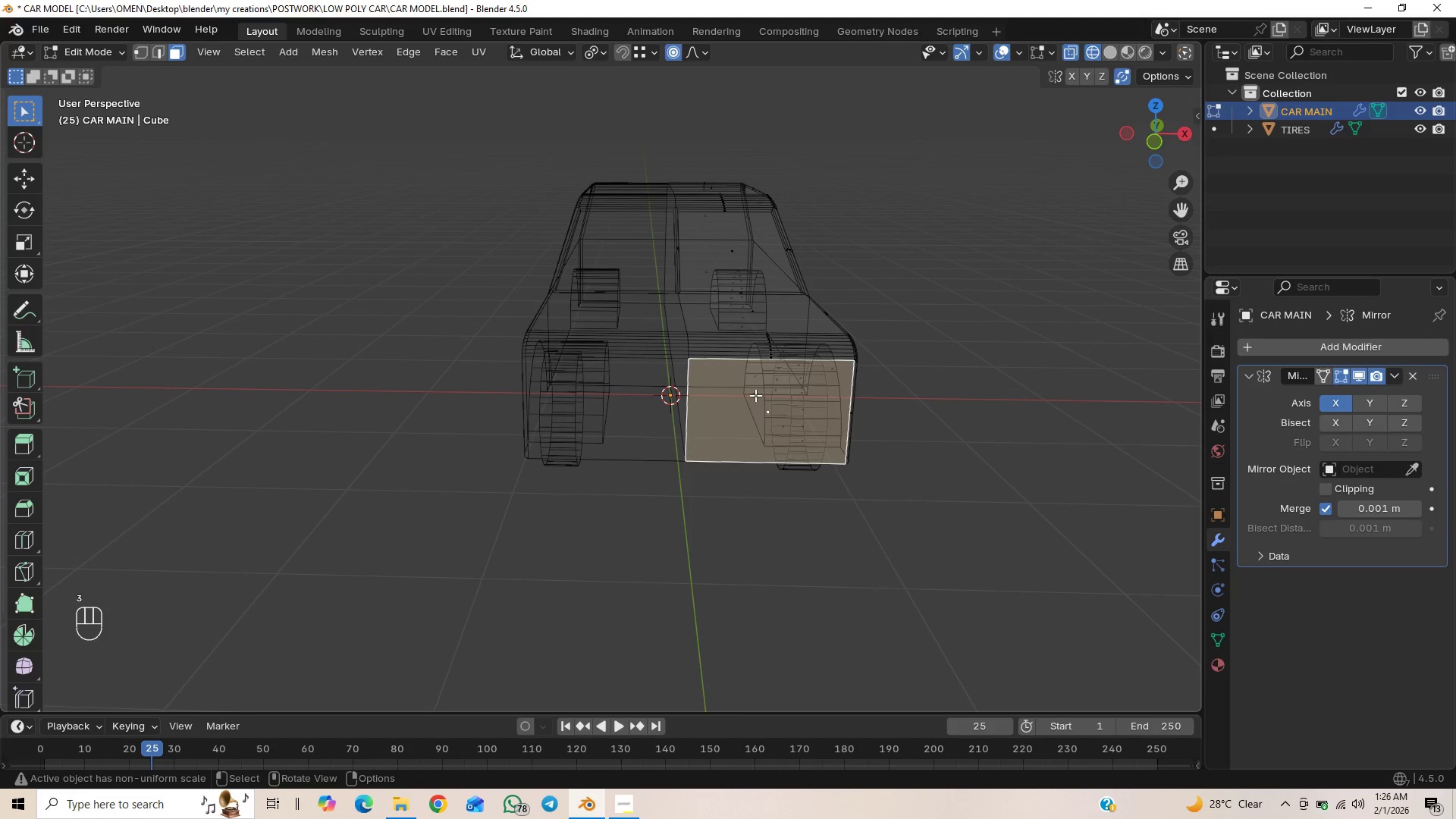 
left_click([755, 381])
 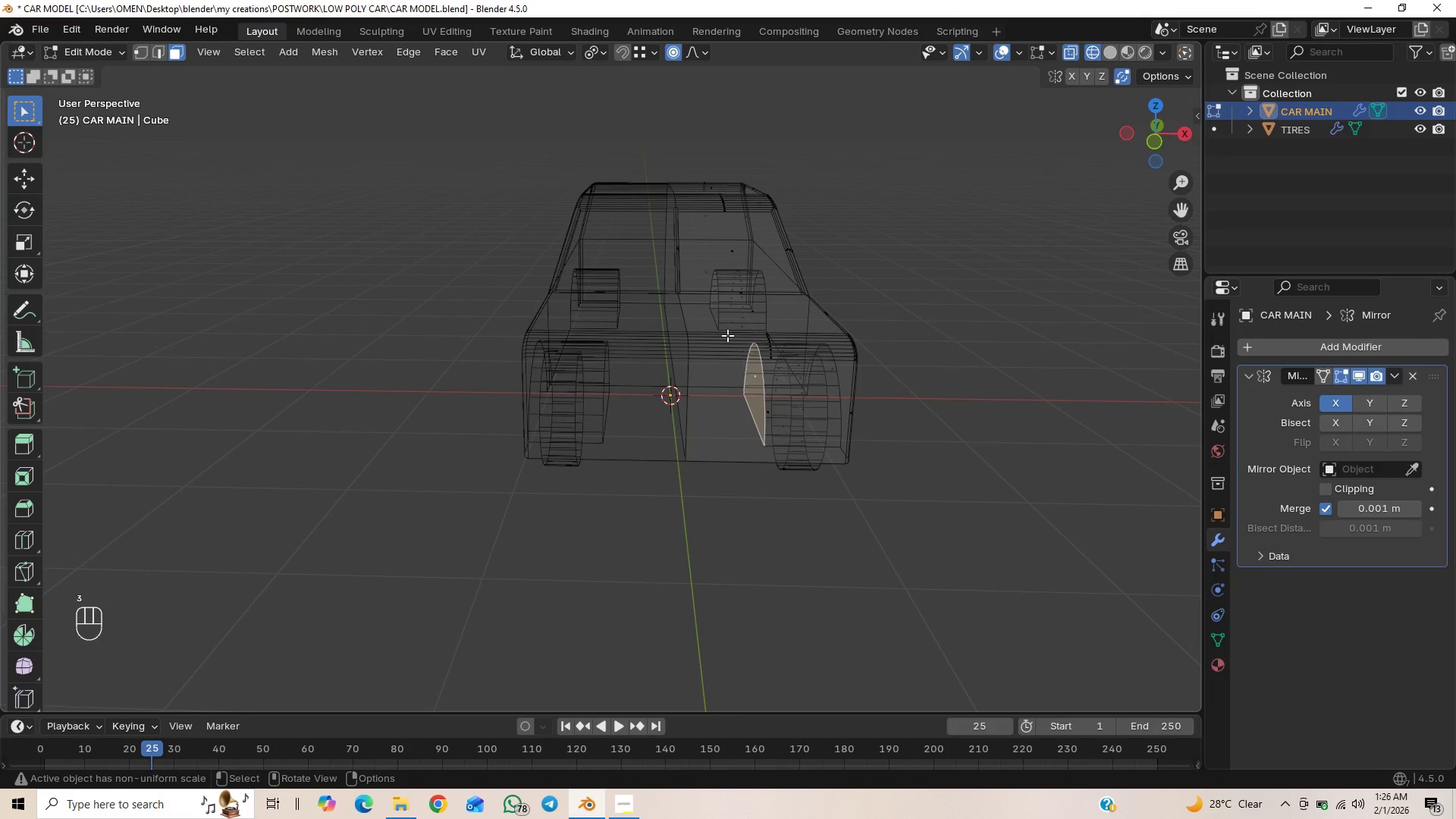 
hold_key(key=ShiftLeft, duration=1.52)
left_click([714, 296])
 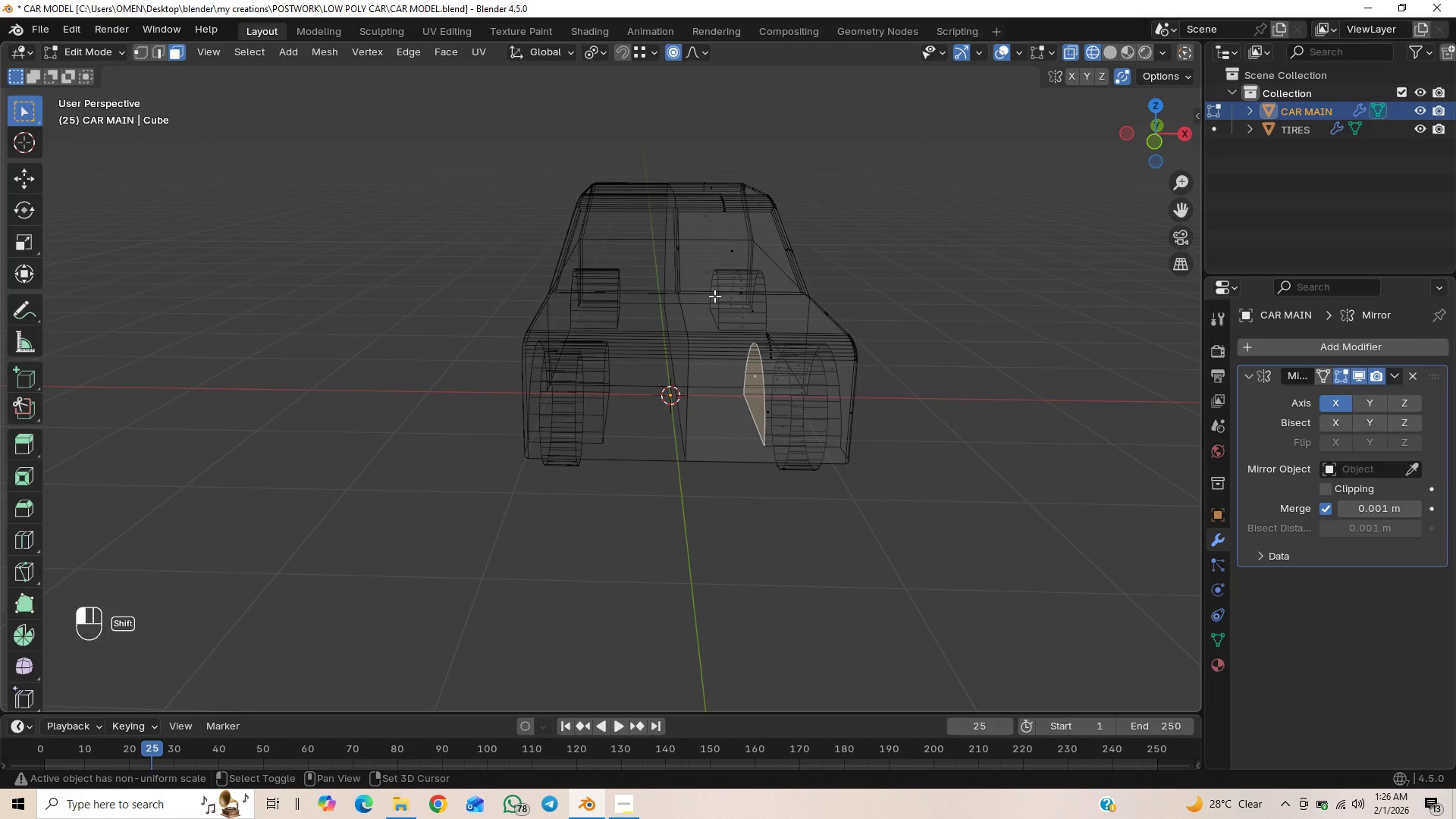 
hold_key(key=ShiftLeft, duration=0.81)
 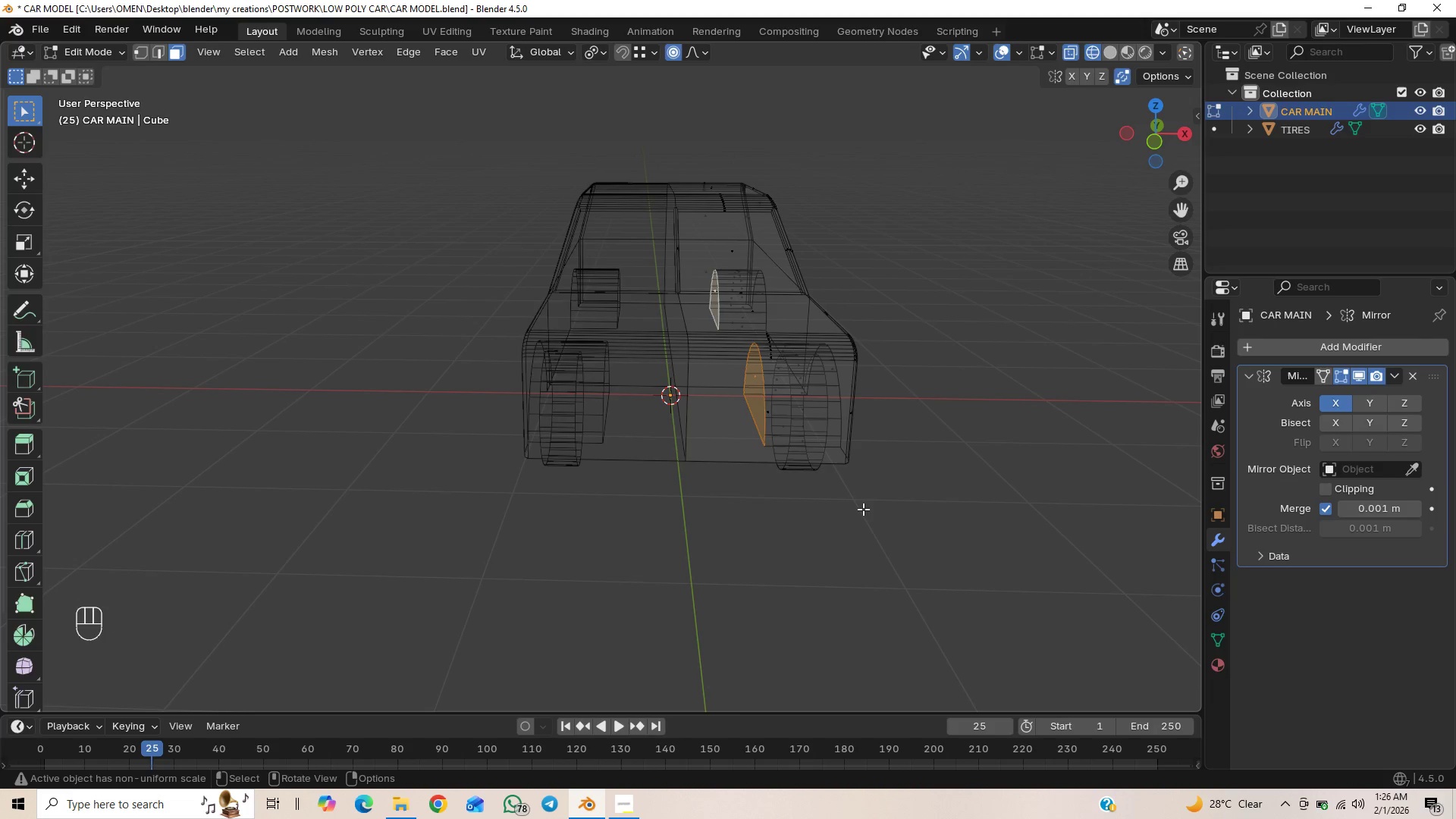 
key(Numpad1)
 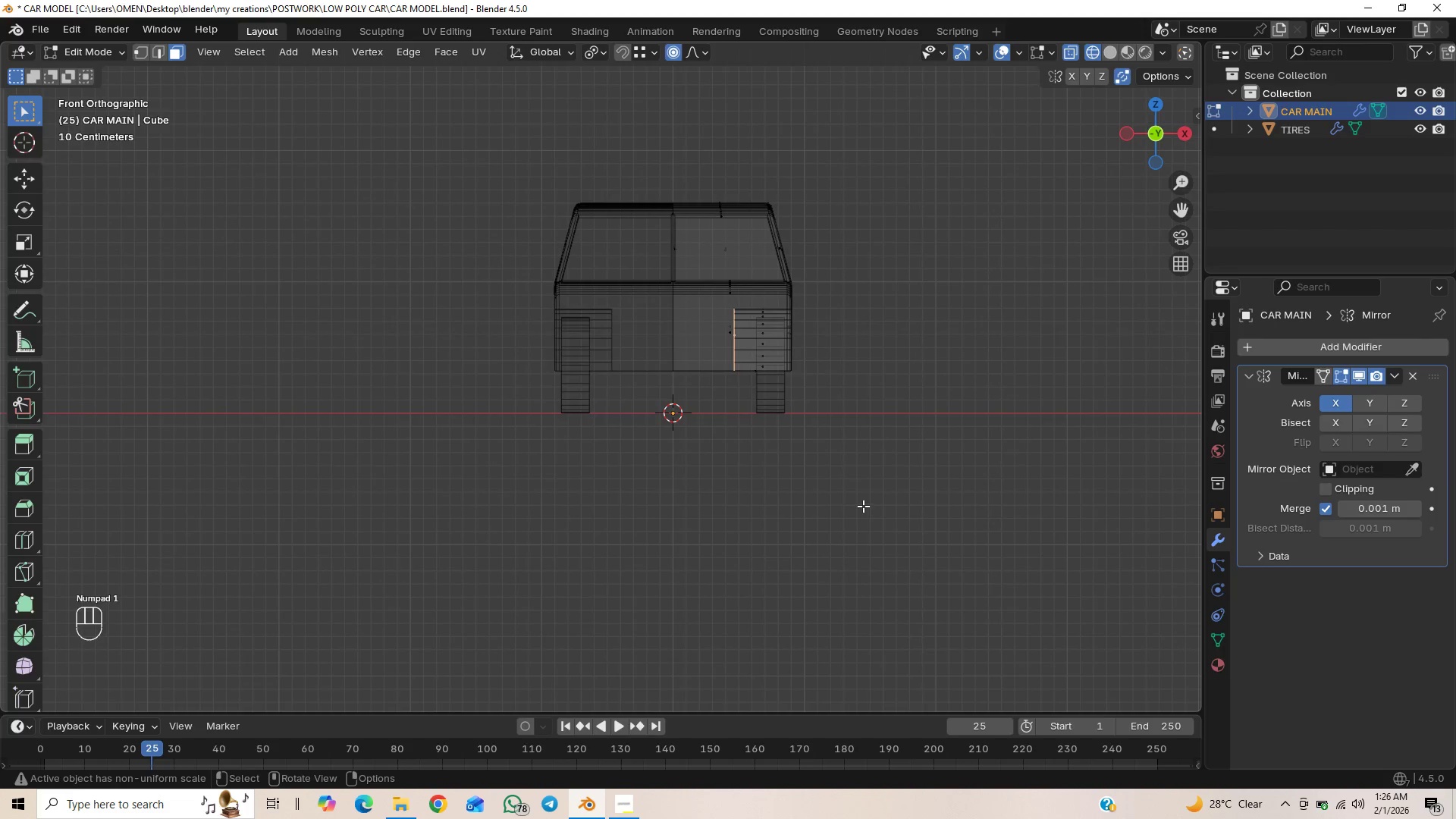 
scroll: coordinate [864, 501], scroll_direction: up, amount: 2.0
 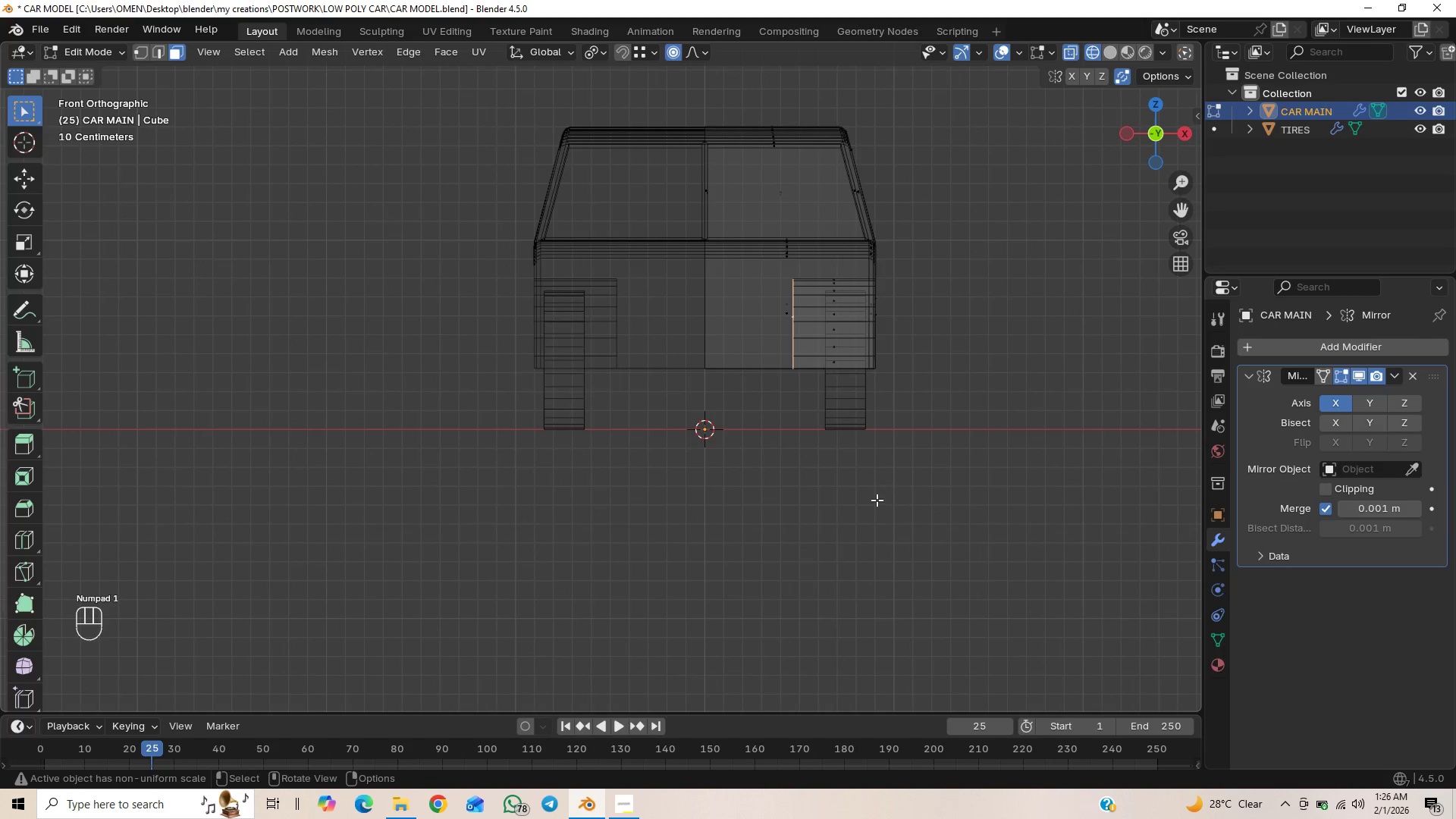 
type(GX)
 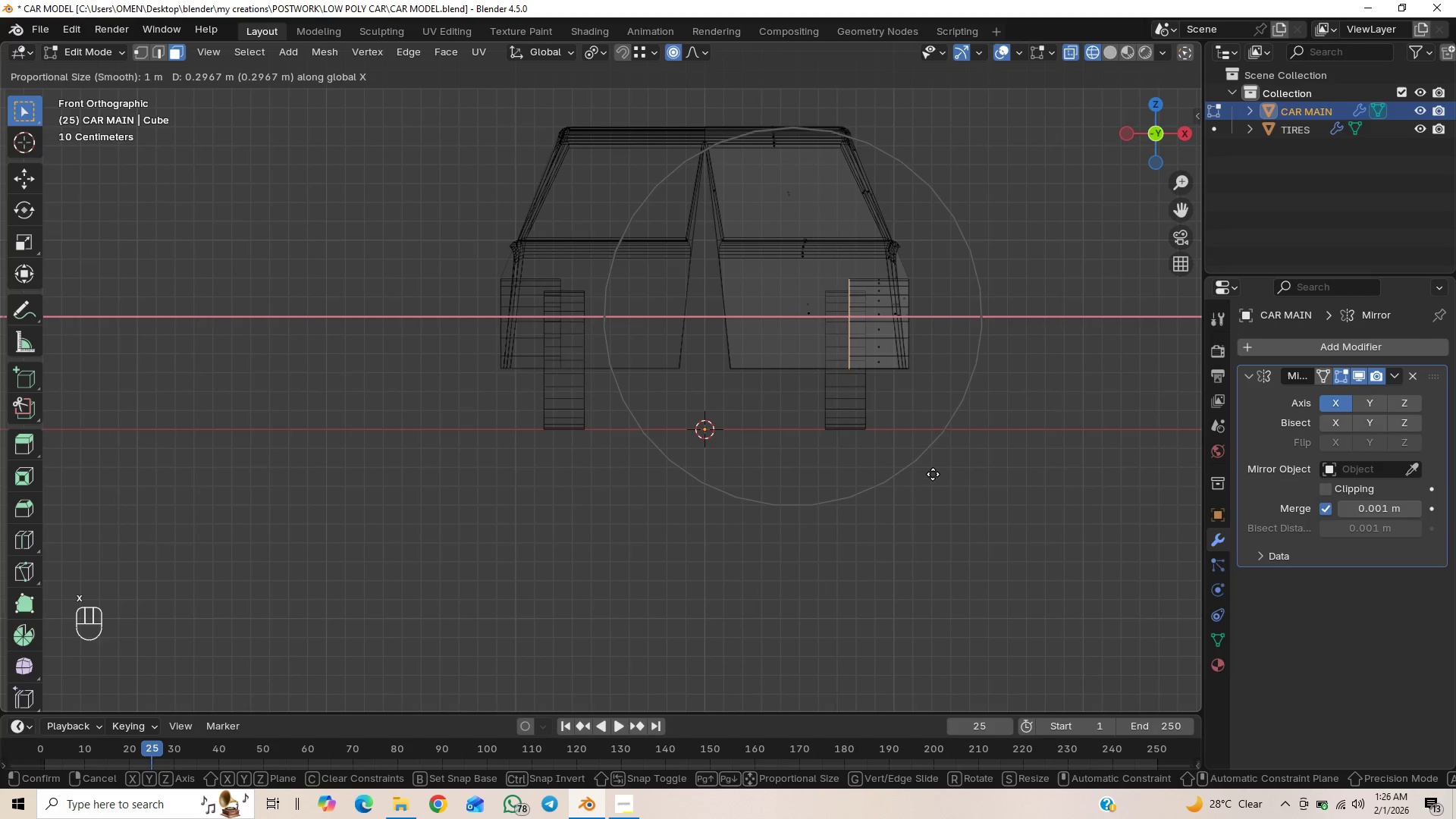 
right_click([927, 474])
 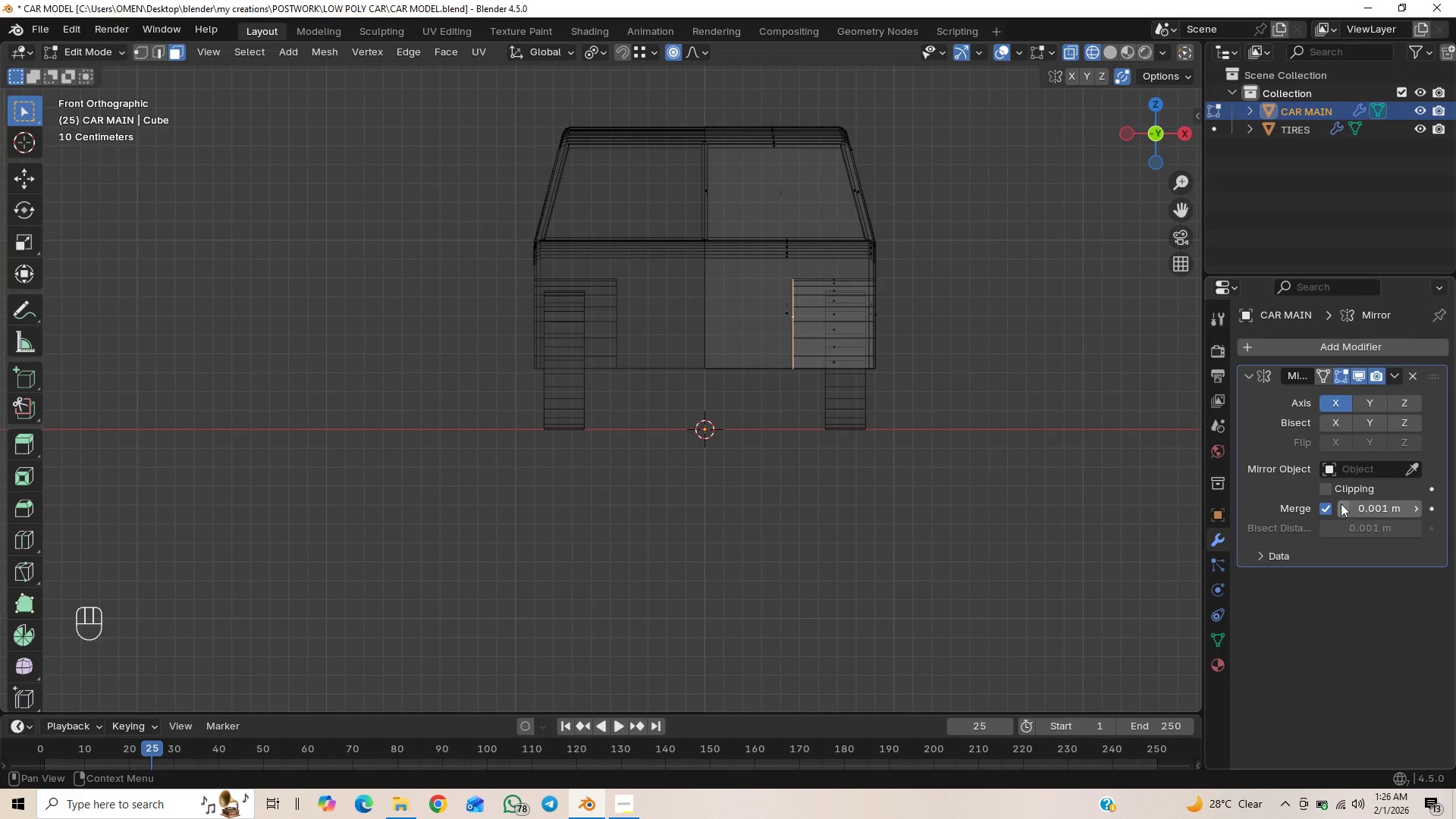 
left_click([1324, 488])
 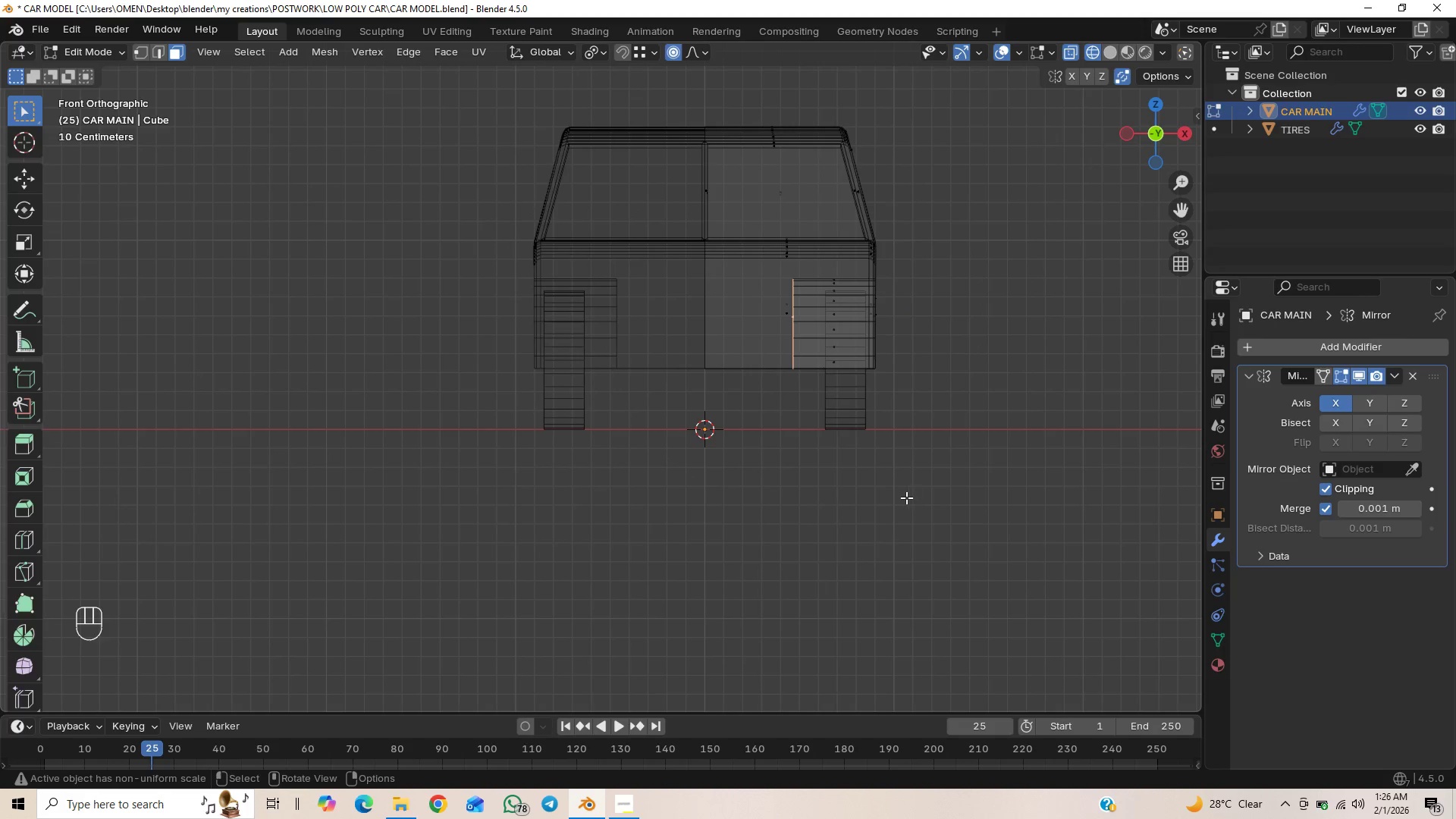 
type(GX)
 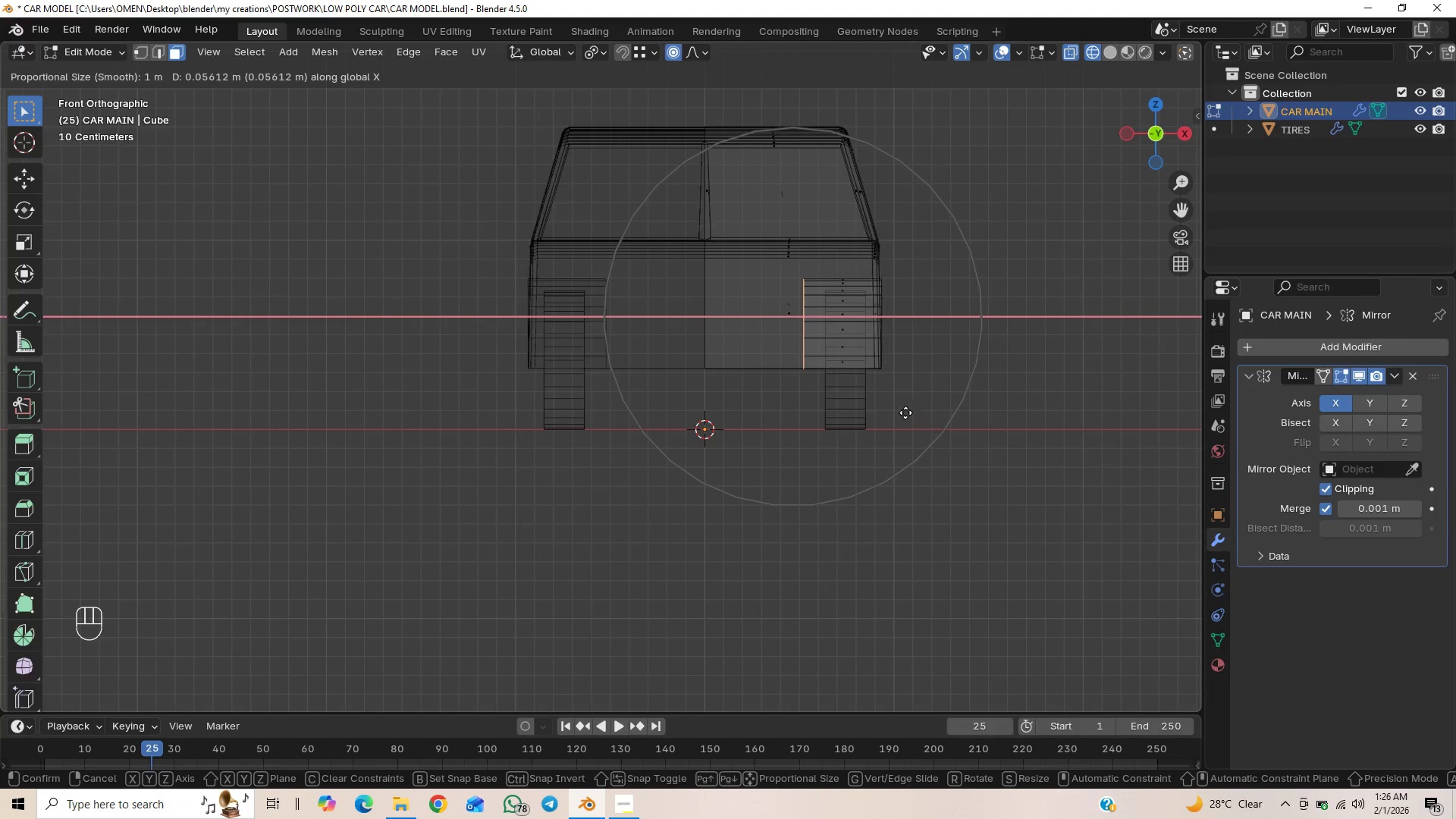 
left_click([988, 418])
 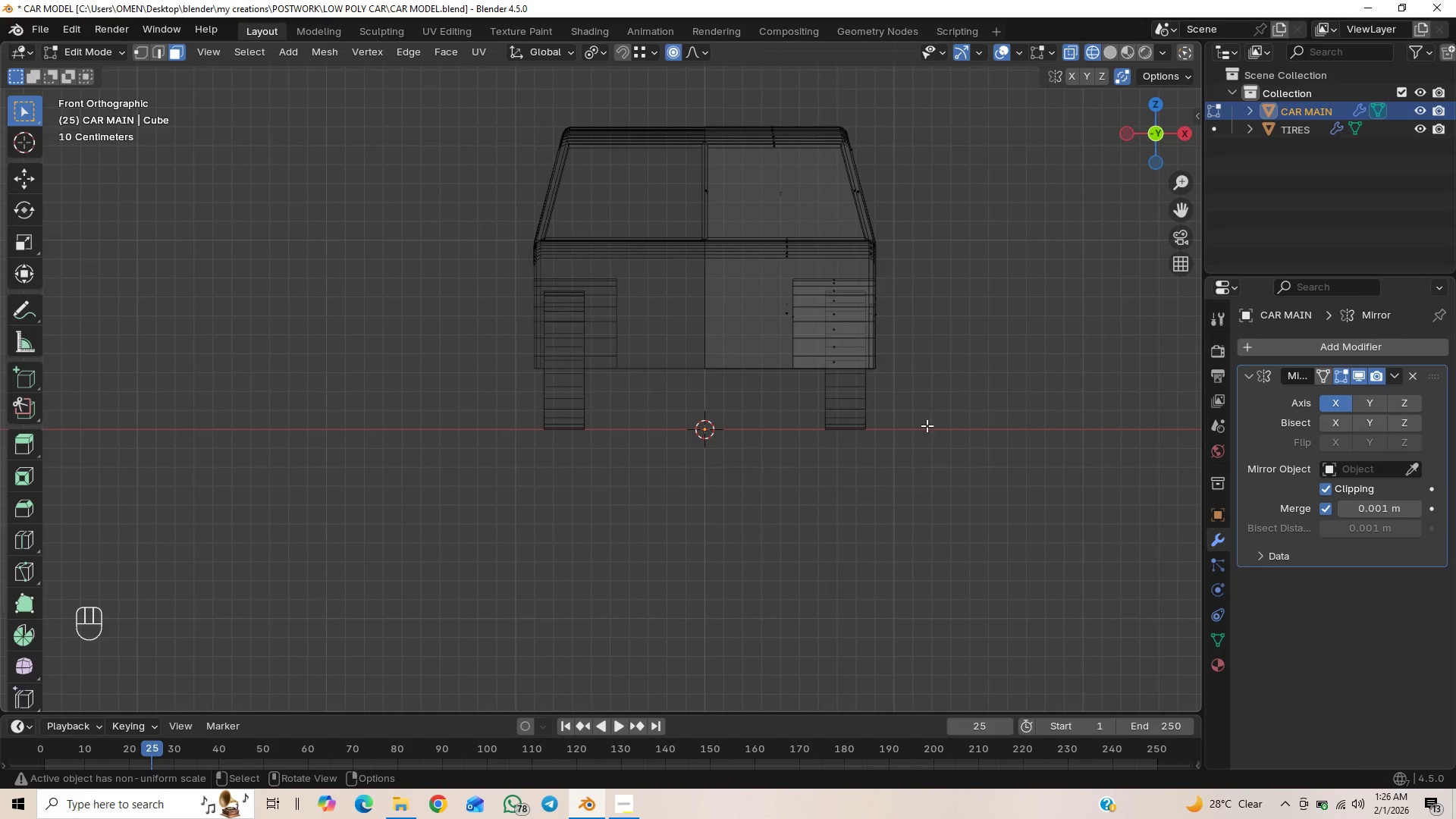 
scroll: coordinate [840, 444], scroll_direction: down, amount: 2.0
 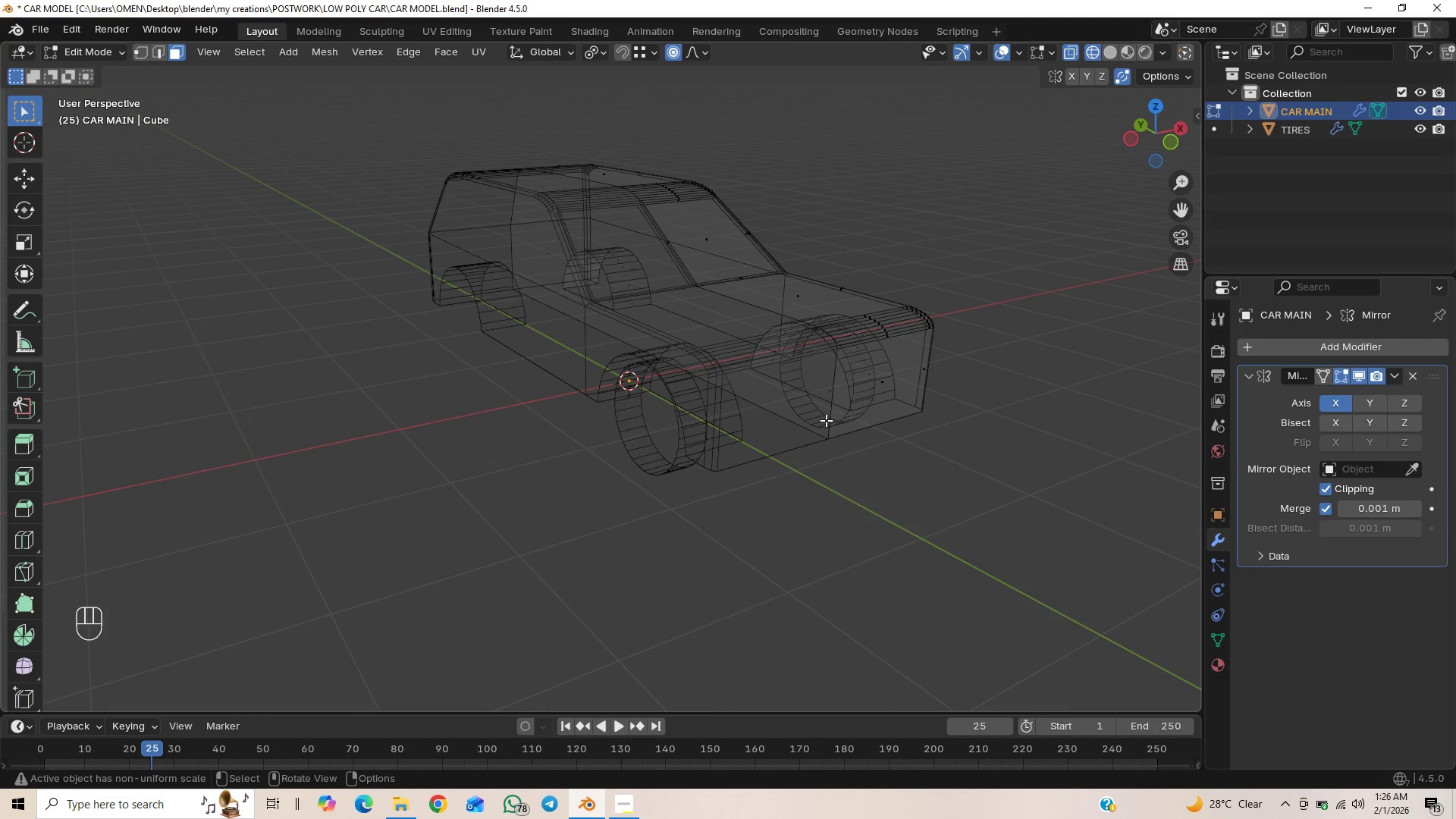 
scroll: coordinate [841, 462], scroll_direction: up, amount: 3.0
 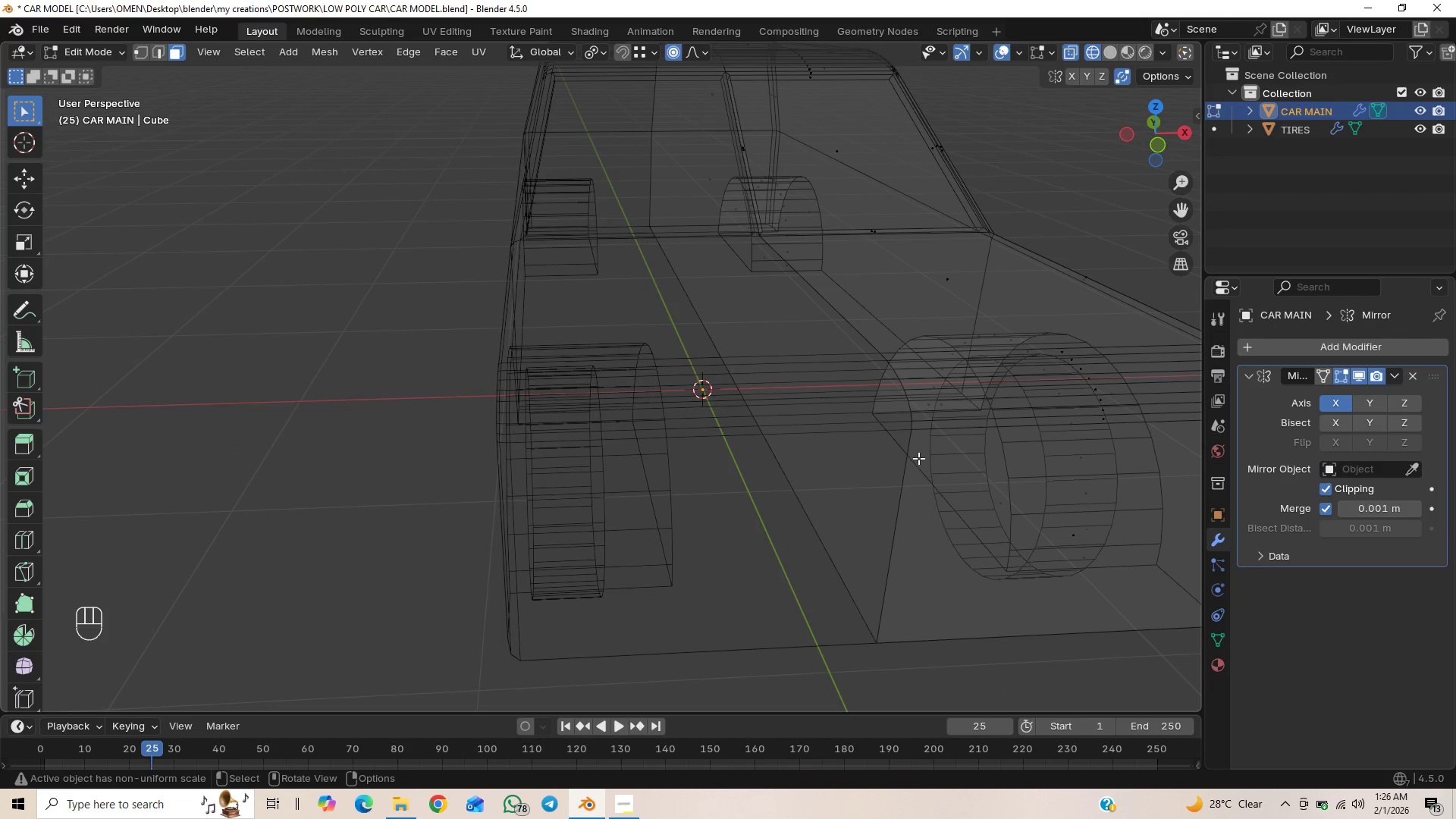 
scroll: coordinate [965, 444], scroll_direction: down, amount: 1.0
 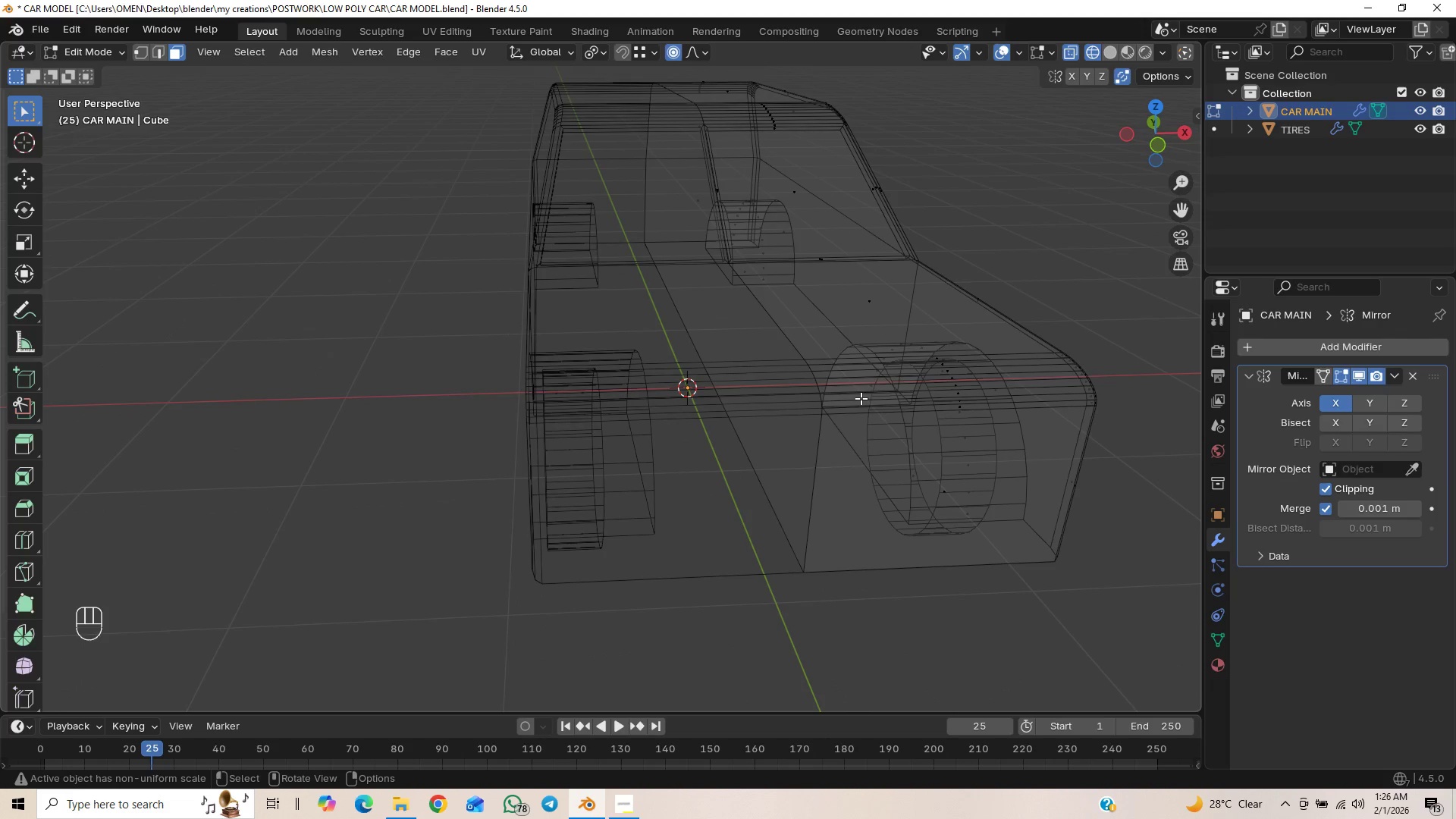 
left_click([862, 400])
 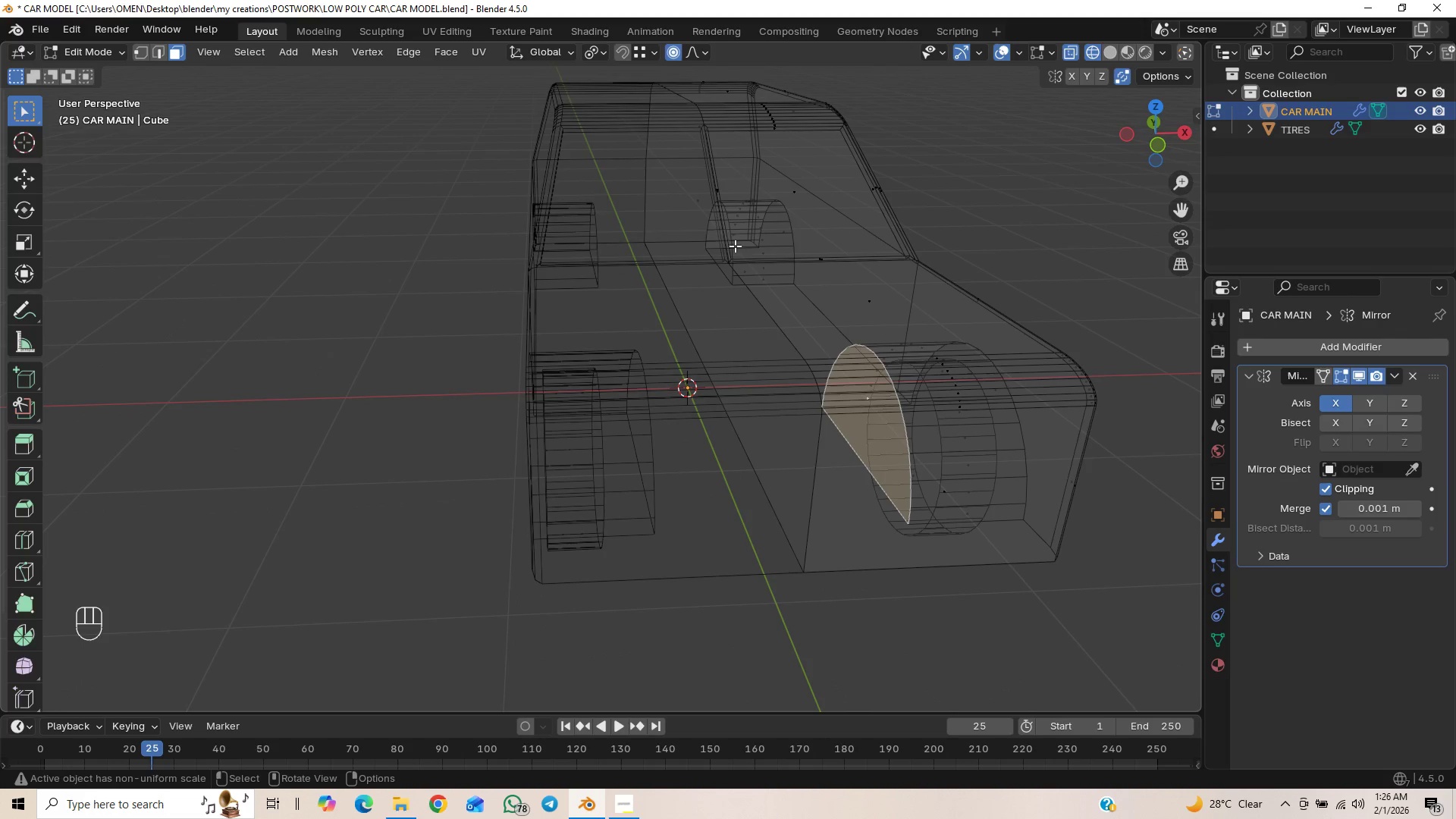 
hold_key(key=ShiftLeft, duration=1.03)
left_click([716, 235])
 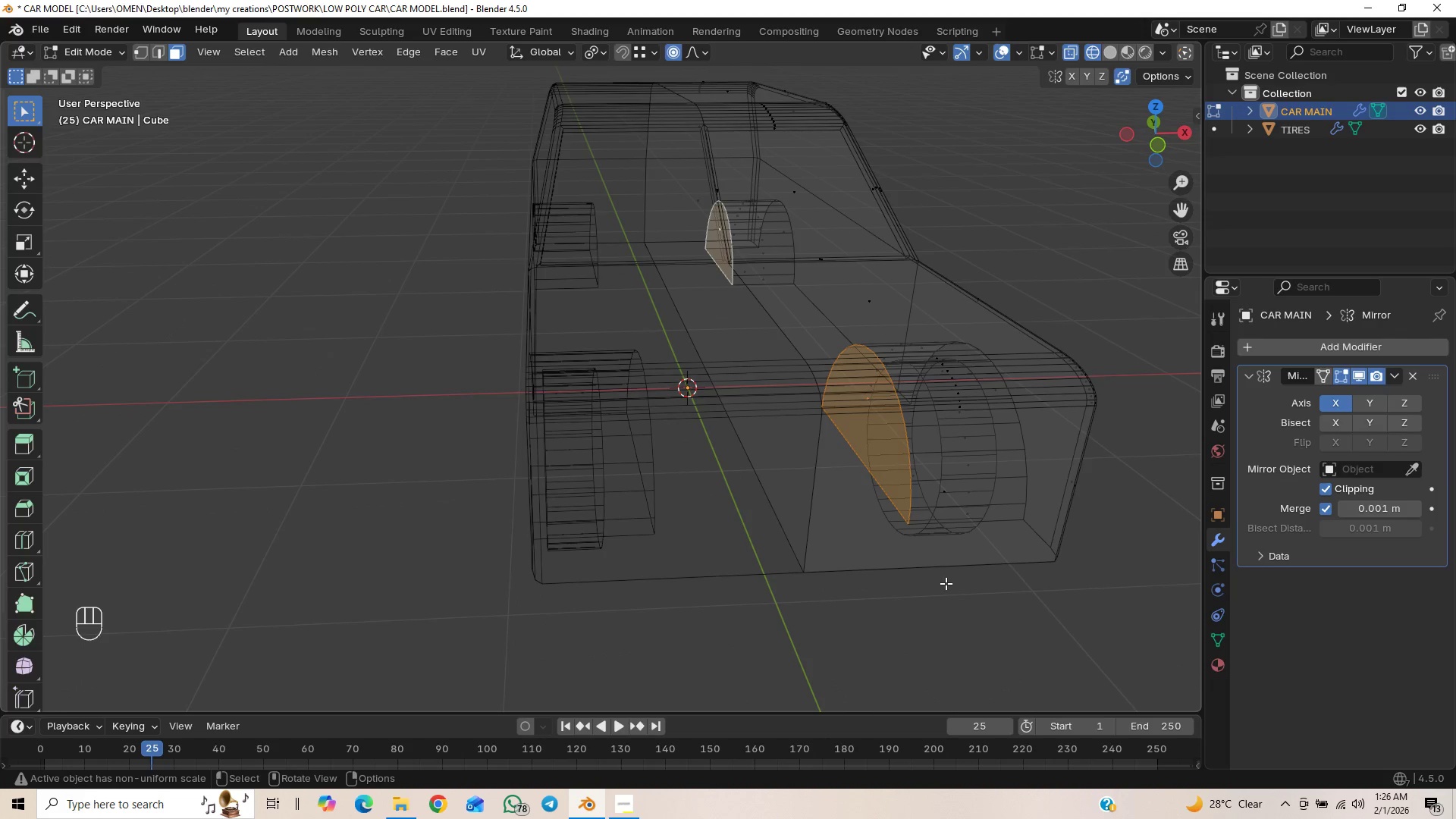 
key(Numpad3)
 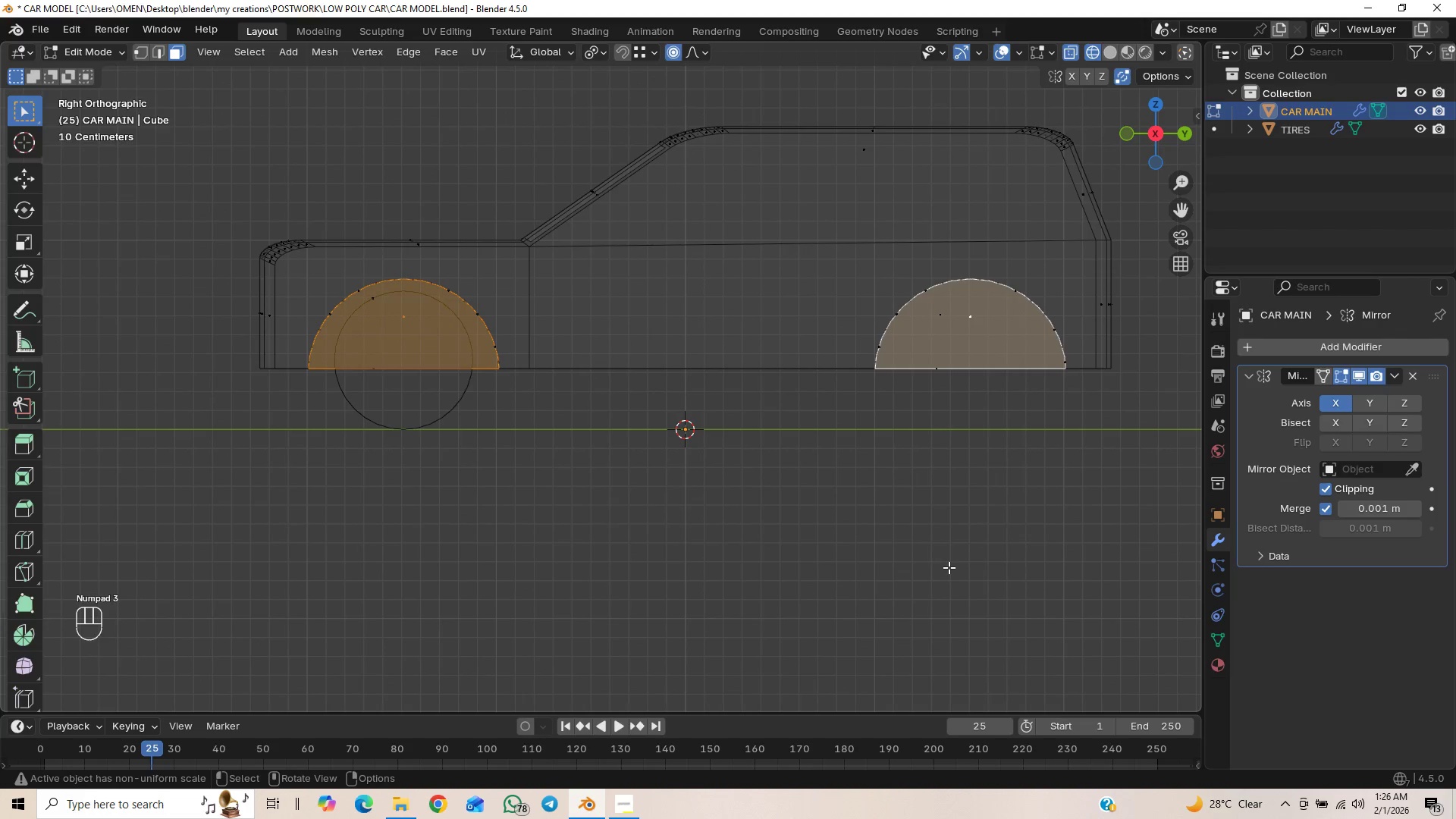 
scroll: coordinate [915, 551], scroll_direction: down, amount: 2.0
 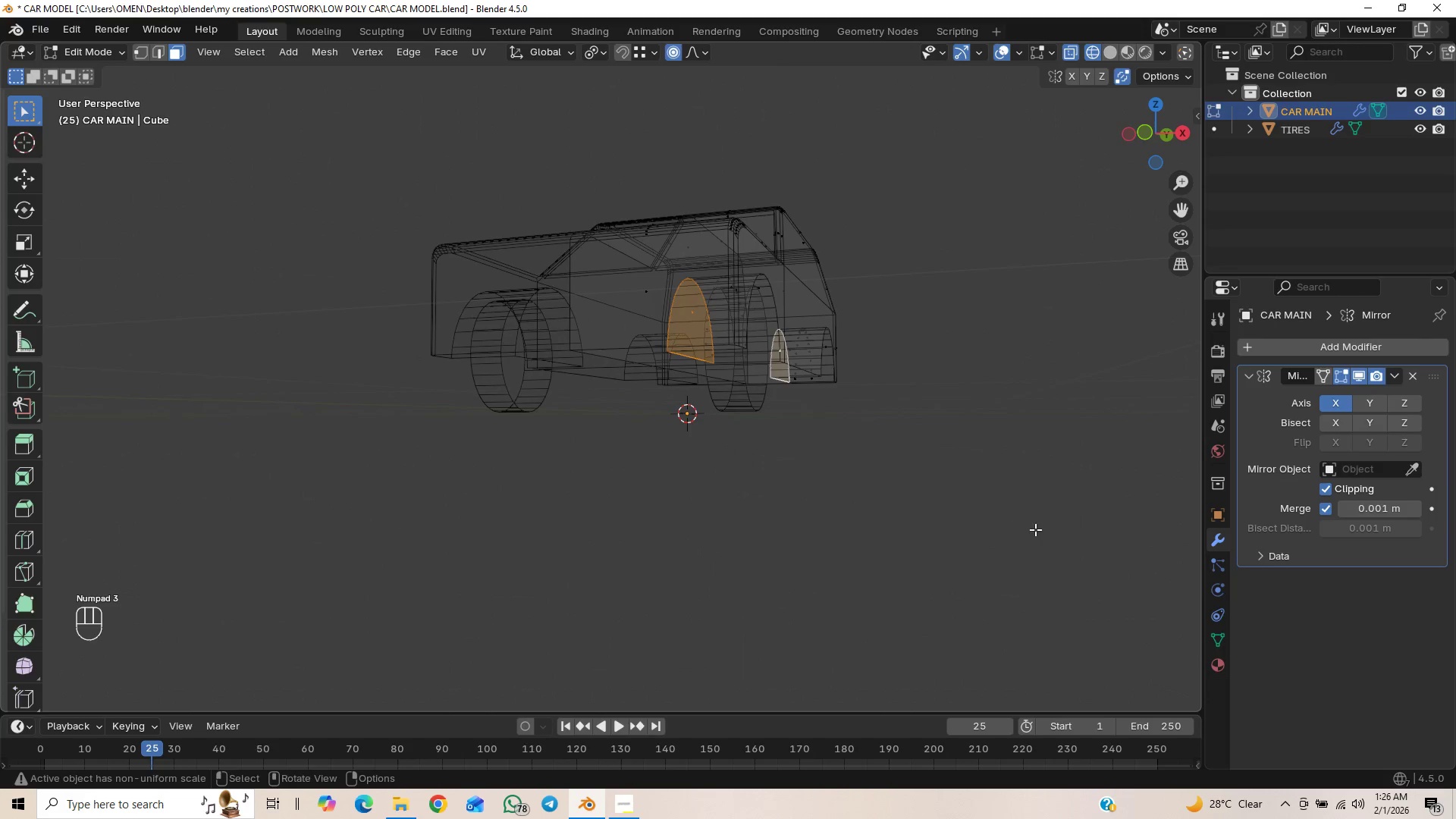 
key(Numpad1)
 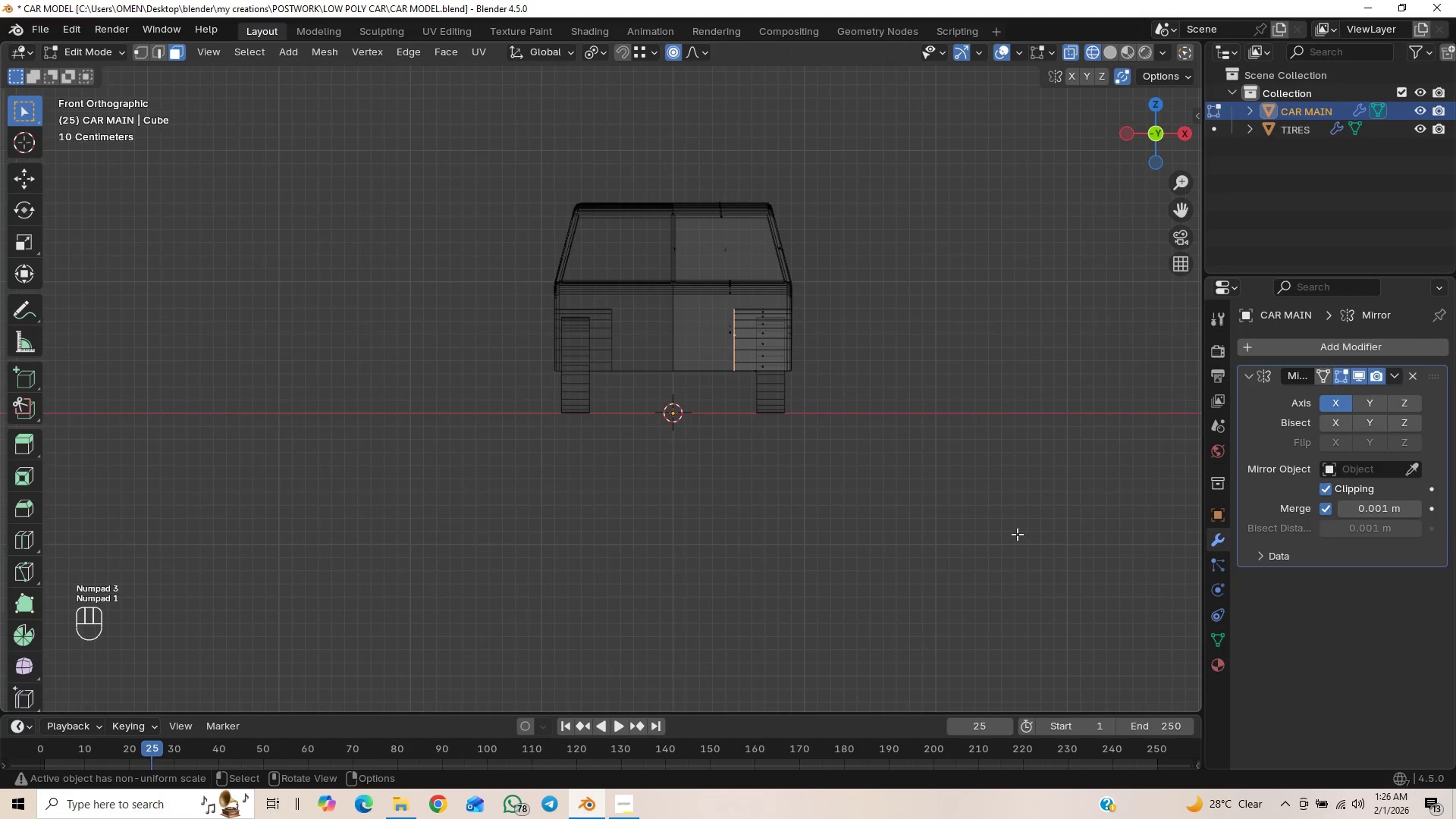 
scroll: coordinate [1016, 534], scroll_direction: up, amount: 2.0
 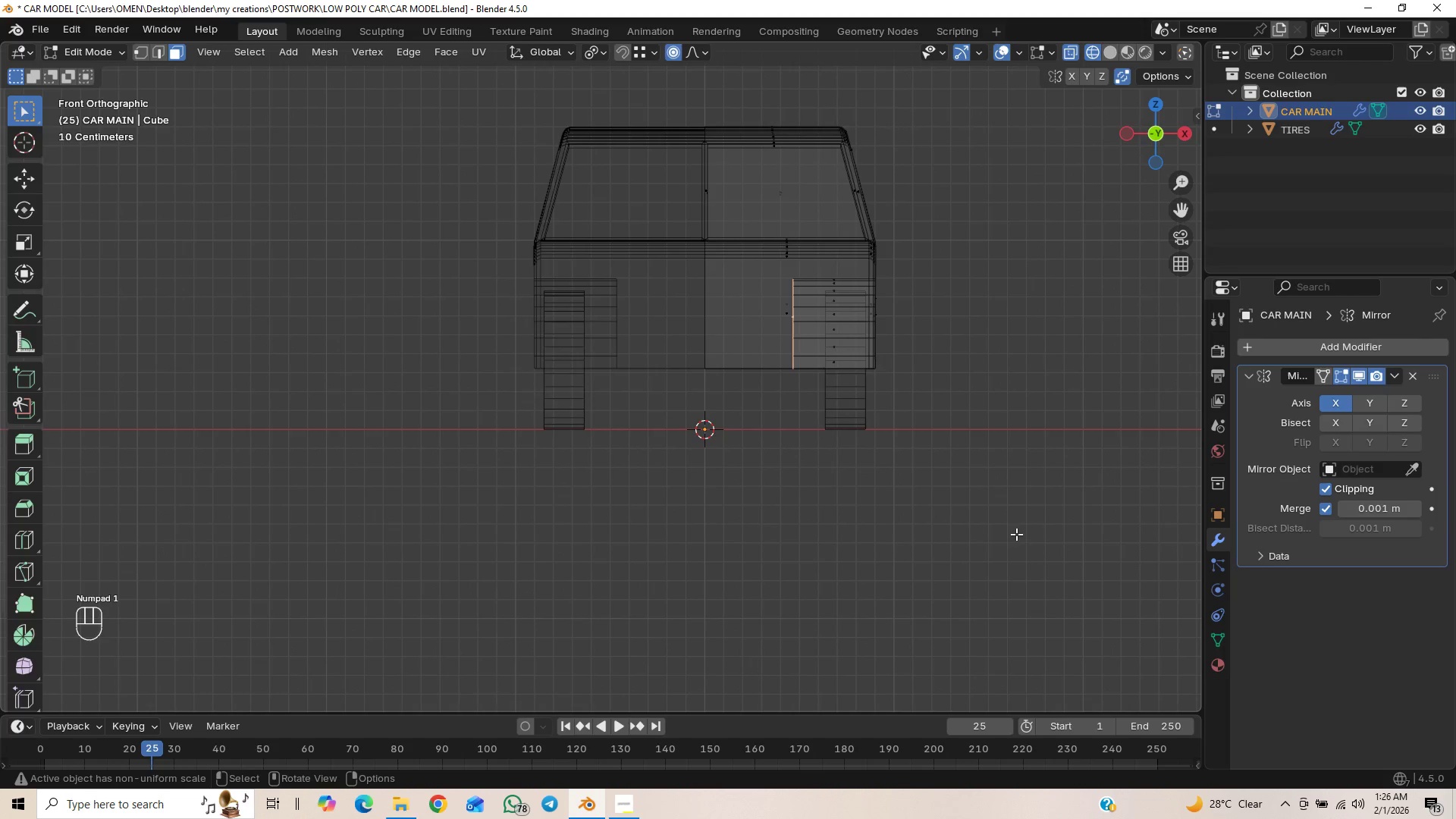 
type(GX)
 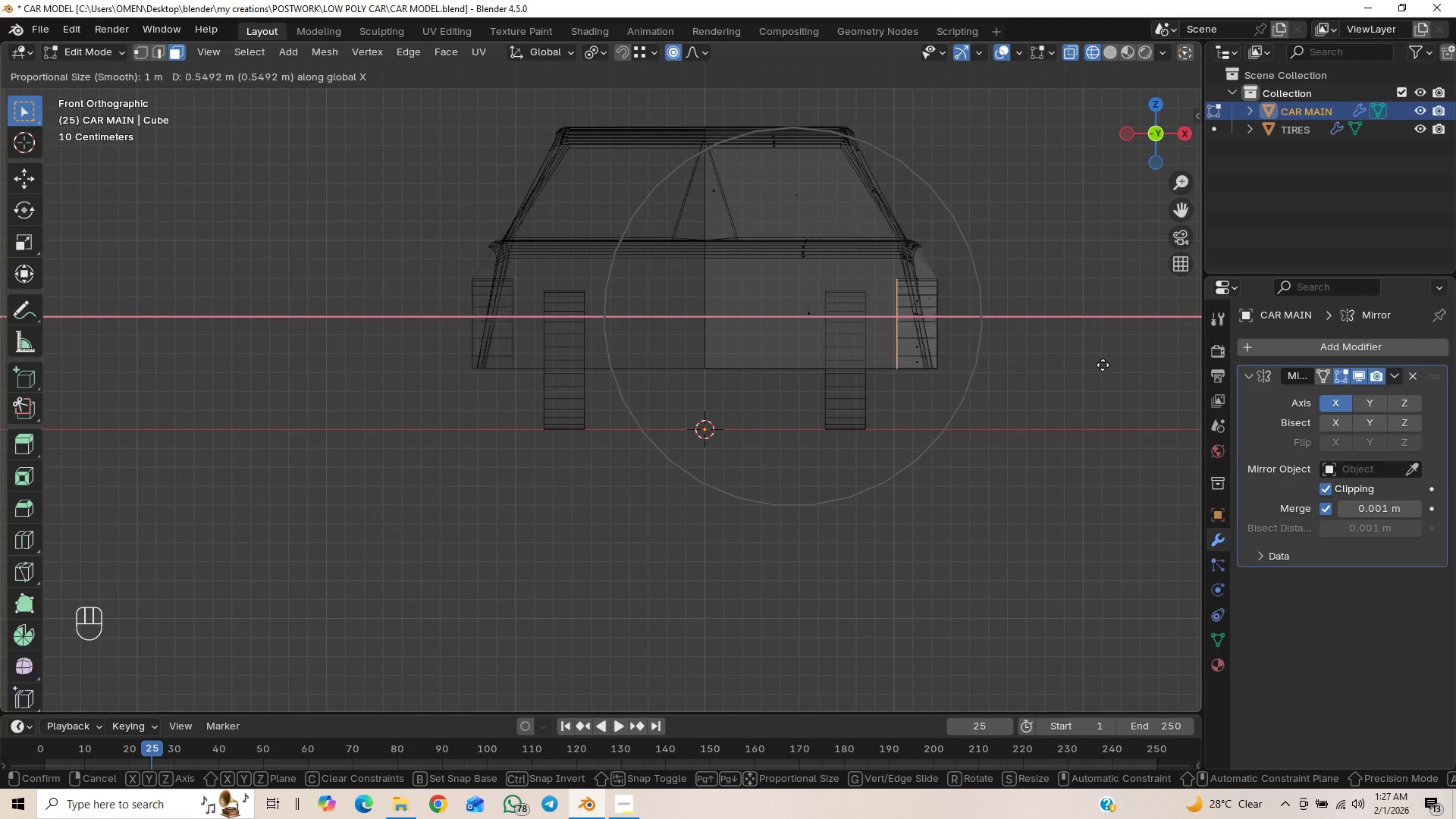 
wait(5.39)
 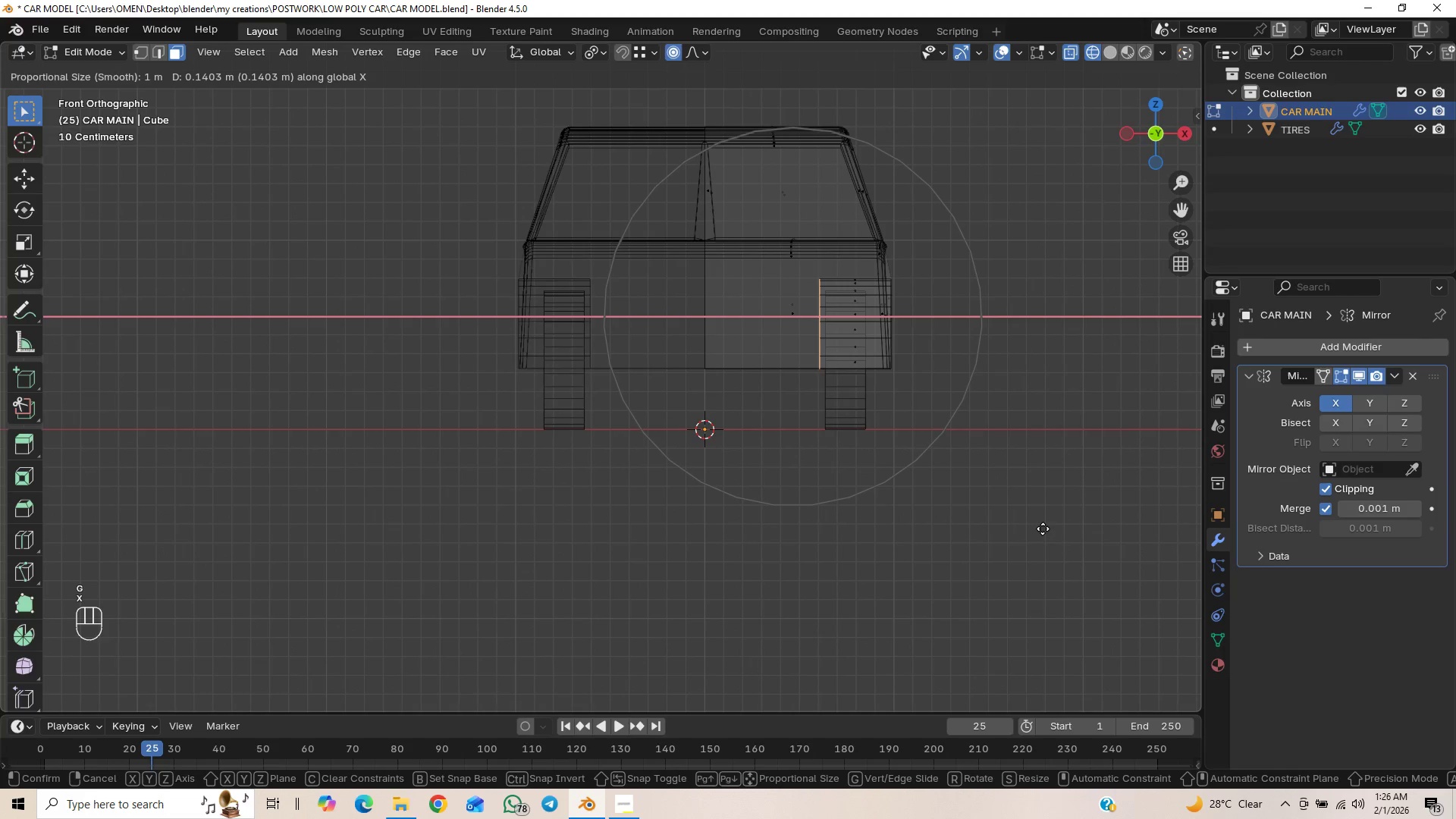 
right_click([1024, 396])
 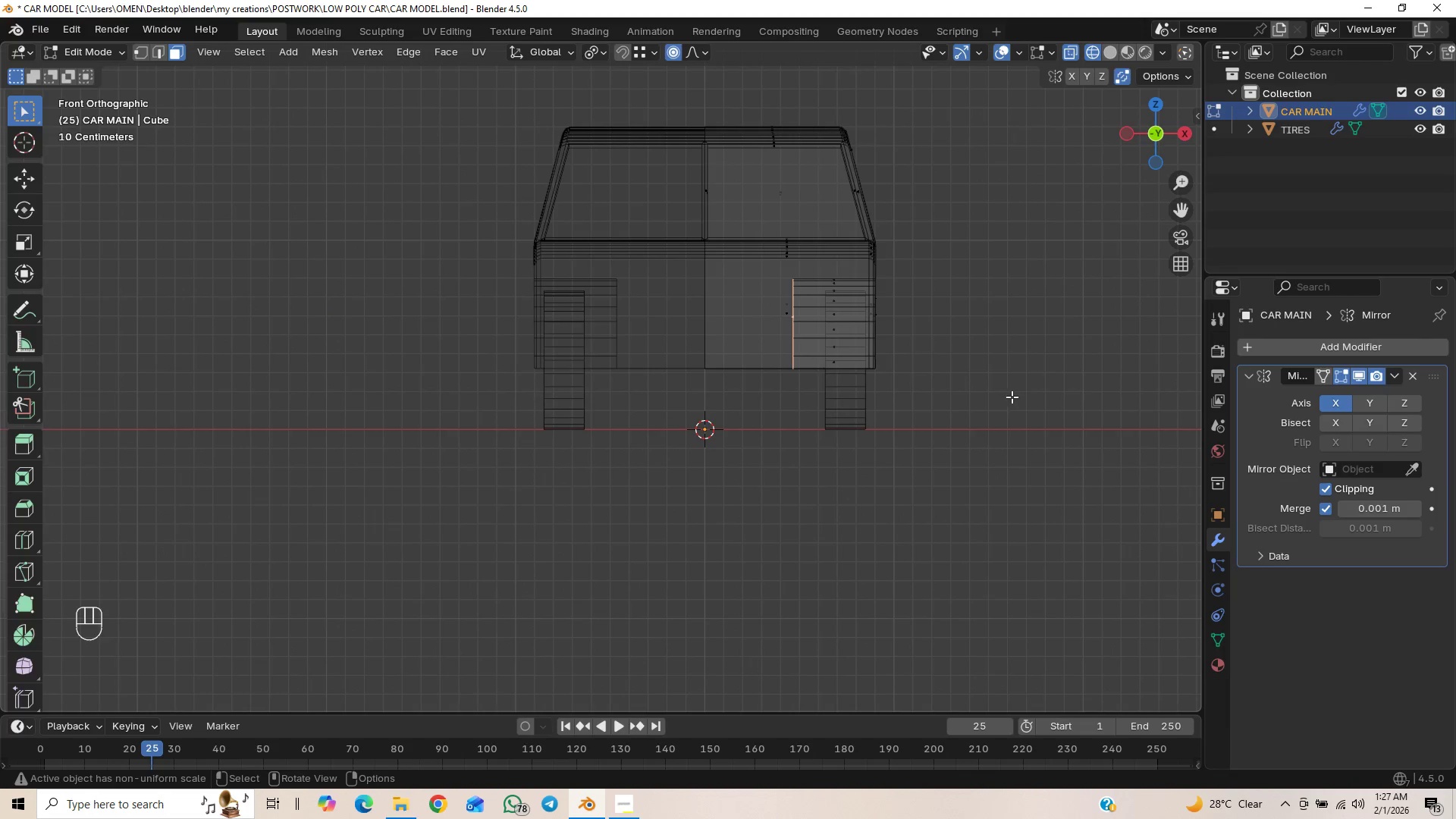 
scroll: coordinate [810, 538], scroll_direction: down, amount: 5.0
 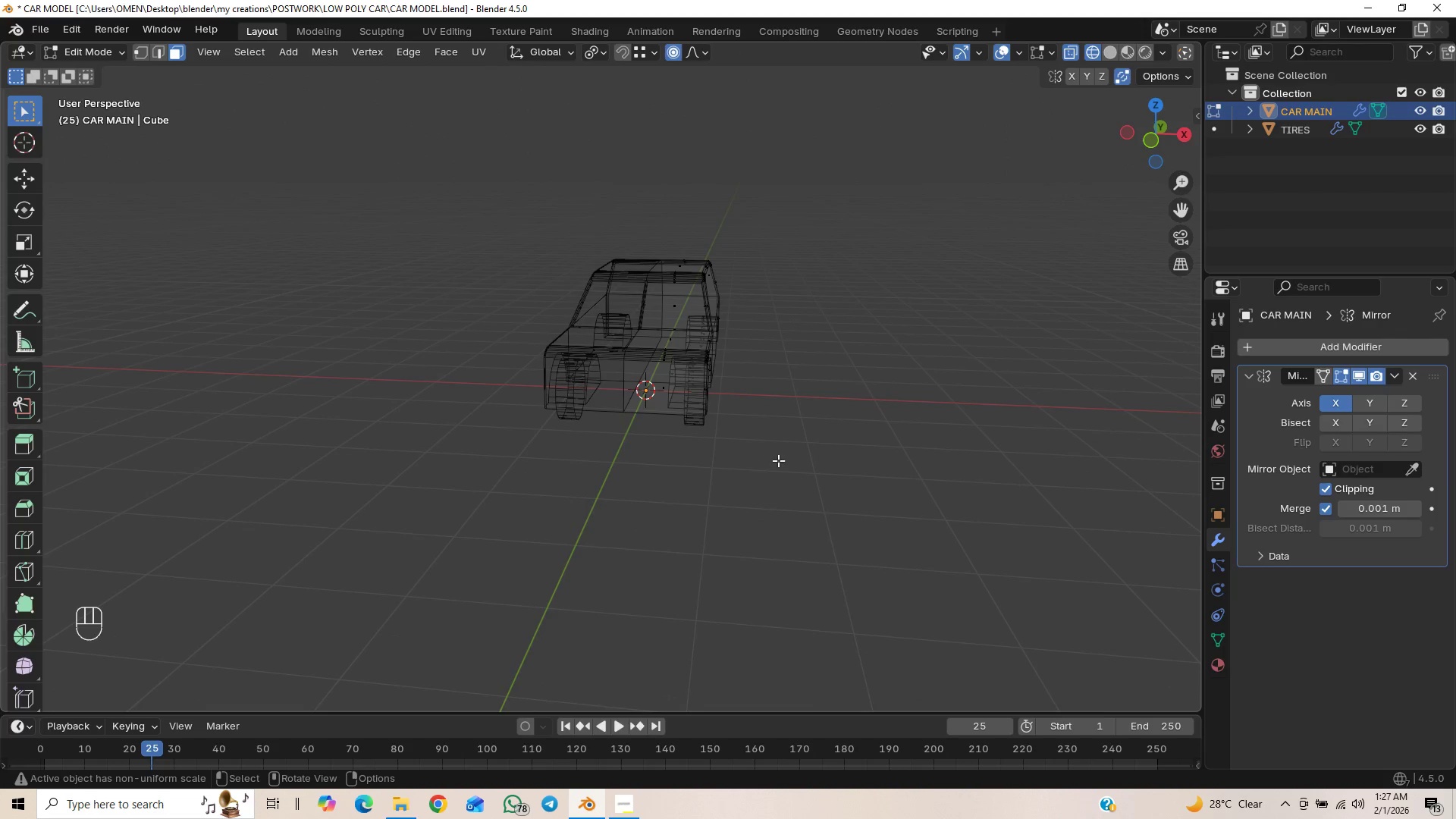 
key(Tab)
 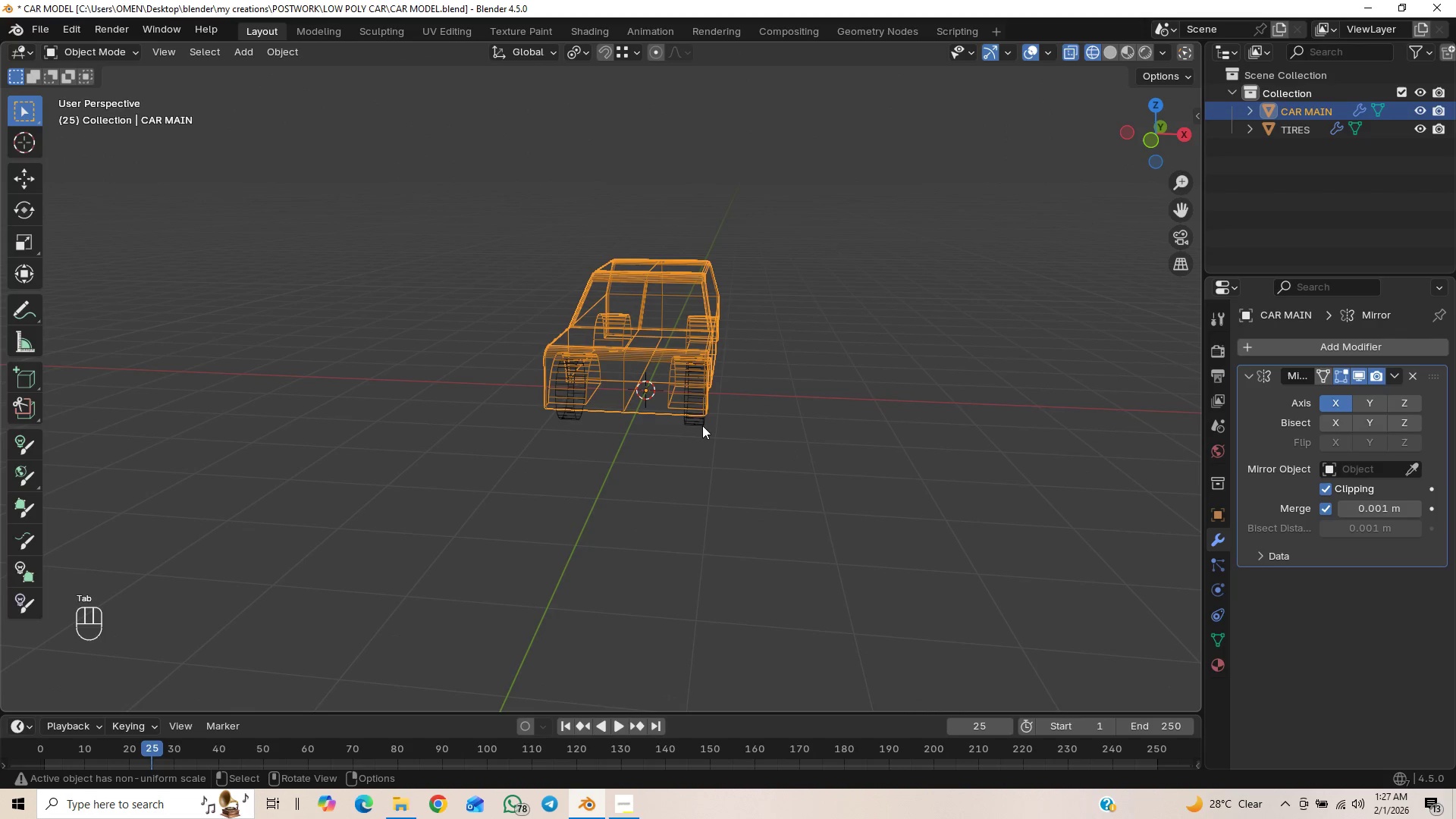 
left_click([702, 424])
 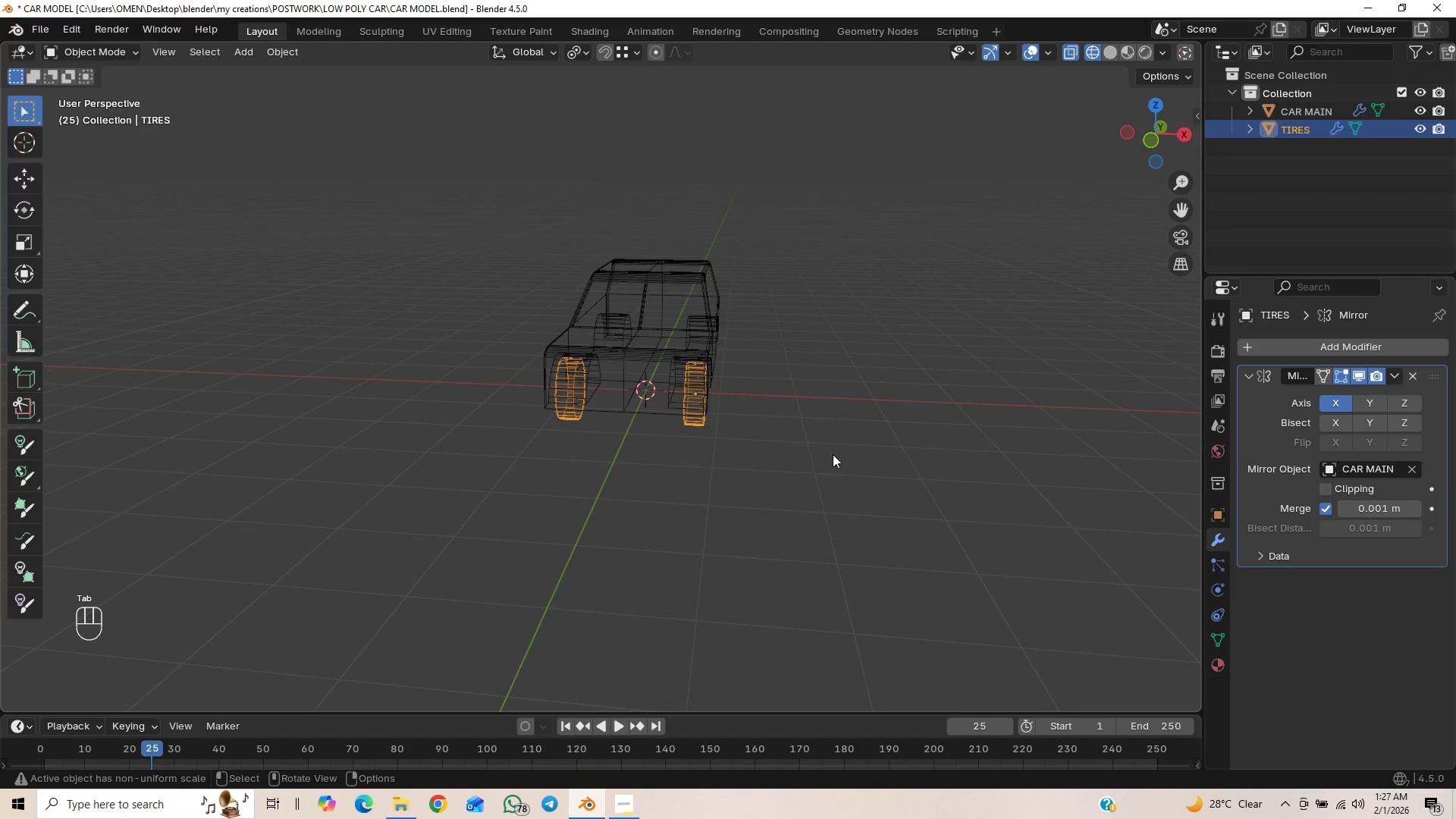 
key(Numpad1)
 